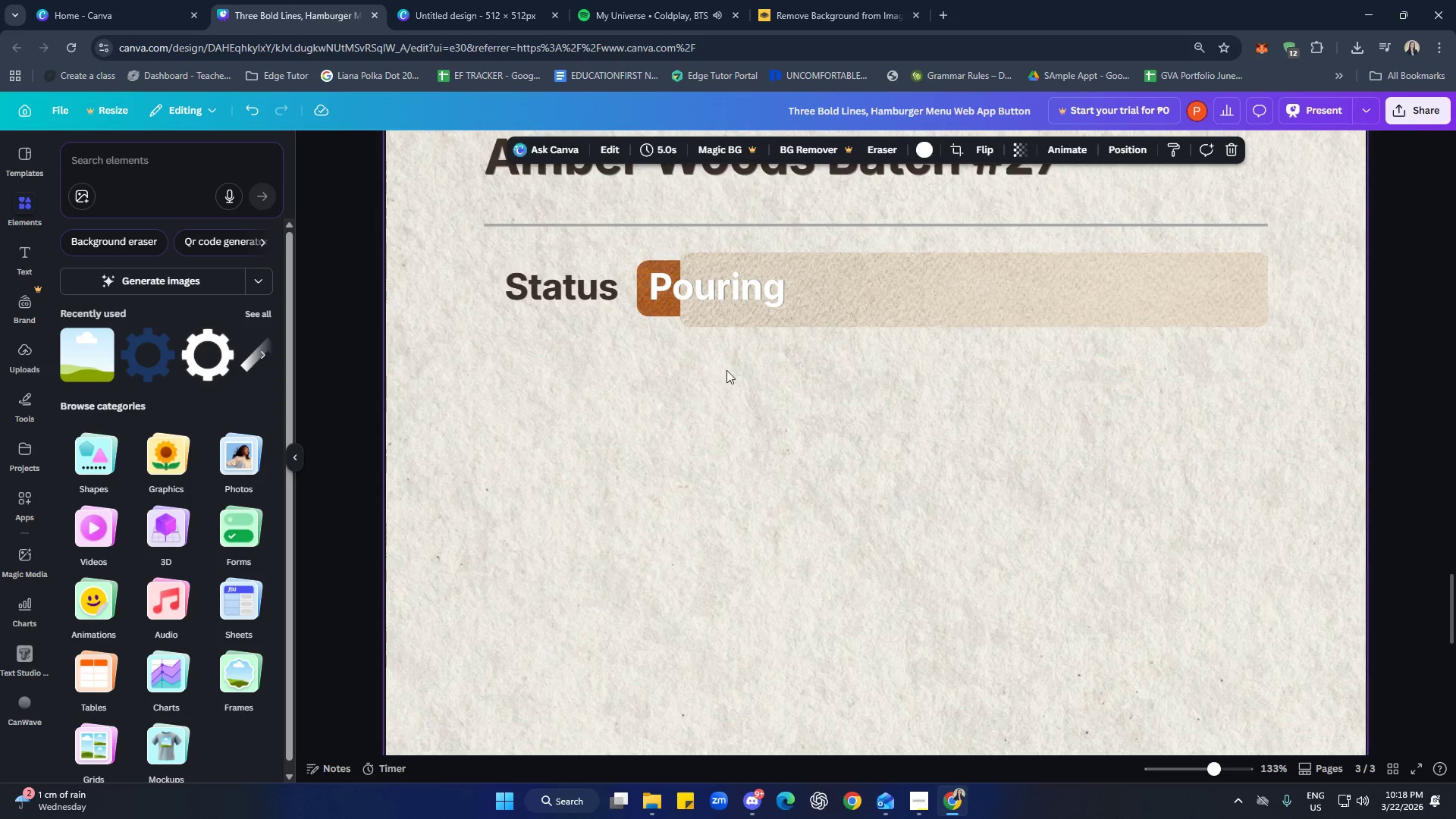 
left_click([662, 312])
 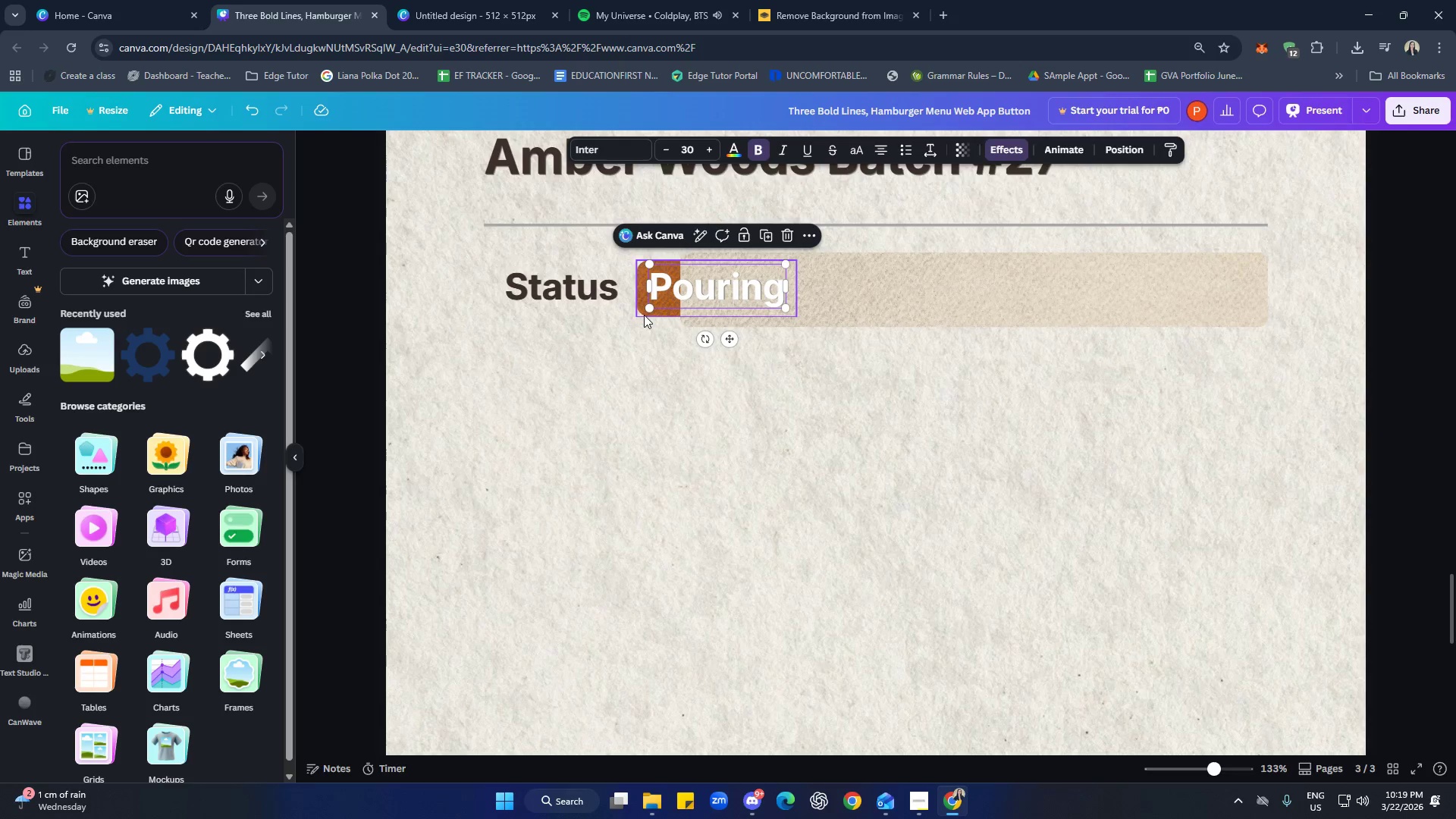 
left_click([641, 312])
 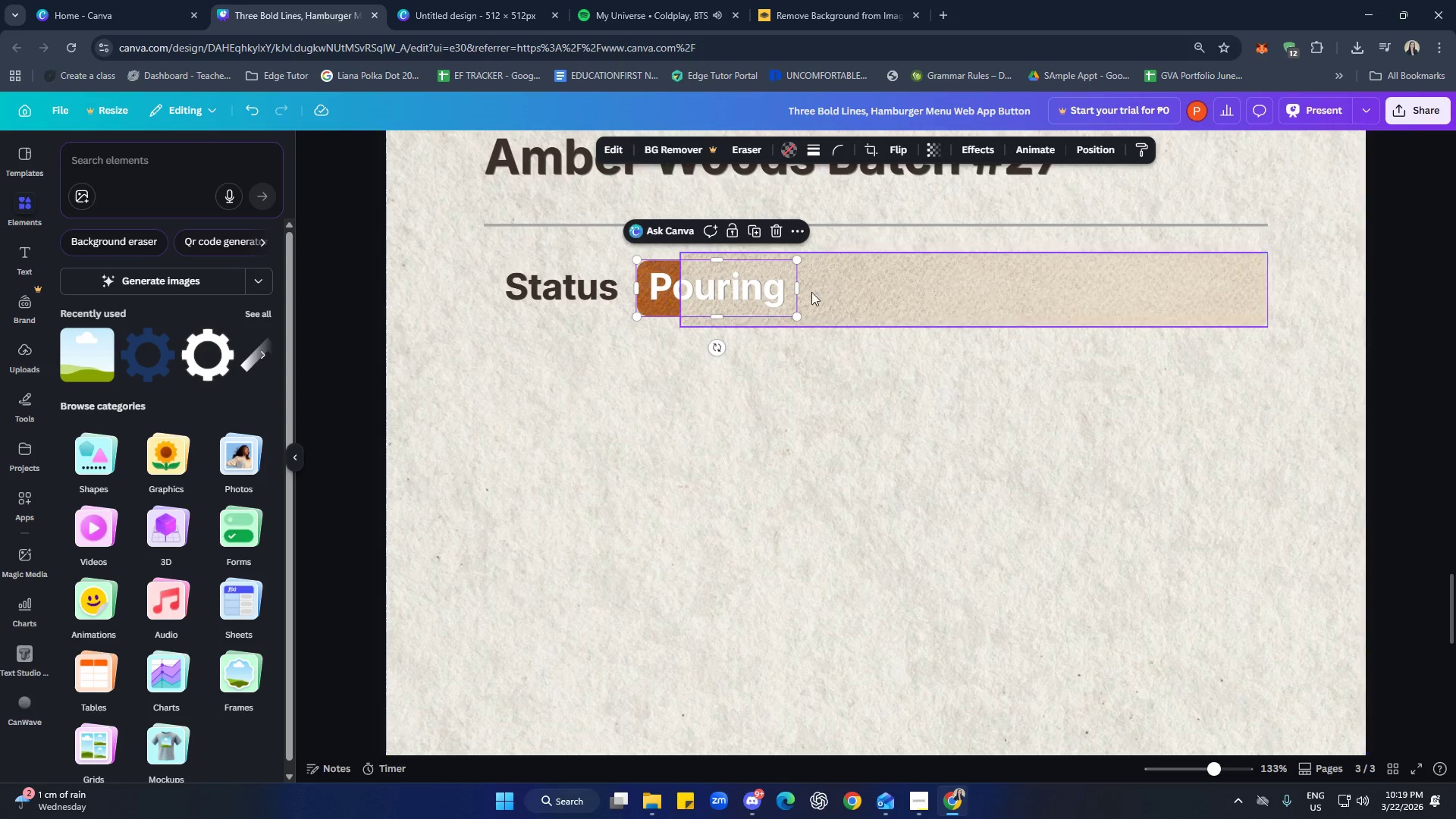 
left_click([798, 232])
 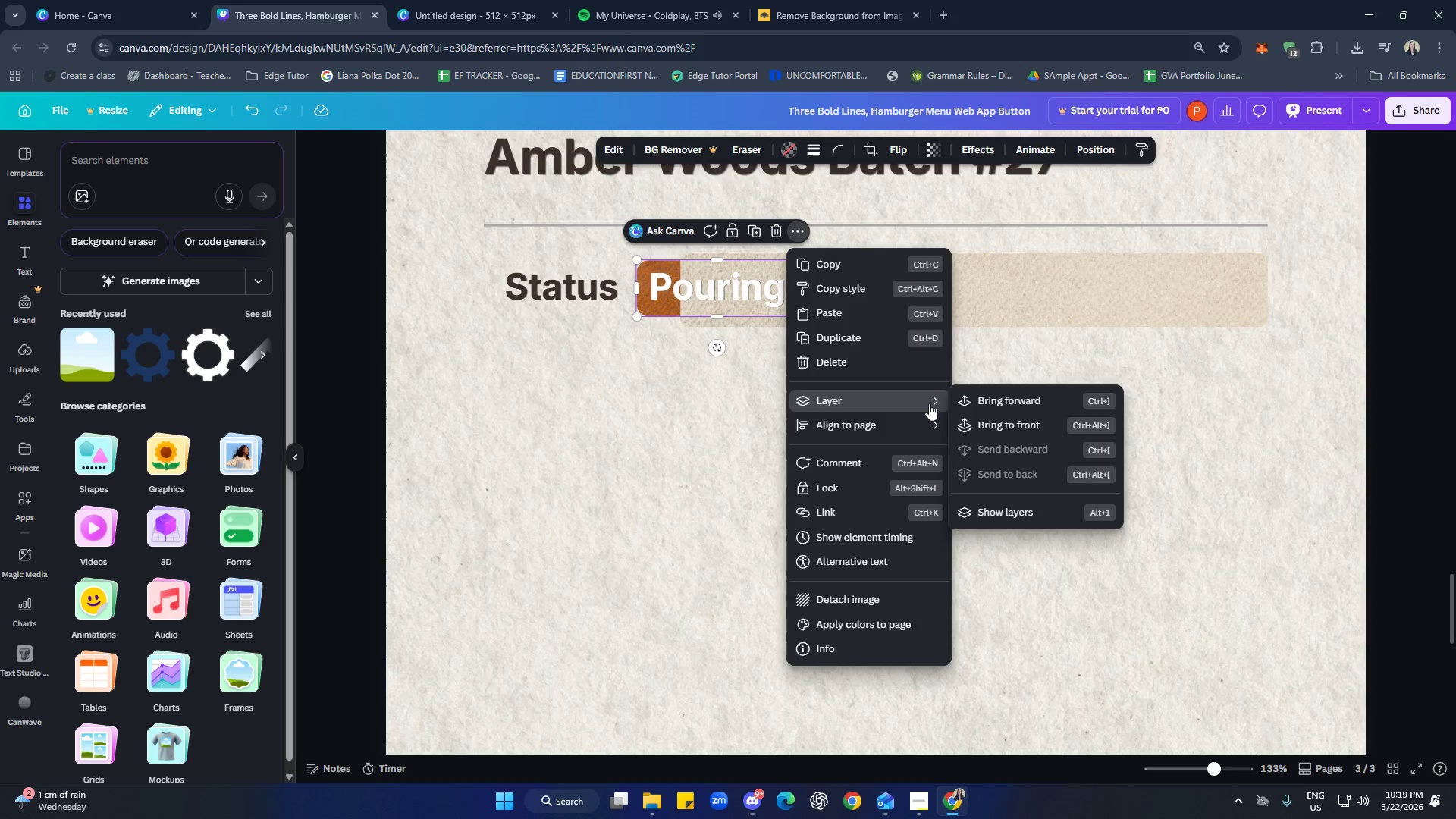 
left_click([1015, 406])
 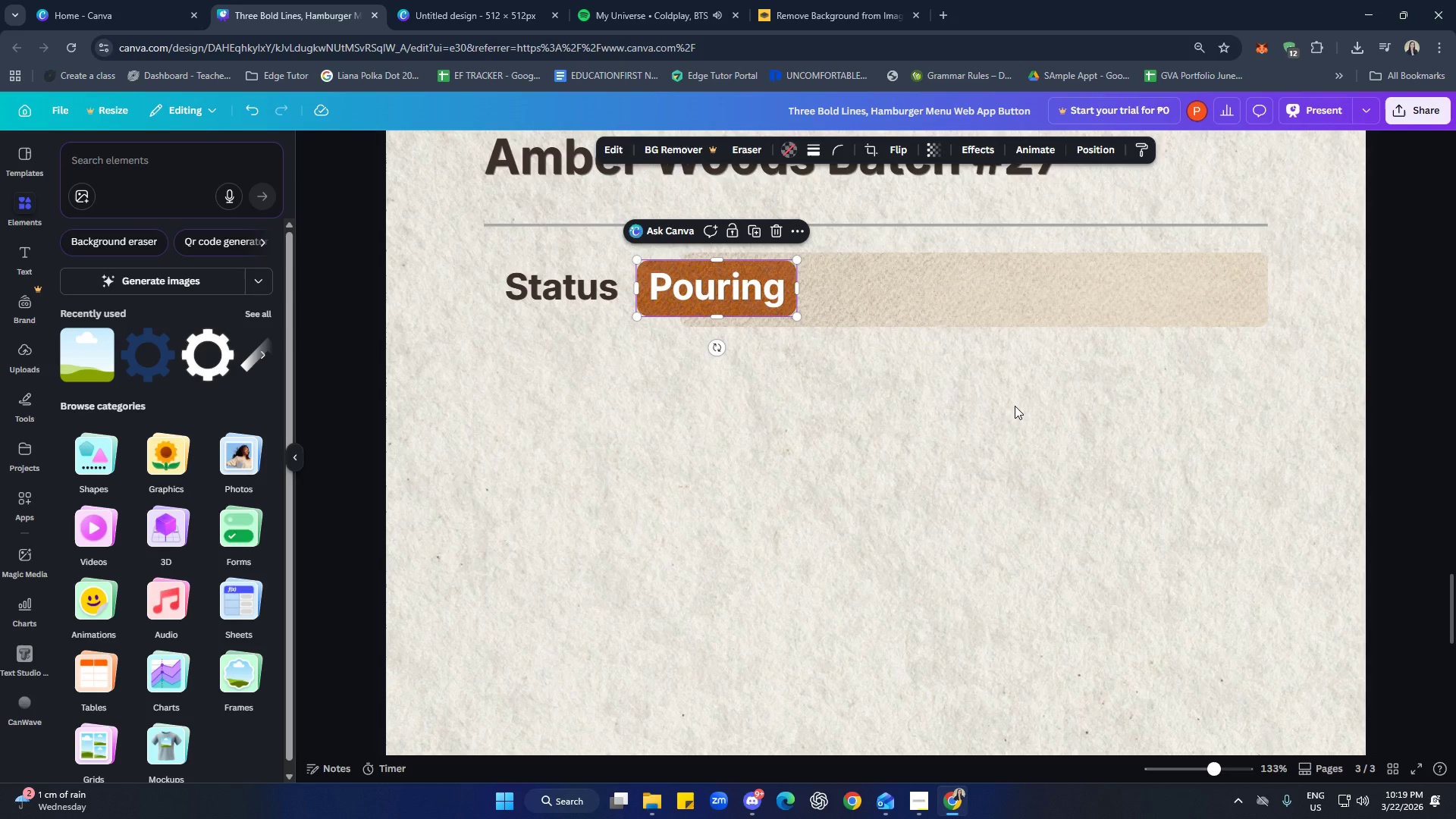 
left_click([1015, 406])
 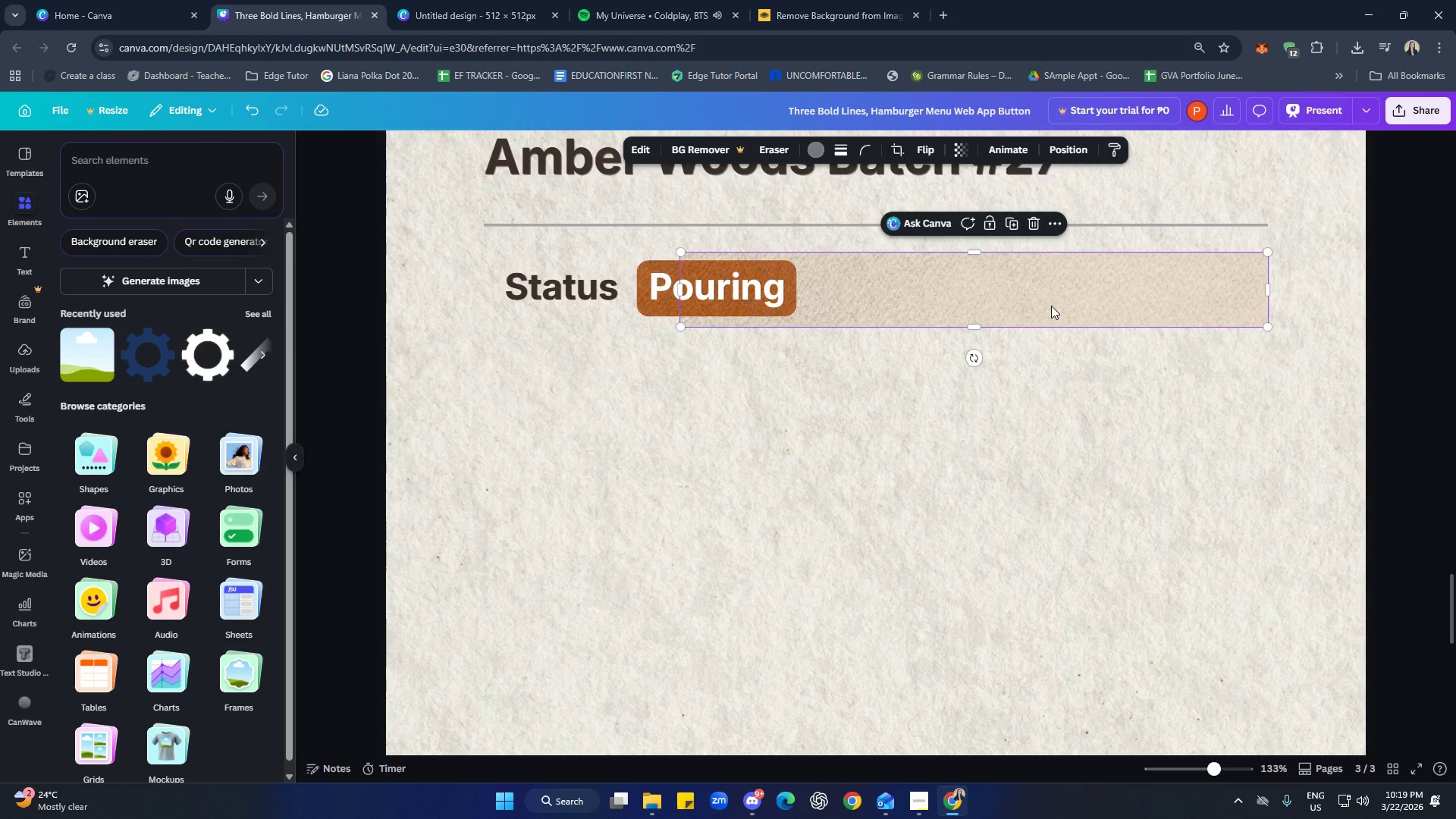 
key(ArrowUp)
 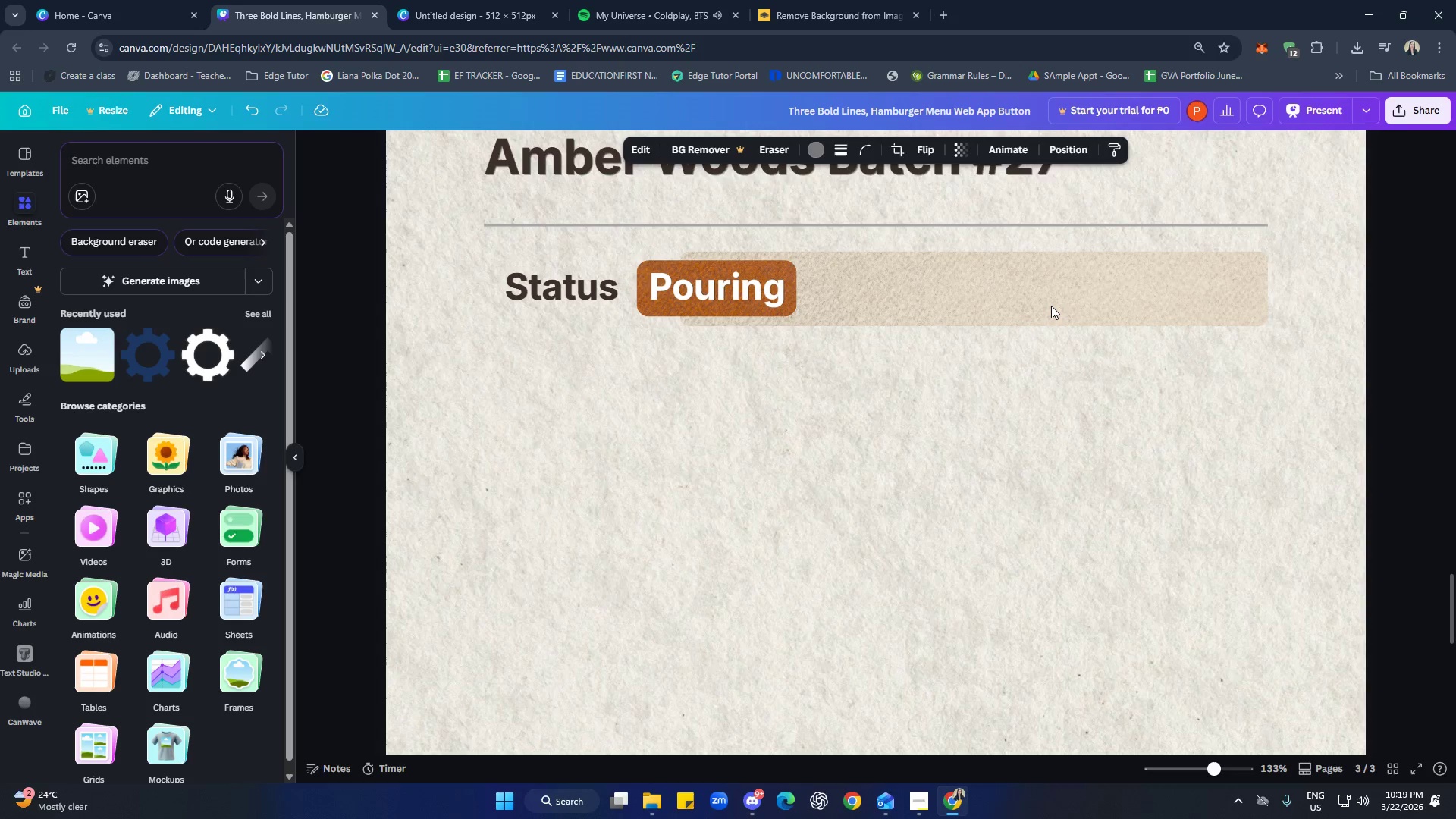 
key(ArrowUp)
 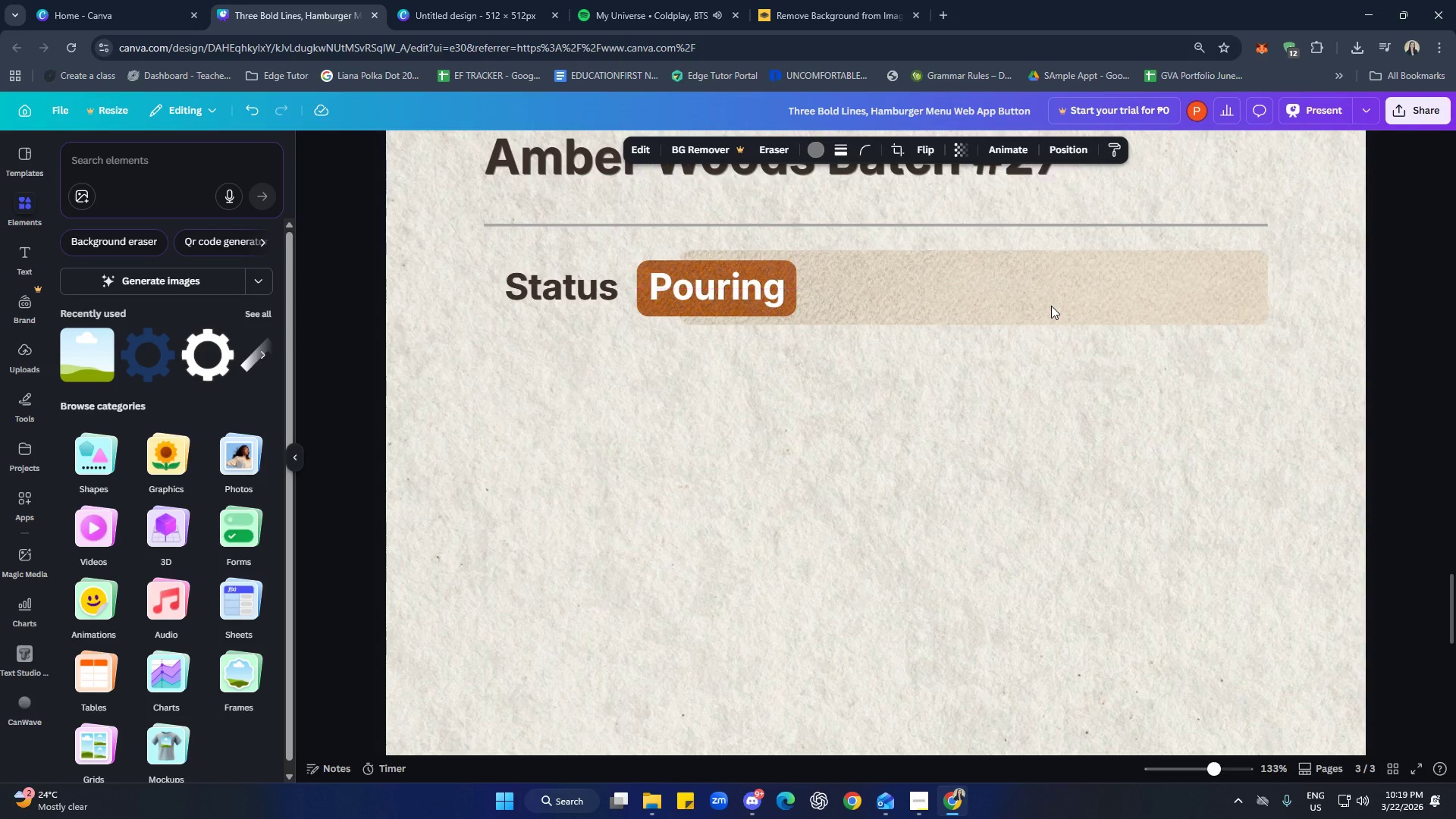 
key(ArrowUp)
 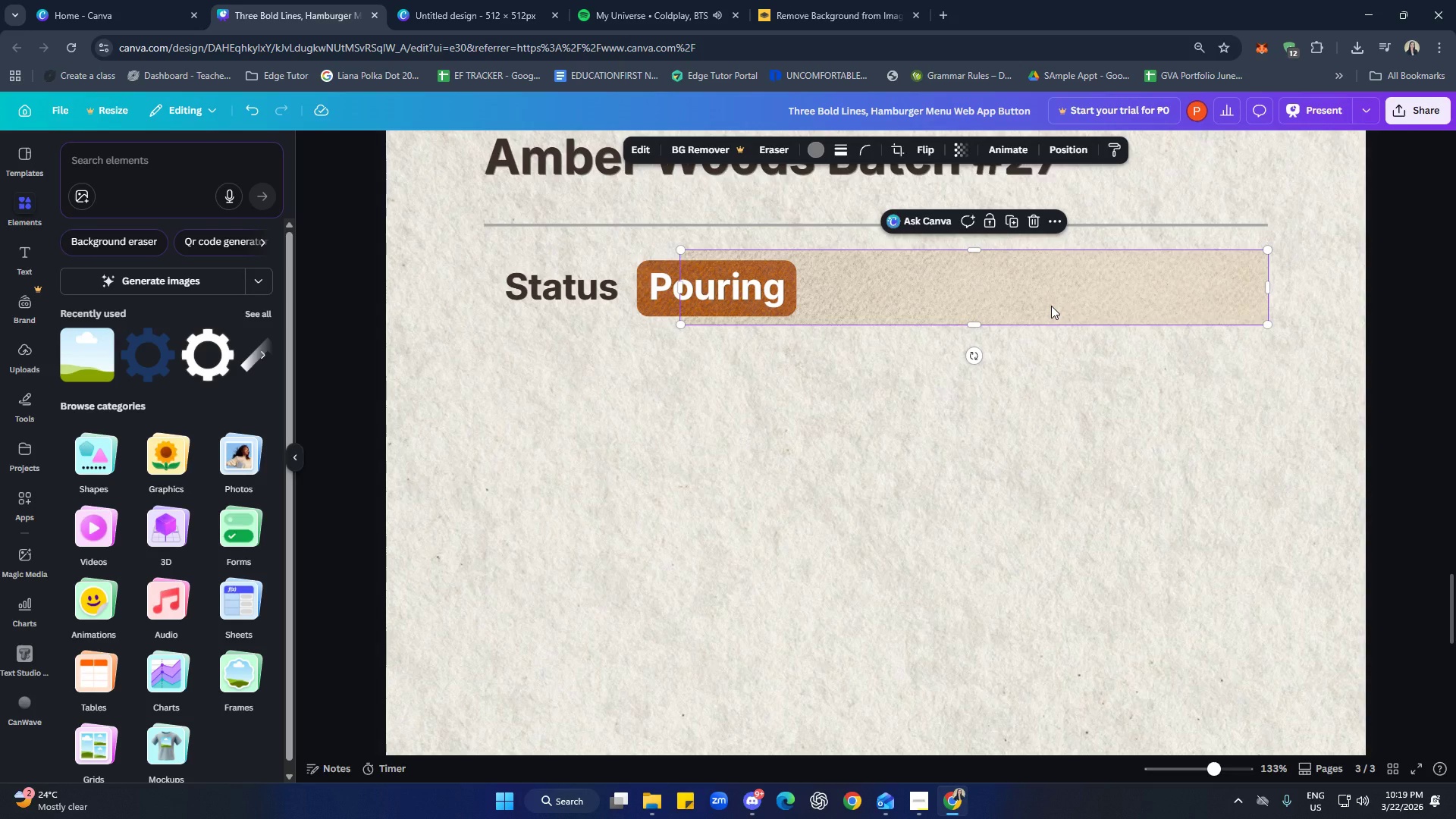 
left_click([1194, 488])
 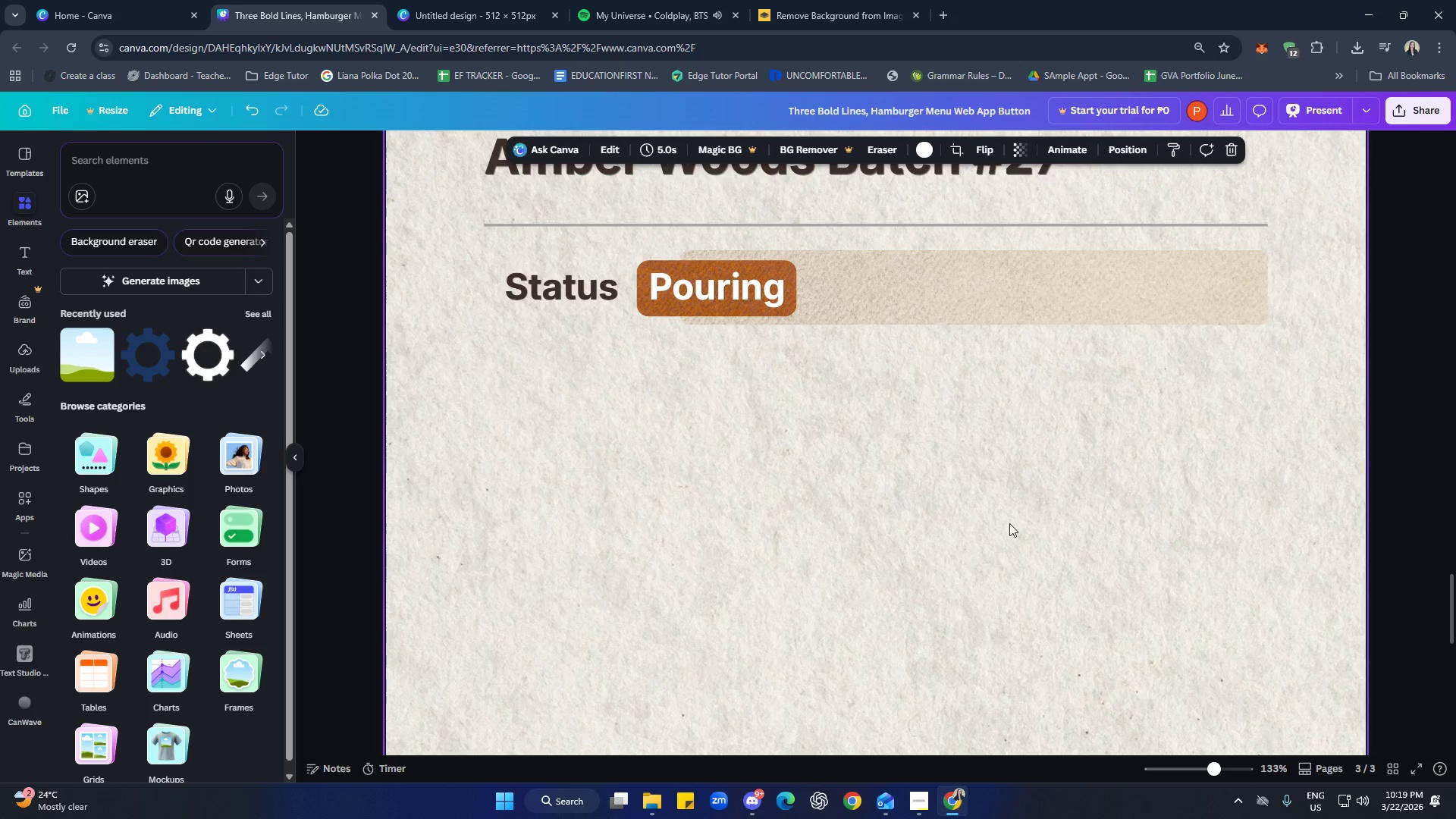 
scroll: coordinate [934, 567], scroll_direction: up, amount: 3.0
 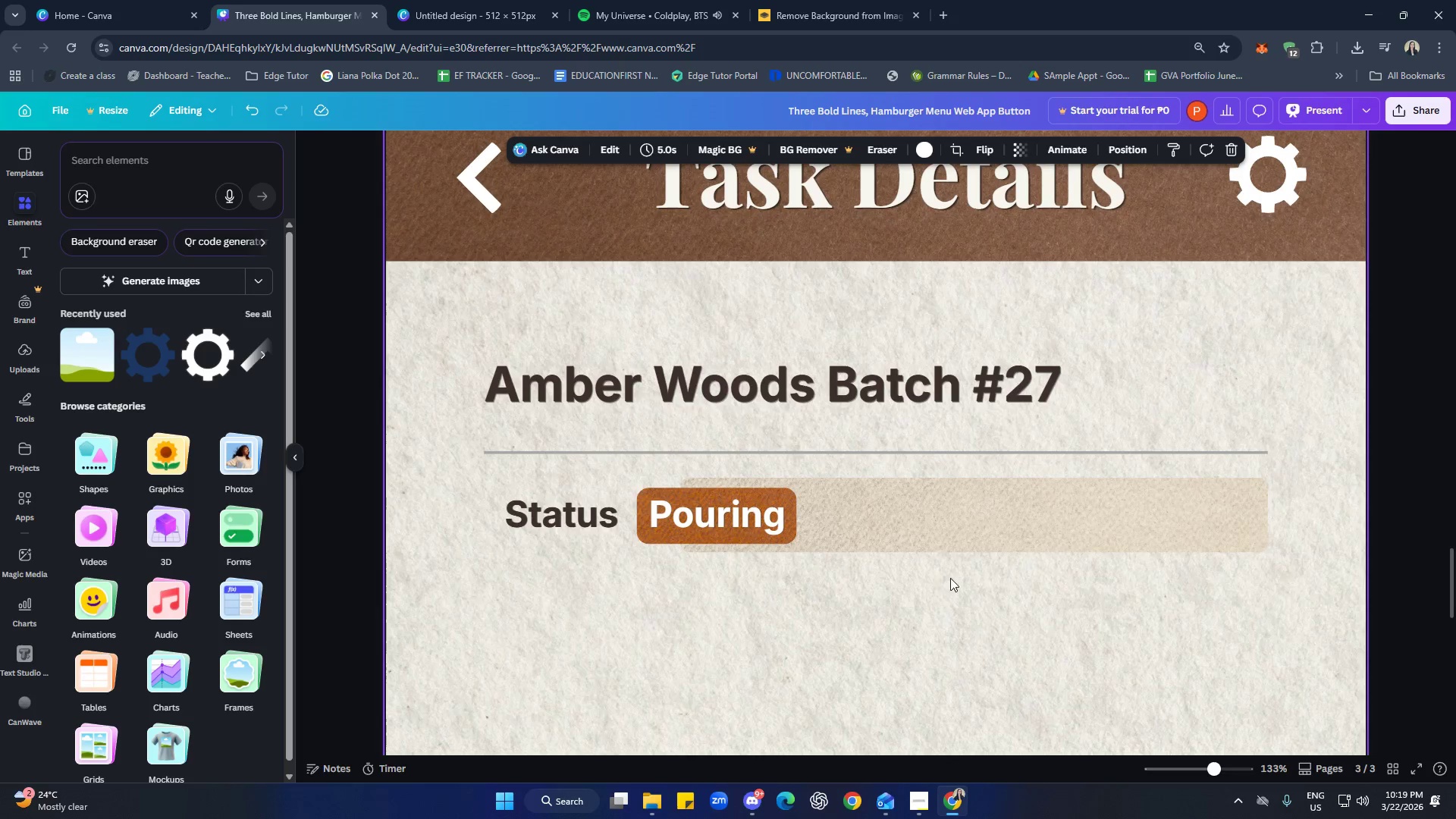 
scroll: coordinate [955, 586], scroll_direction: none, amount: 0.0
 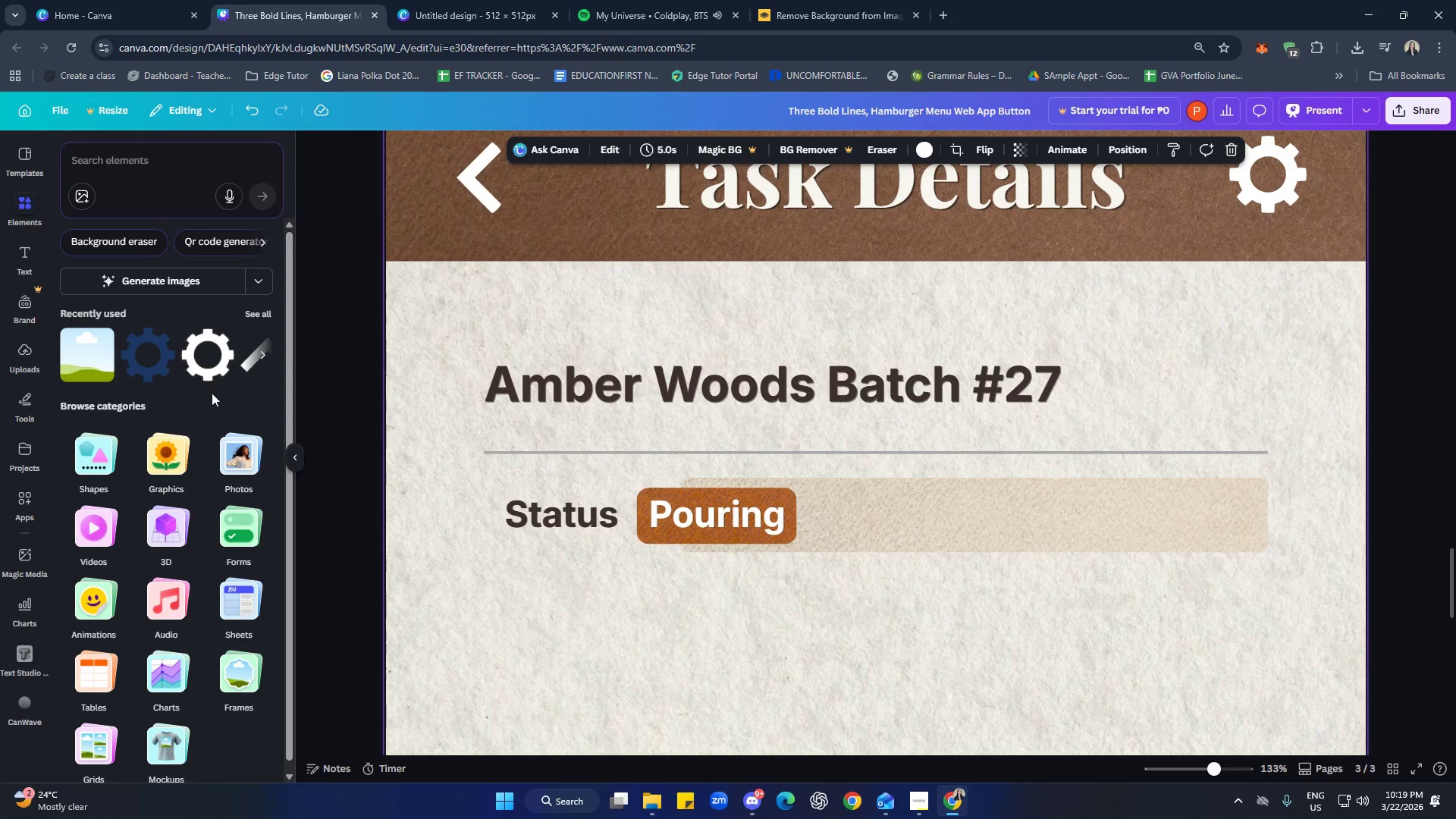 
left_click([1046, 617])
 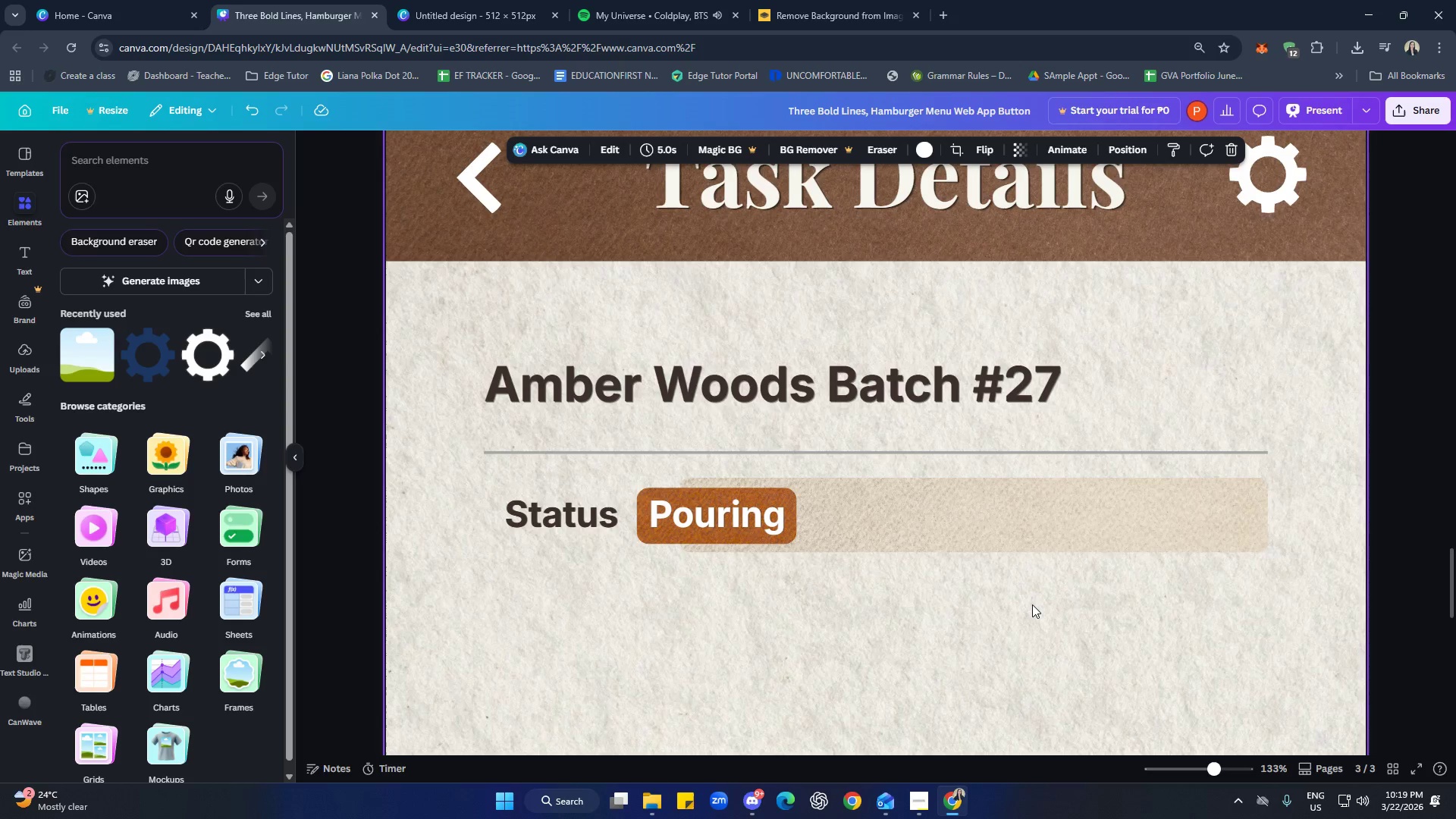 
left_click([1090, 453])
 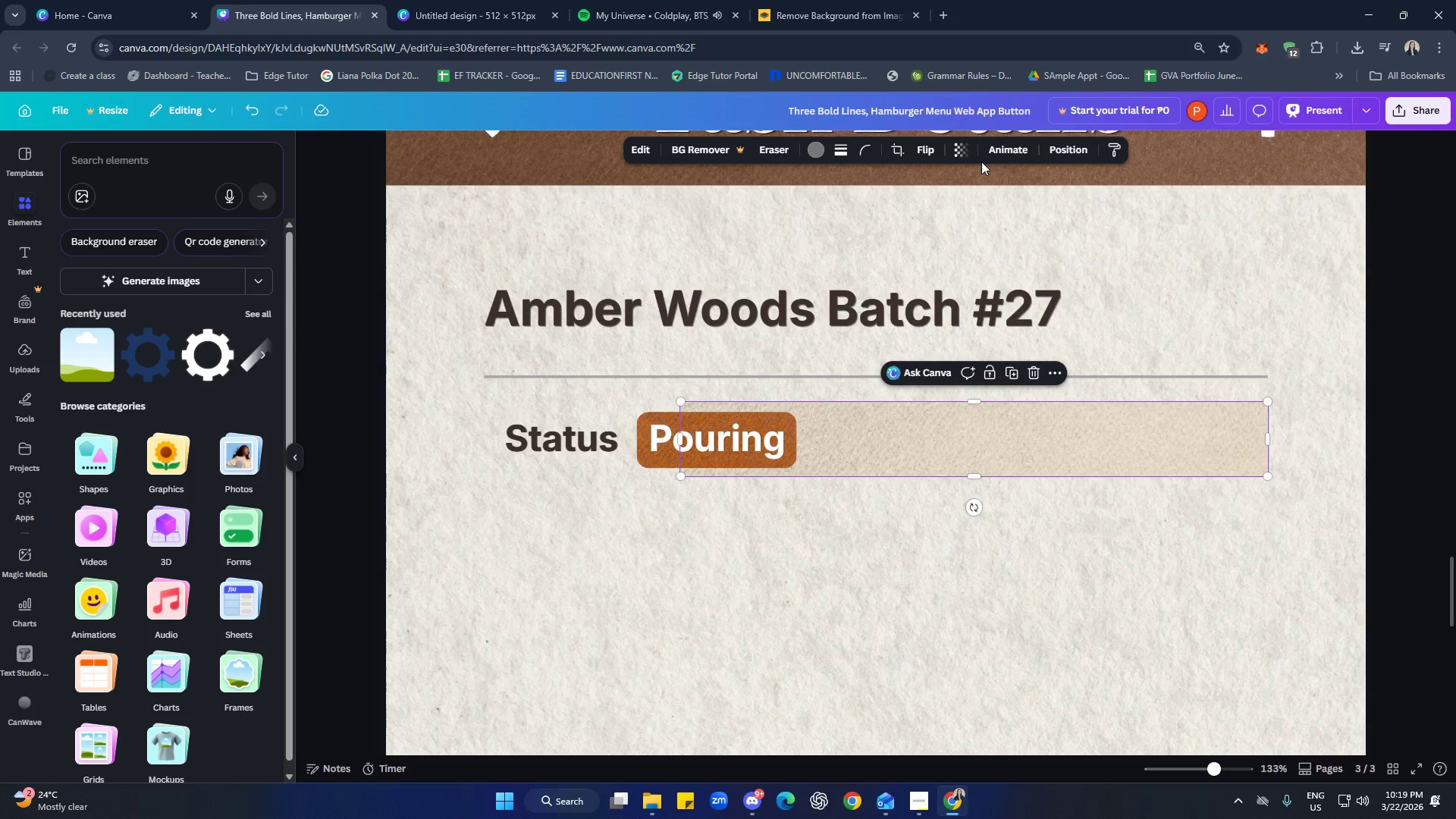 
scroll: coordinate [1032, 601], scroll_direction: down, amount: 1.0
 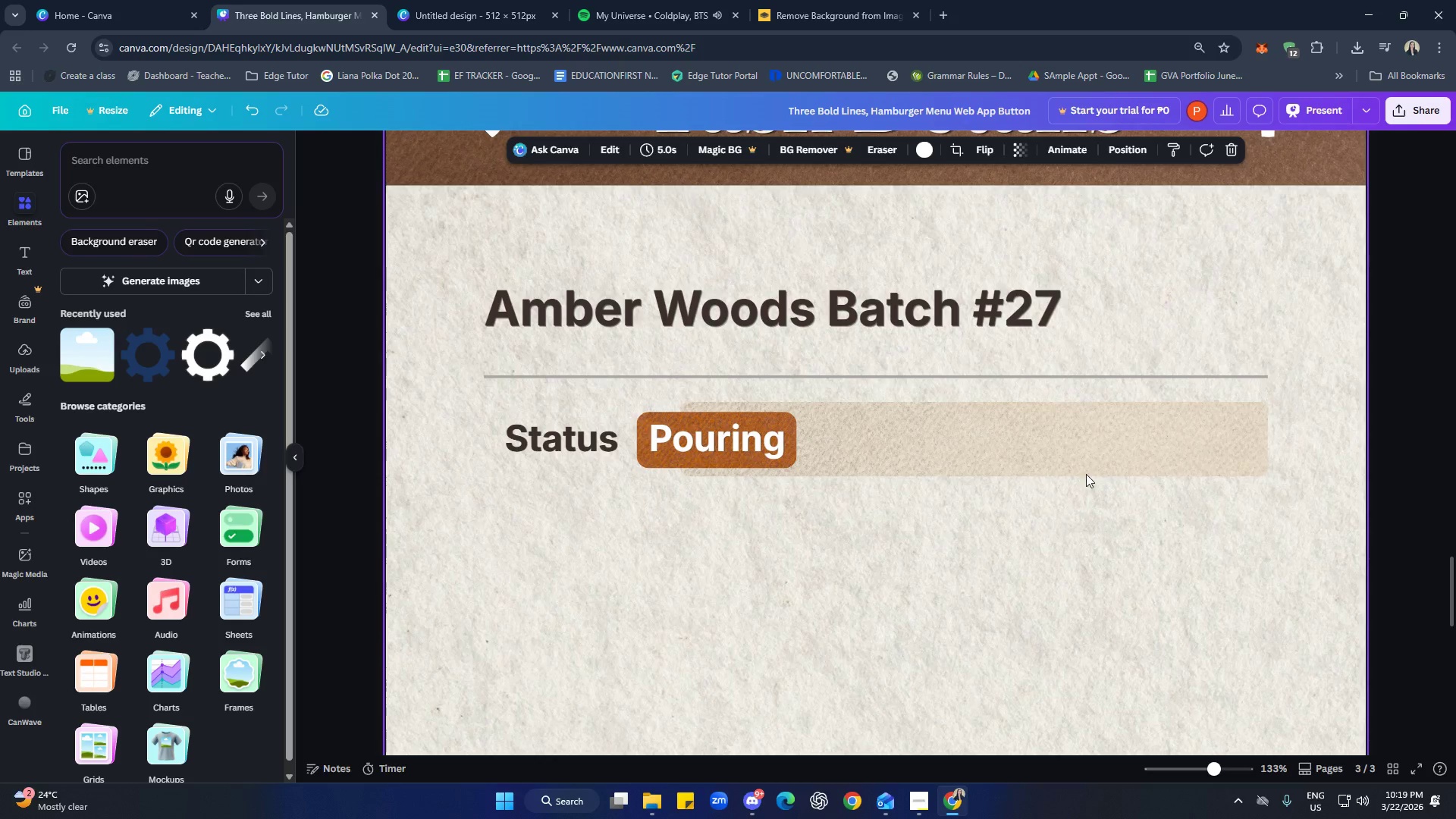 
wait(6.74)
 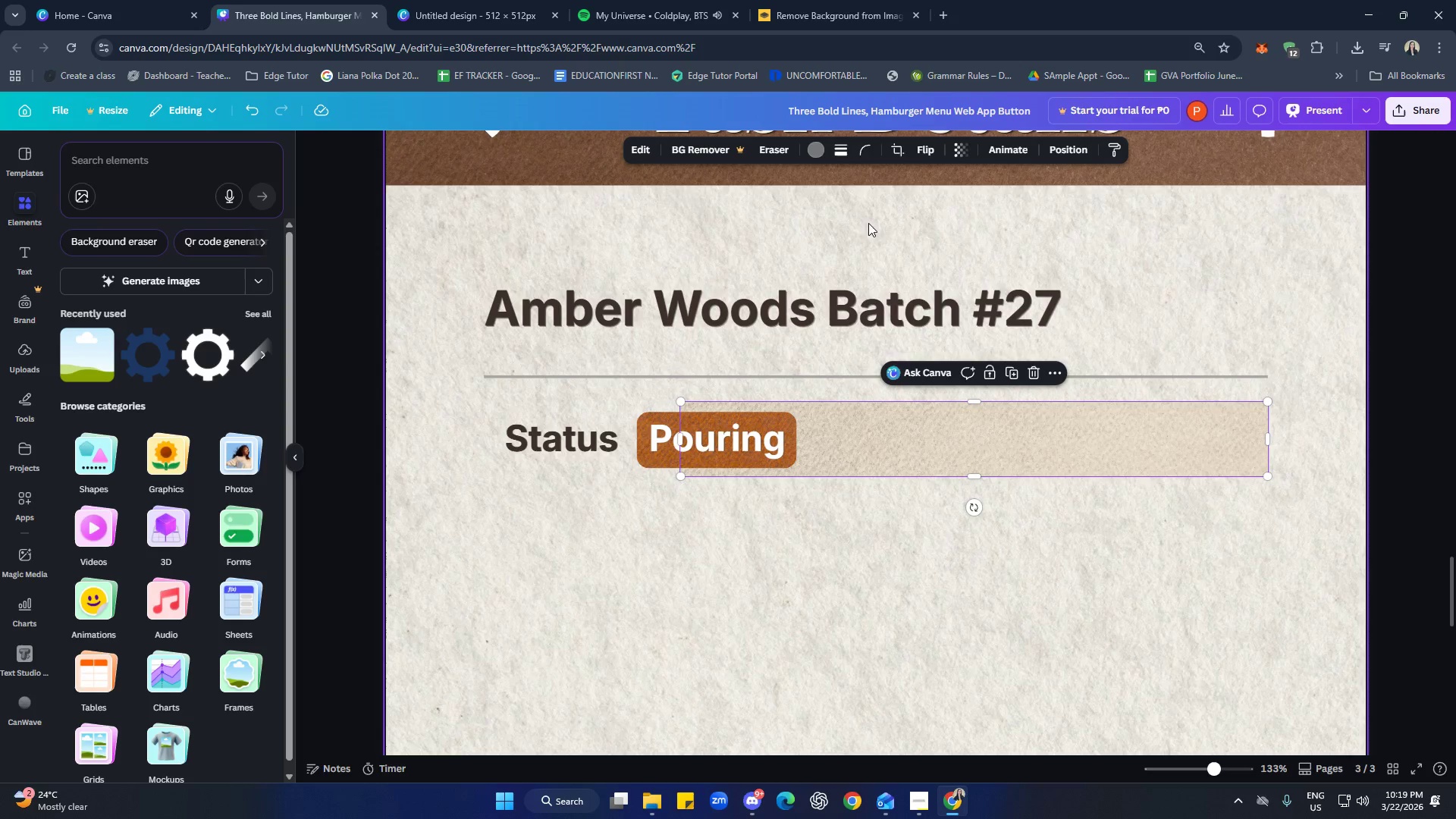 
left_click([1165, 536])
 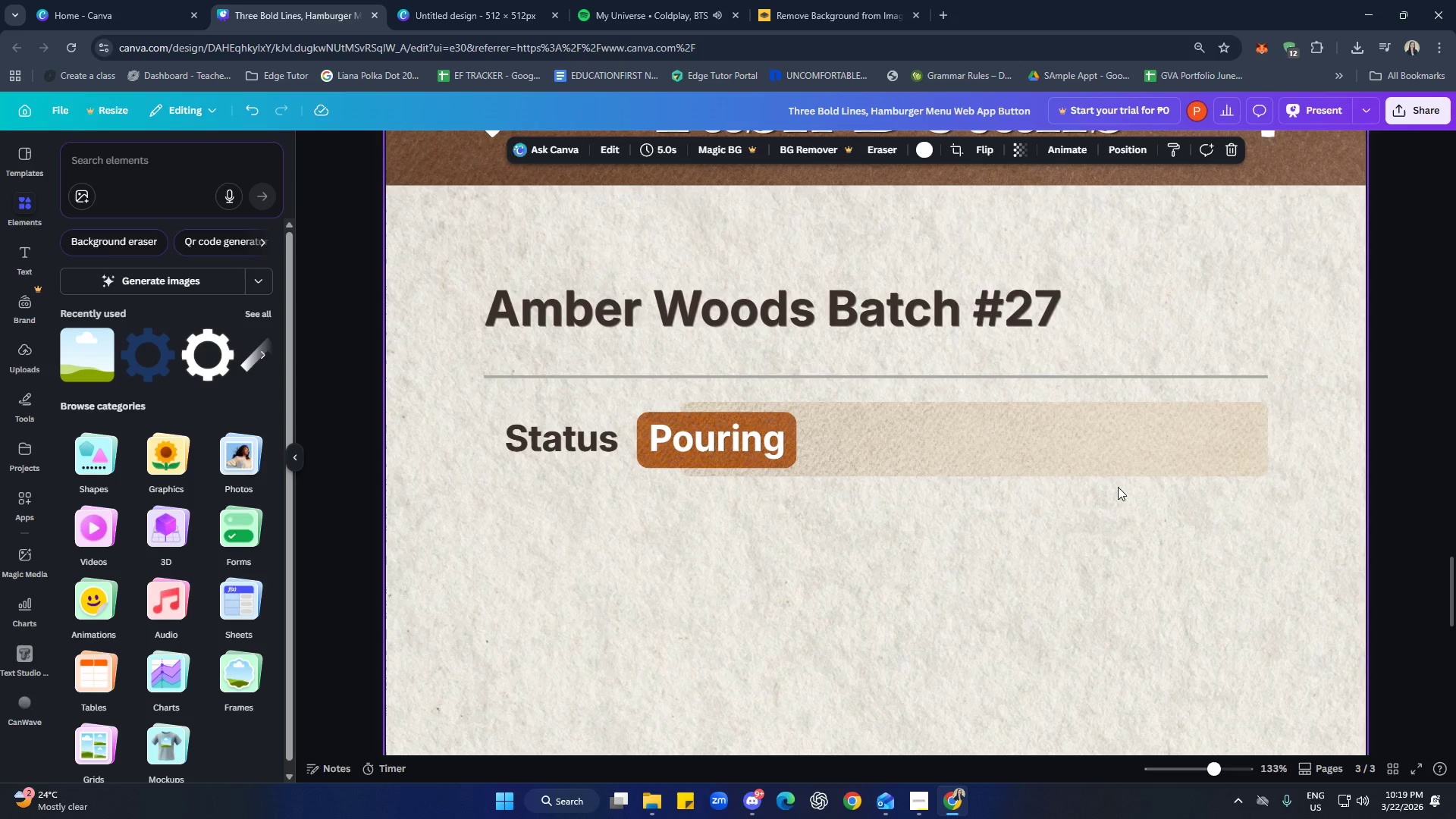 
left_click([1079, 425])
 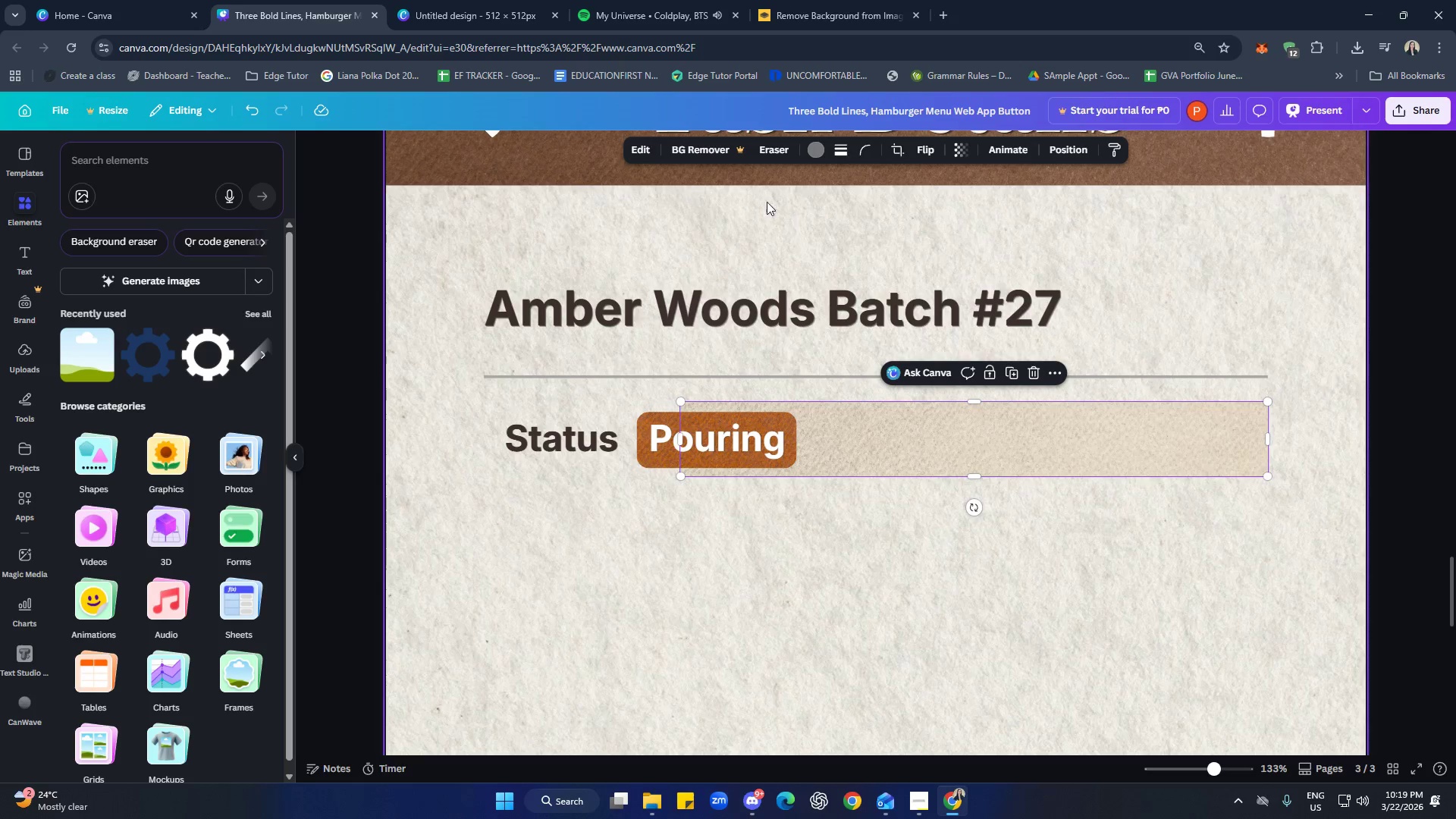 
left_click([813, 158])
 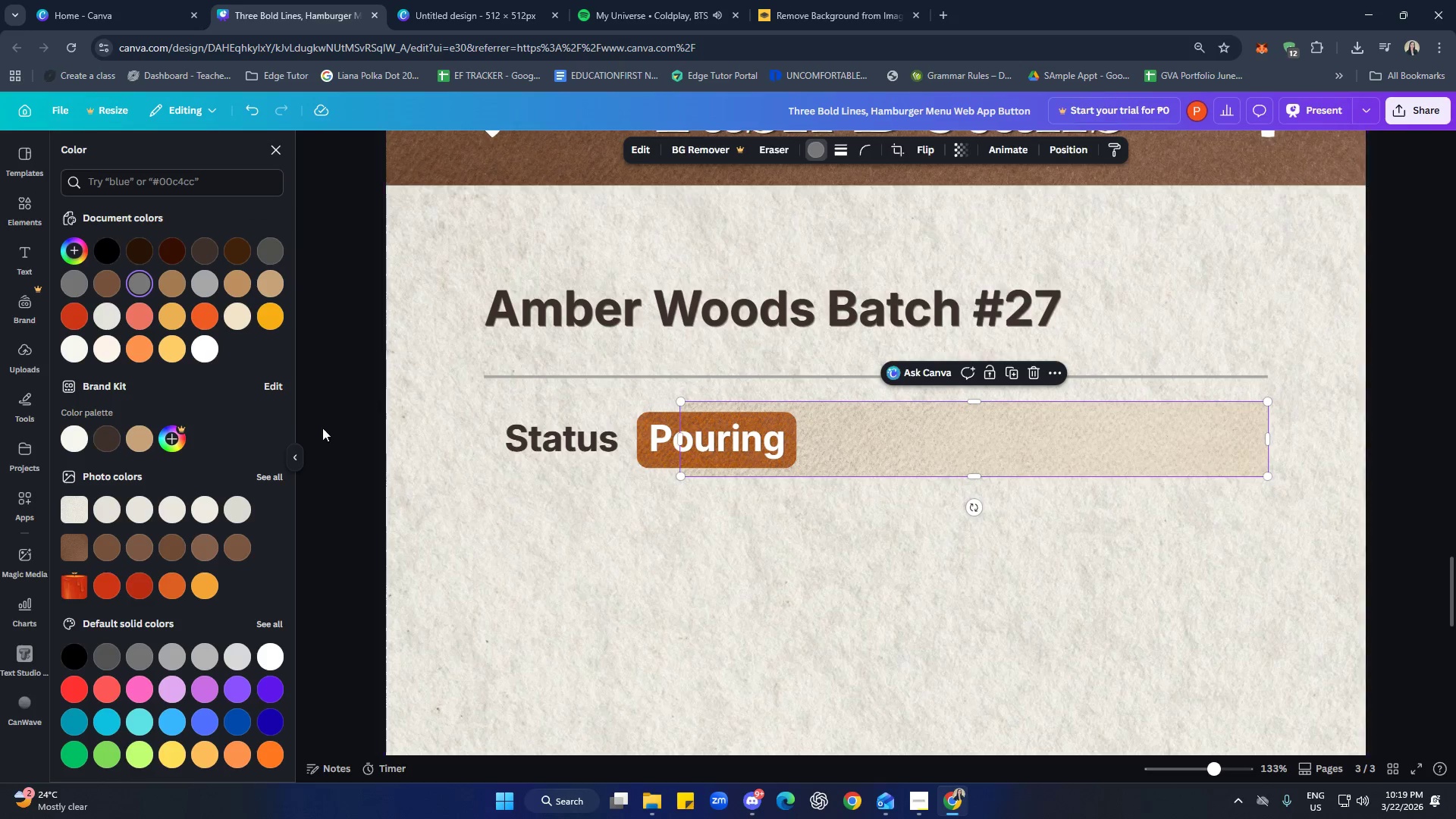 
scroll: coordinate [201, 461], scroll_direction: down, amount: 4.0
 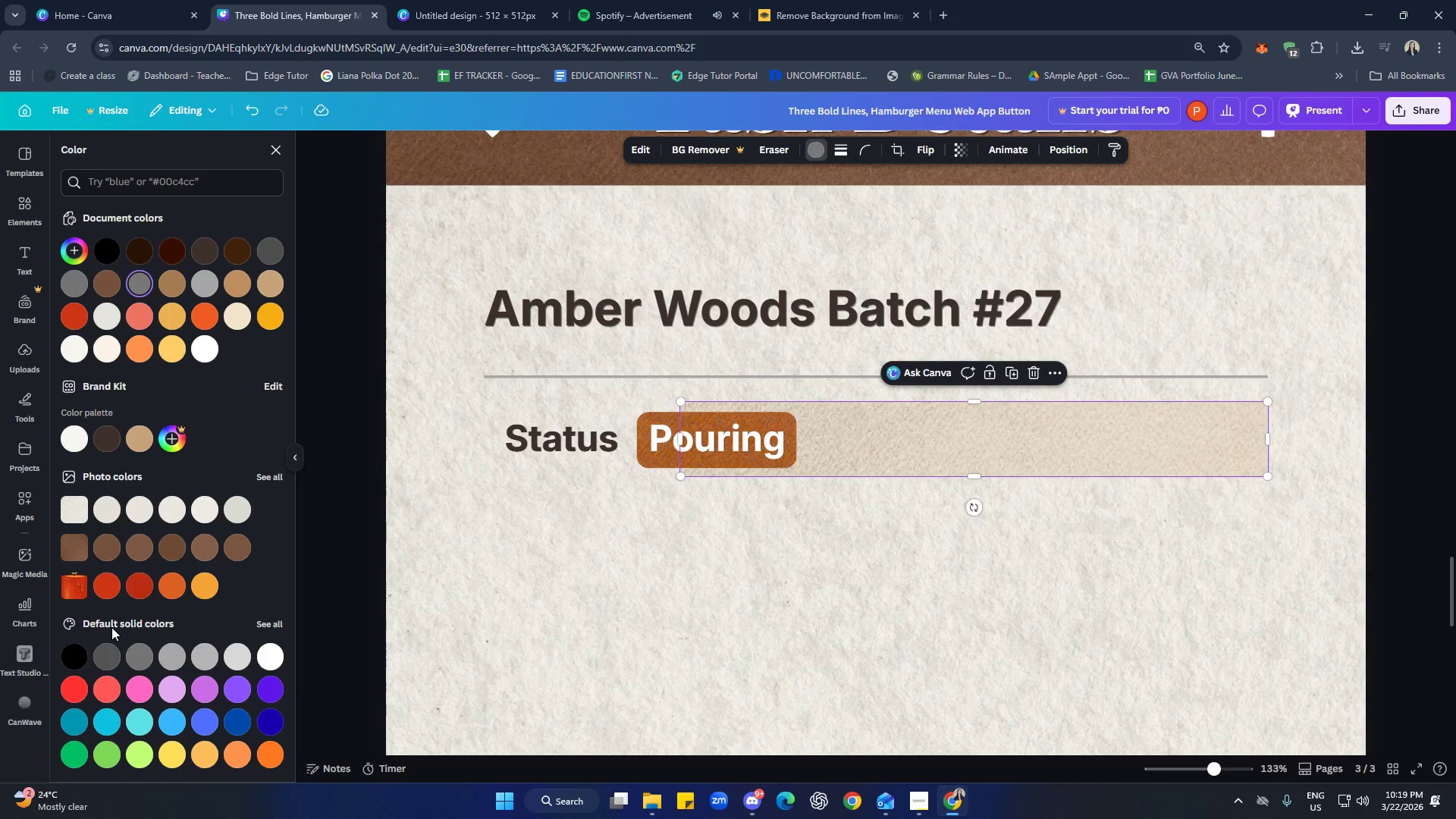 
left_click([162, 185])
 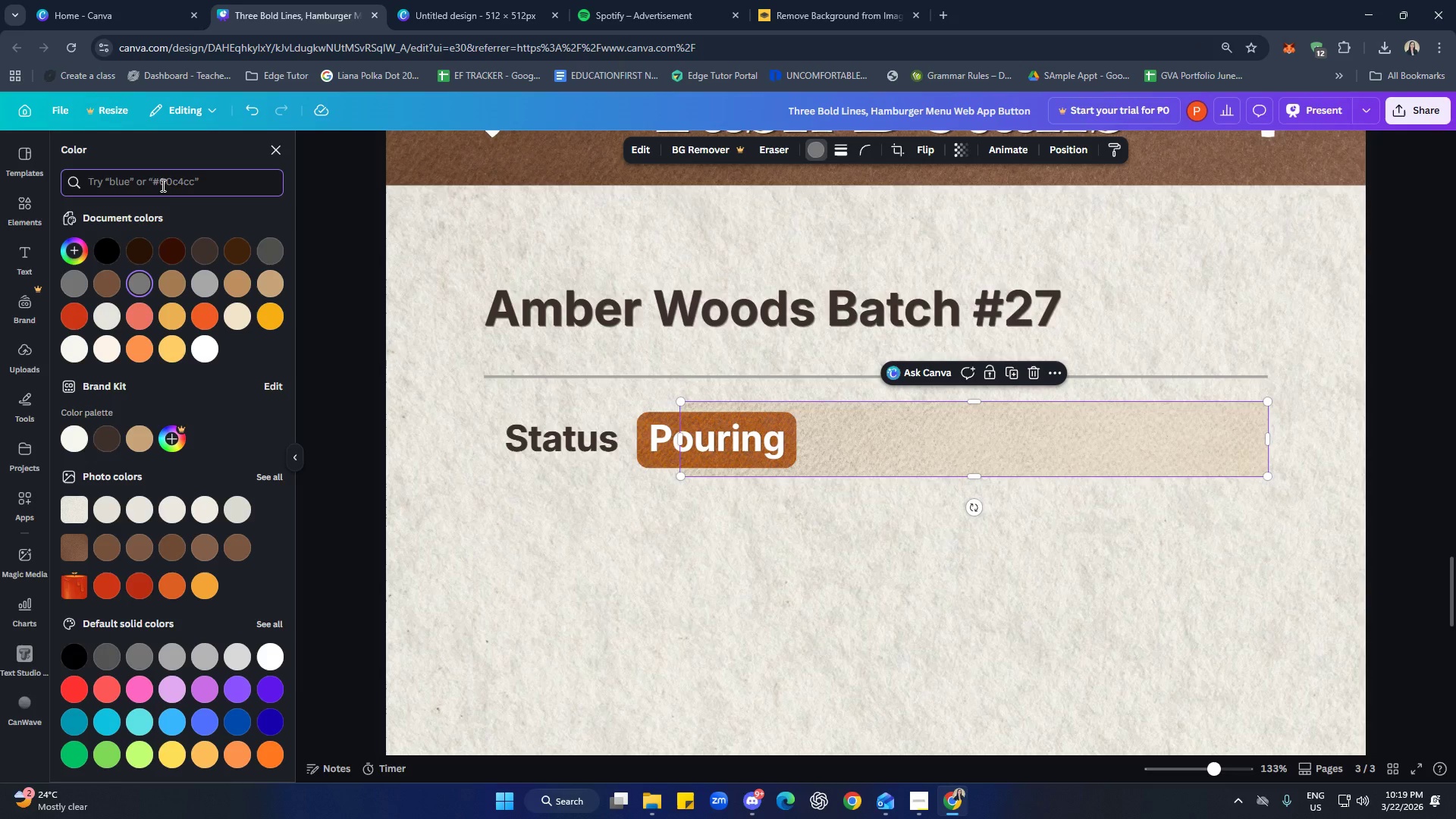 
type(gradiat)
key(Backspace)
type(nt)
key(Backspace)
key(Backspace)
key(Backspace)
key(Backspace)
key(Backspace)
key(Backspace)
key(Backspace)
key(Backspace)
 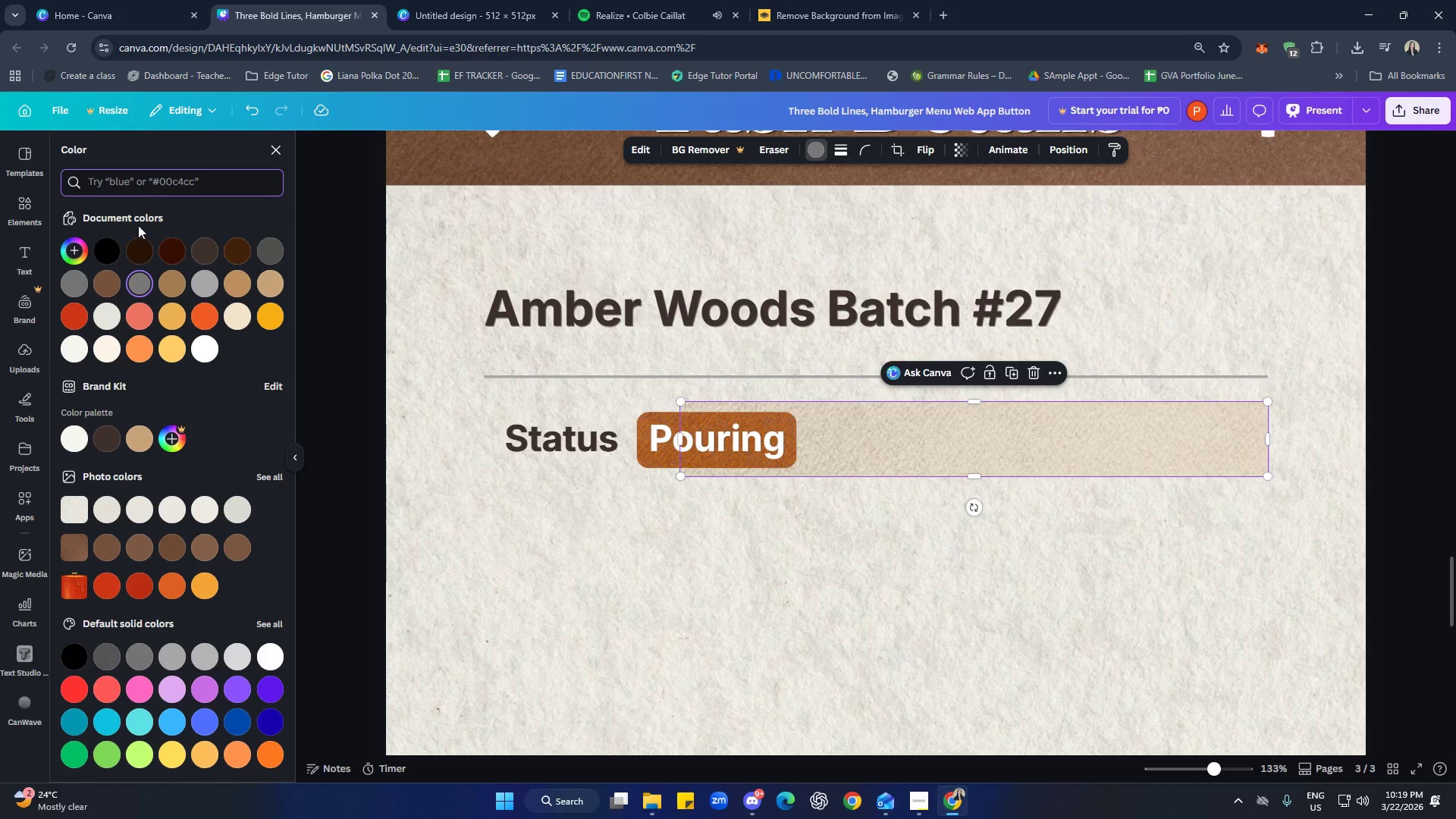 
scroll: coordinate [132, 672], scroll_direction: down, amount: 2.0
 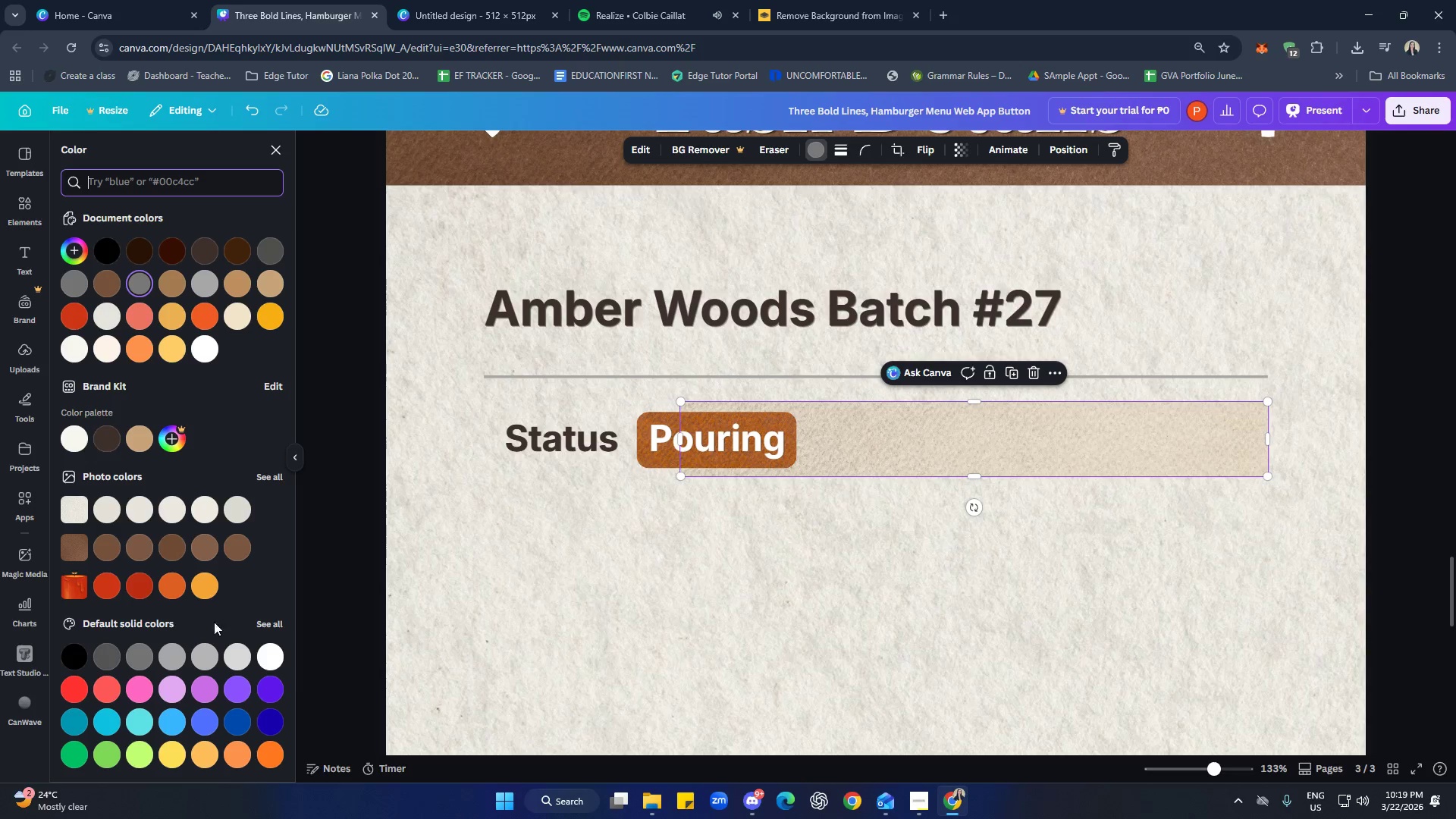 
left_click([272, 623])
 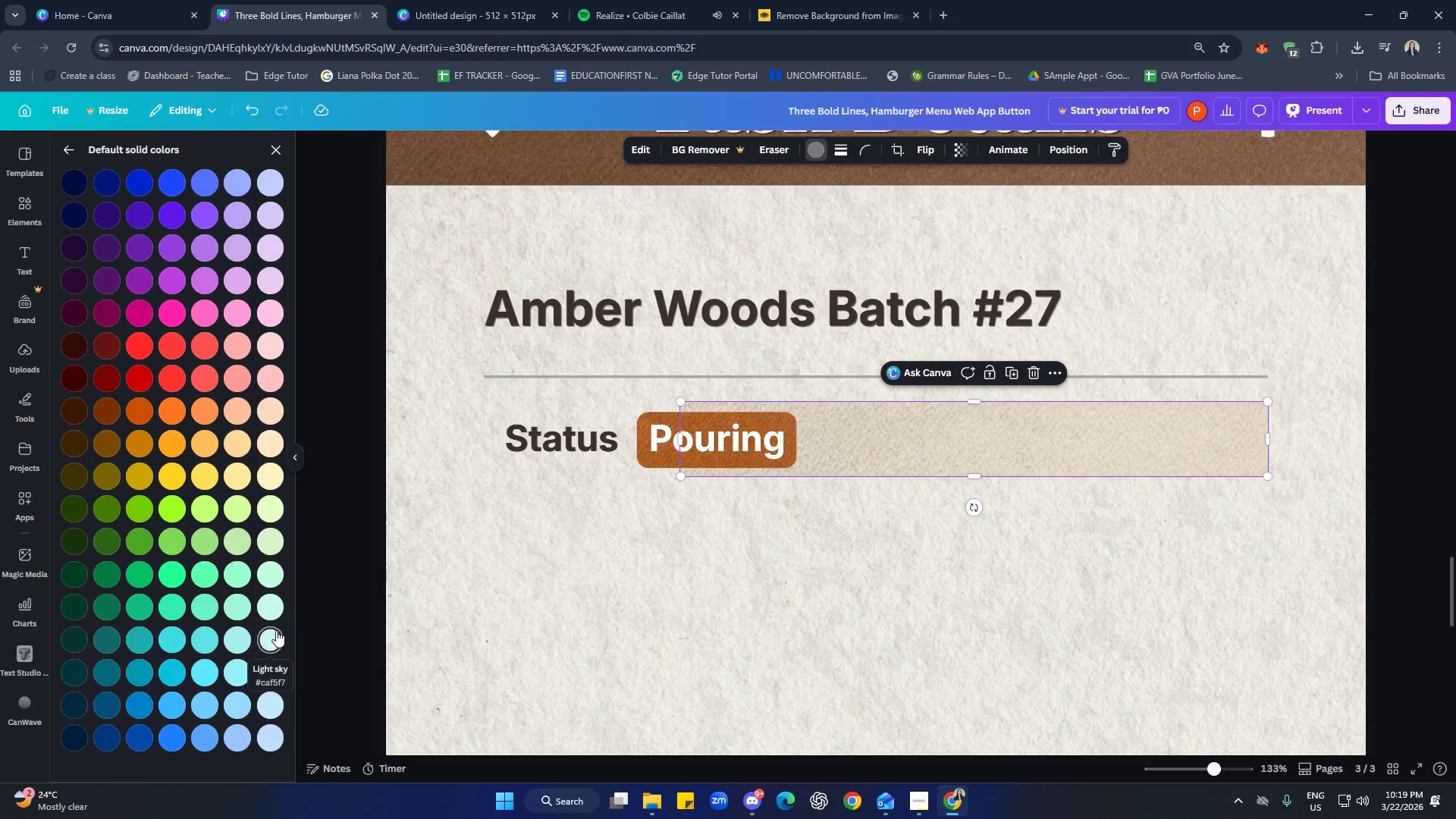 
scroll: coordinate [188, 544], scroll_direction: down, amount: 2.0
 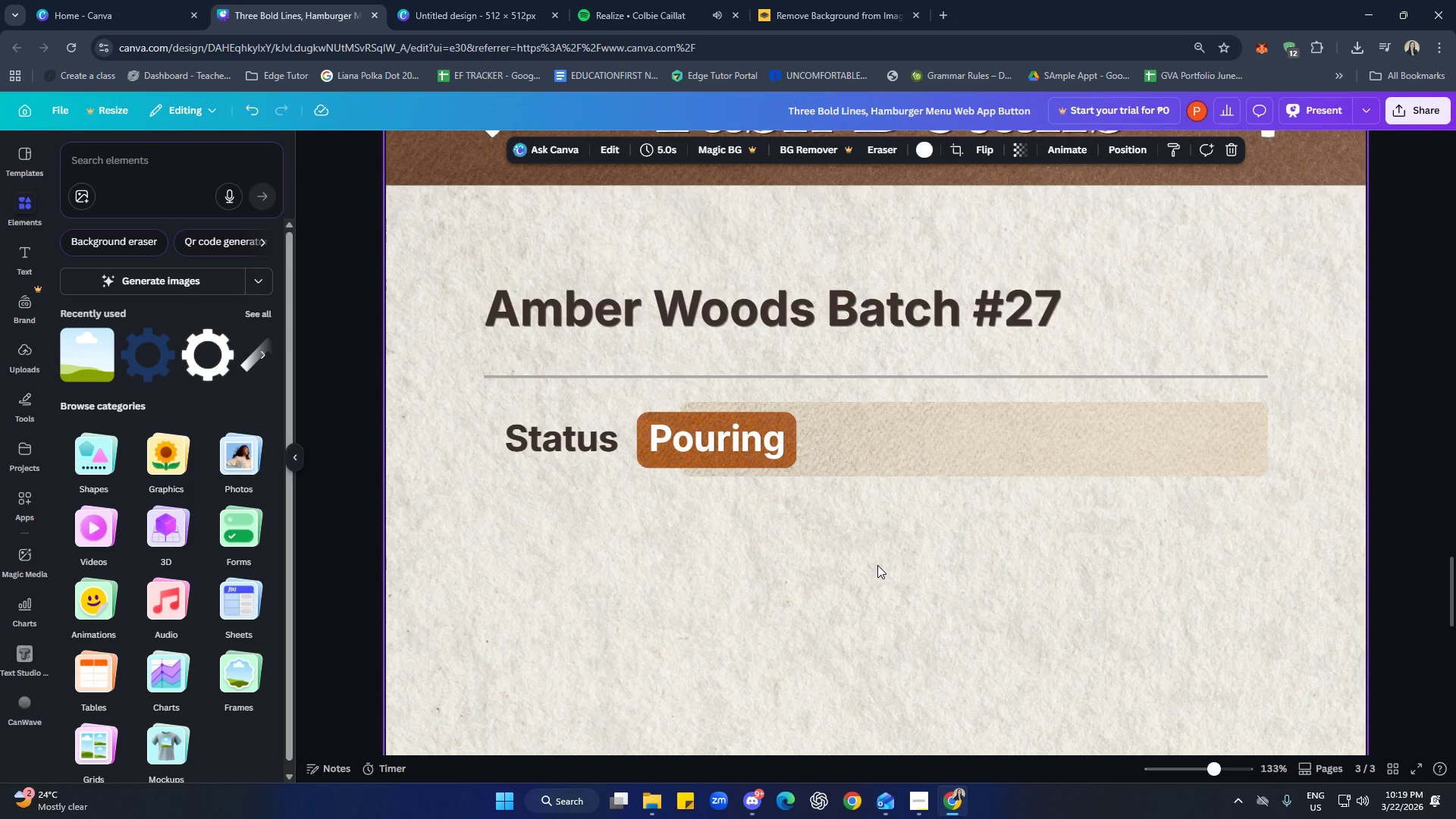 
hold_key(key=ControlLeft, duration=0.86)
scroll: coordinate [893, 579], scroll_direction: down, amount: 4.0
 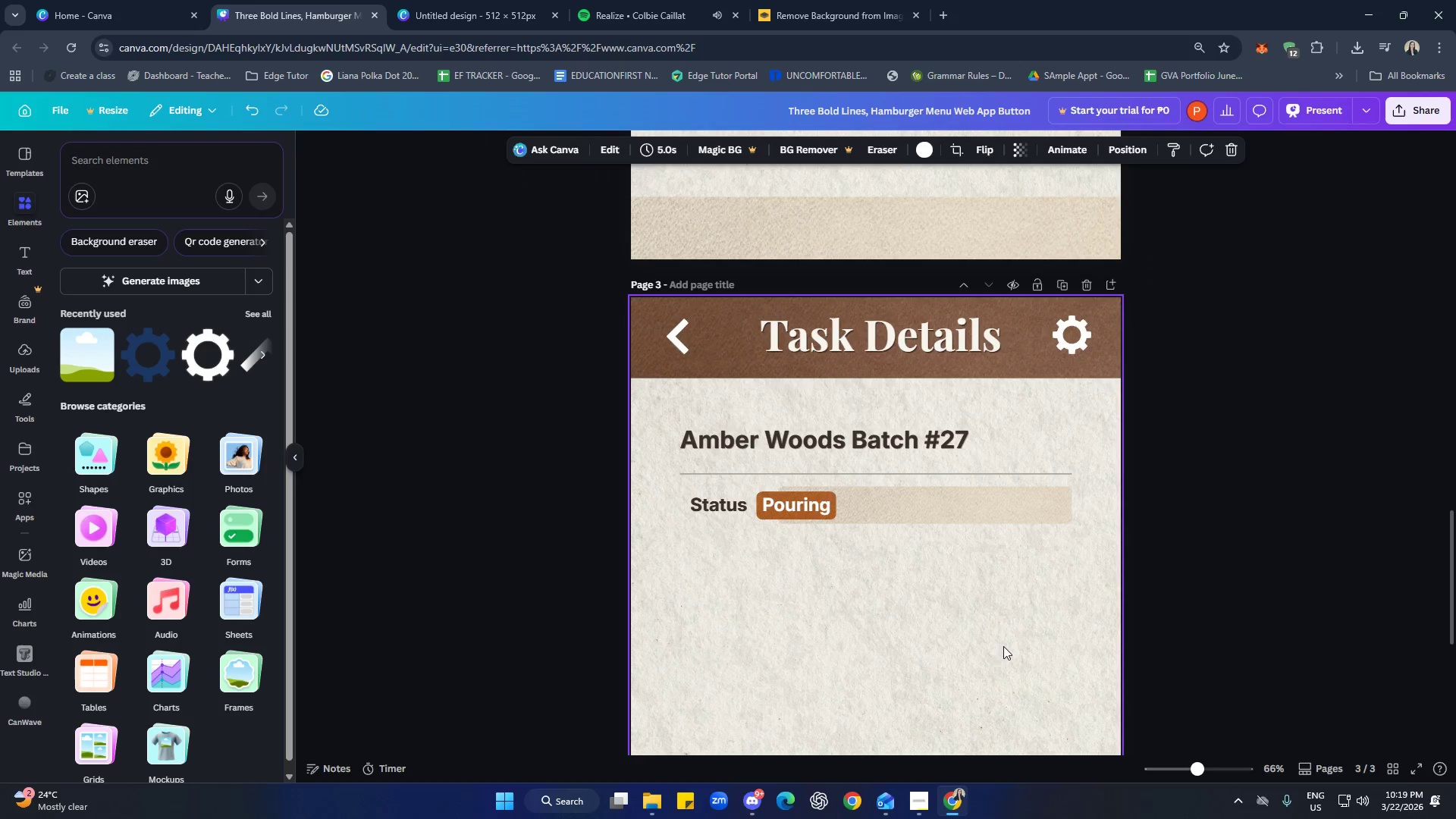 
left_click([993, 507])
 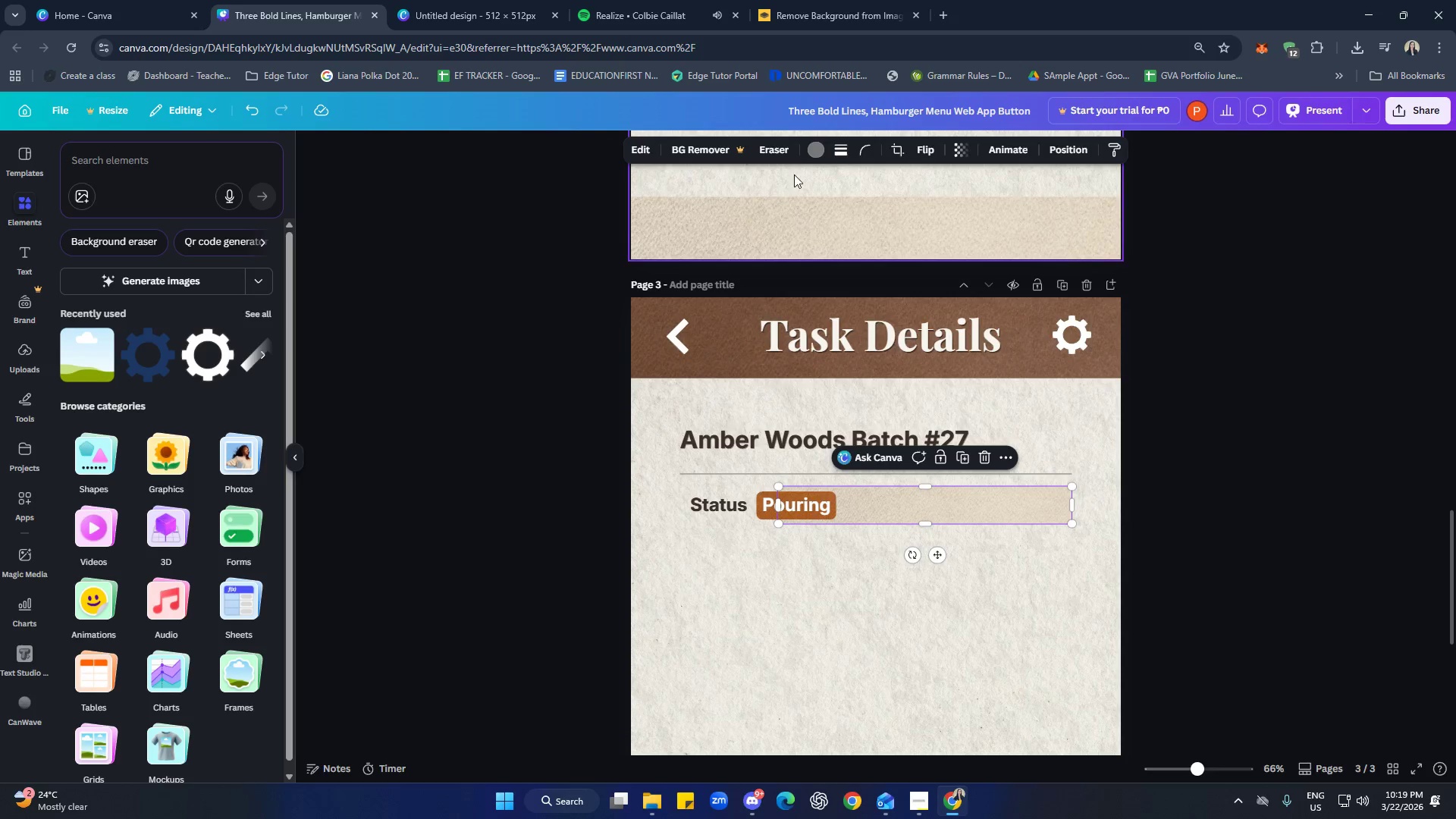 
left_click([809, 150])
 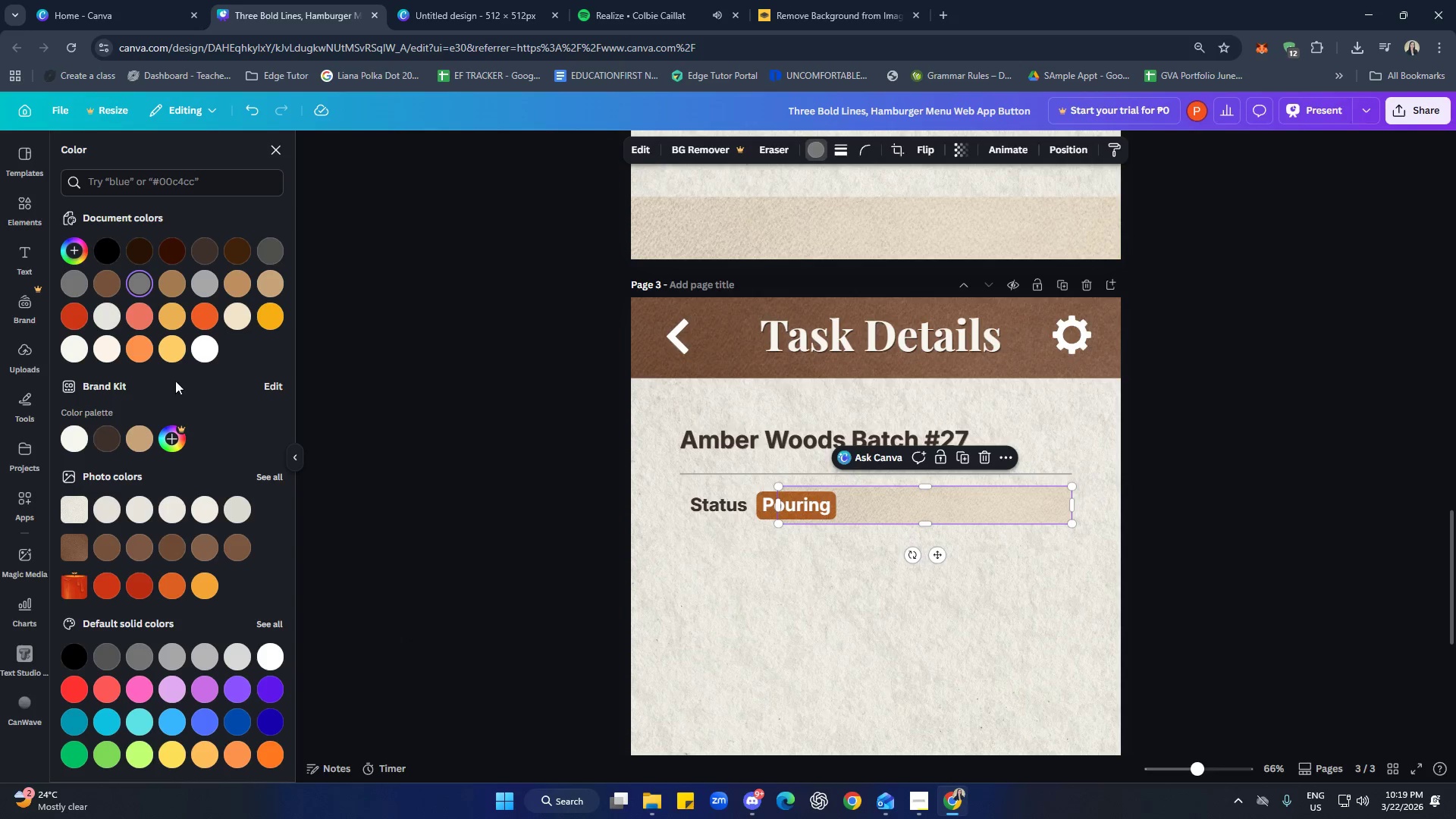 
left_click([133, 314])
 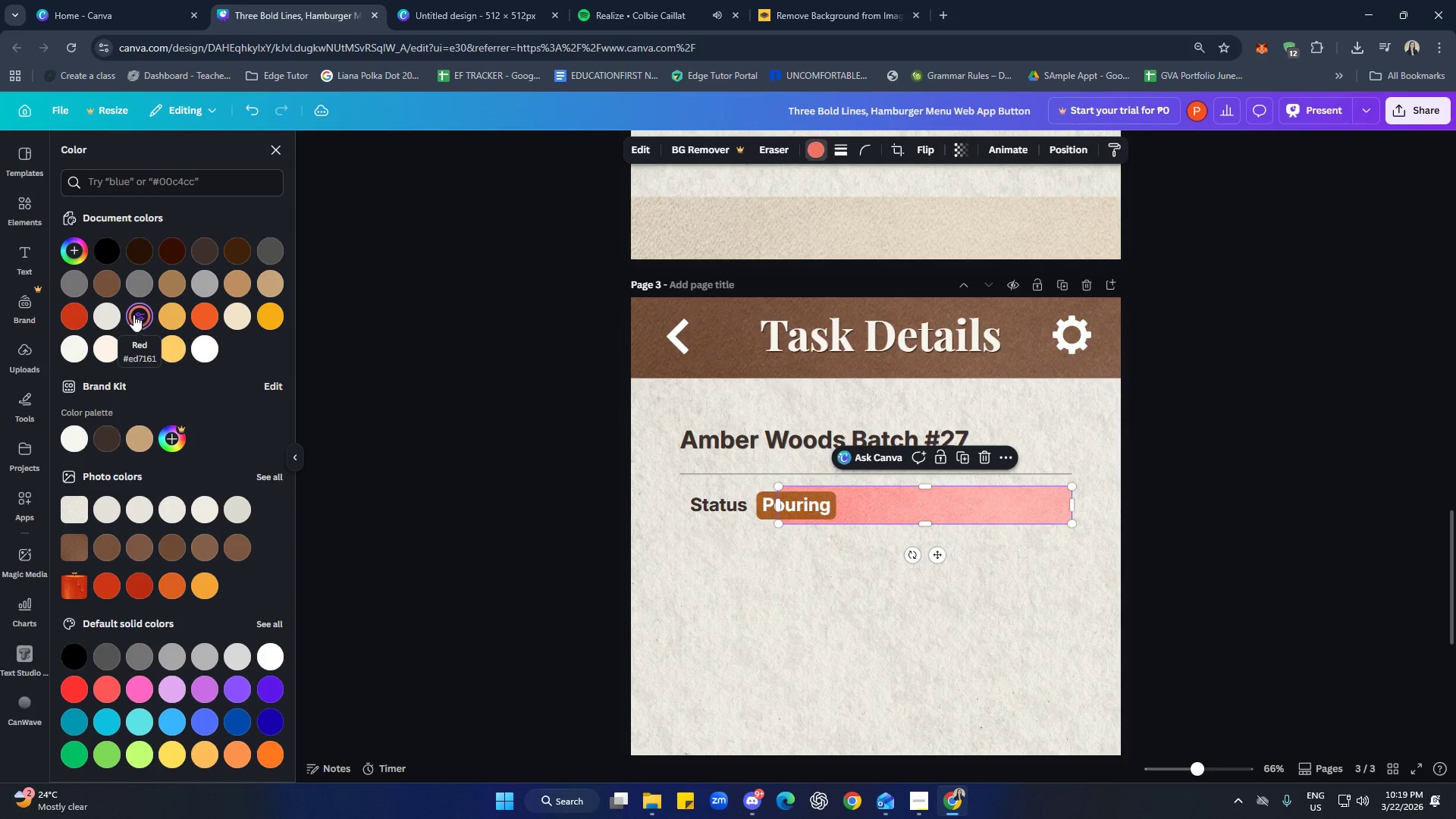 
left_click([111, 356])
 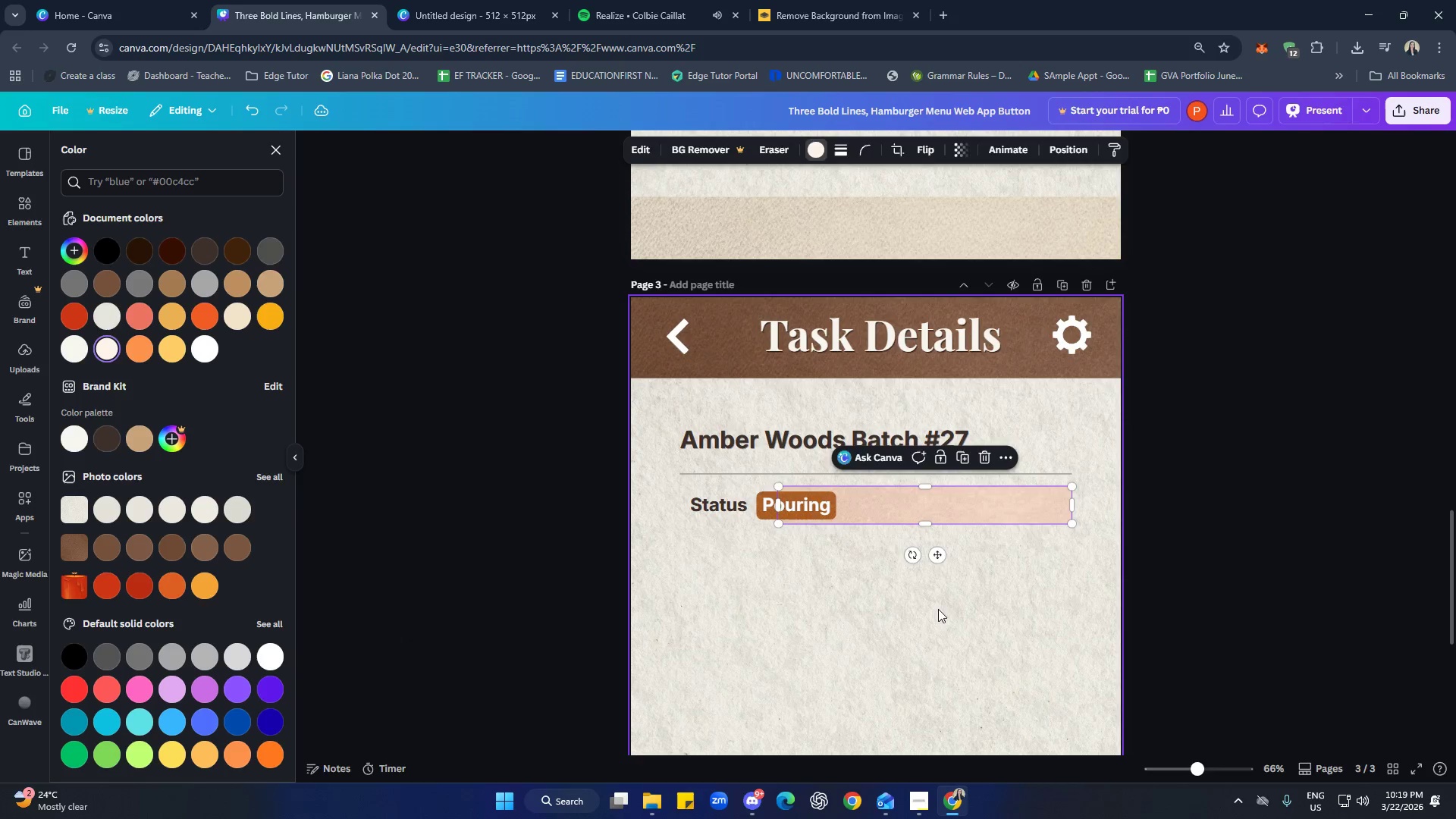 
double_click([942, 608])
 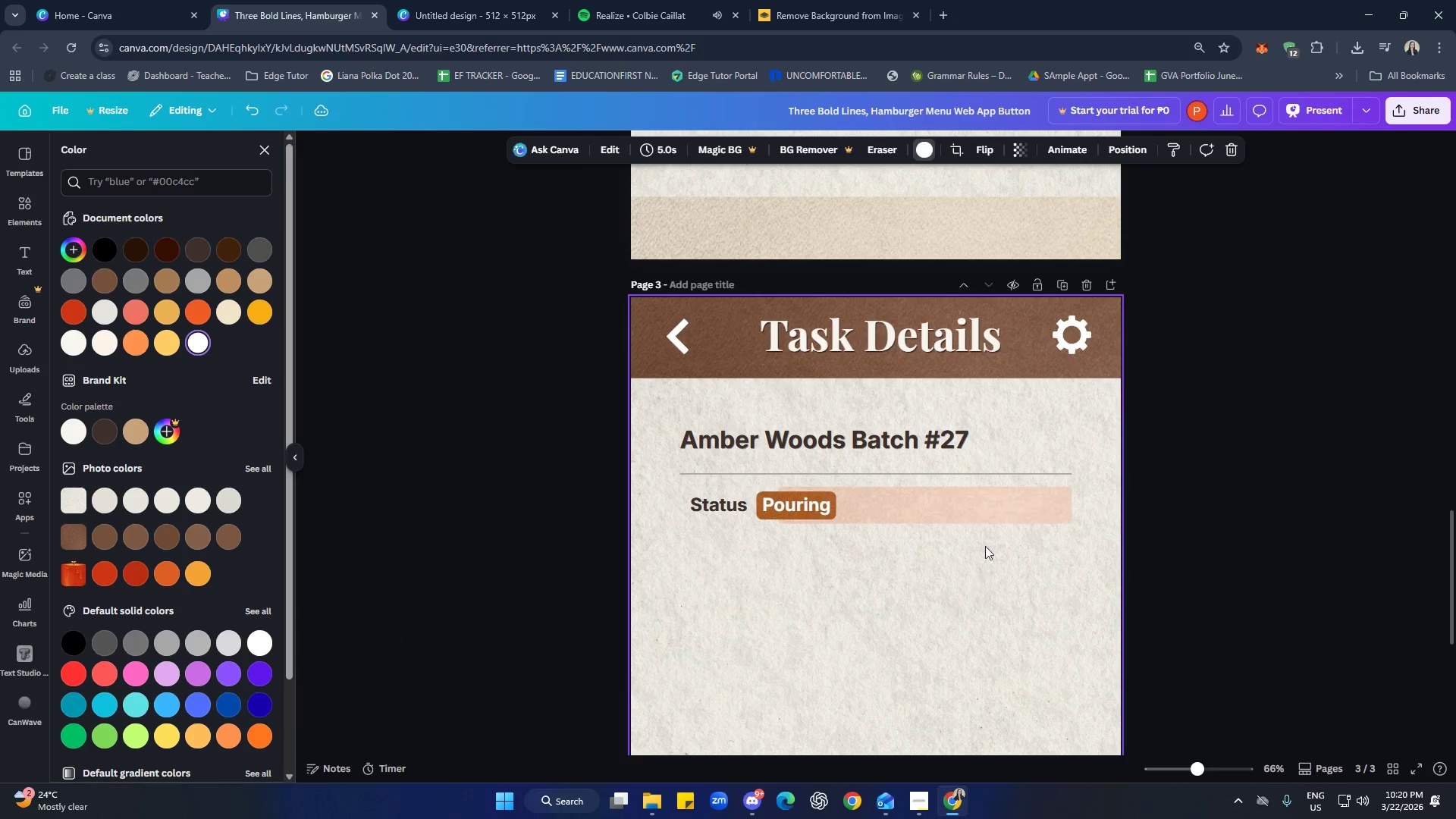 
left_click([987, 525])
 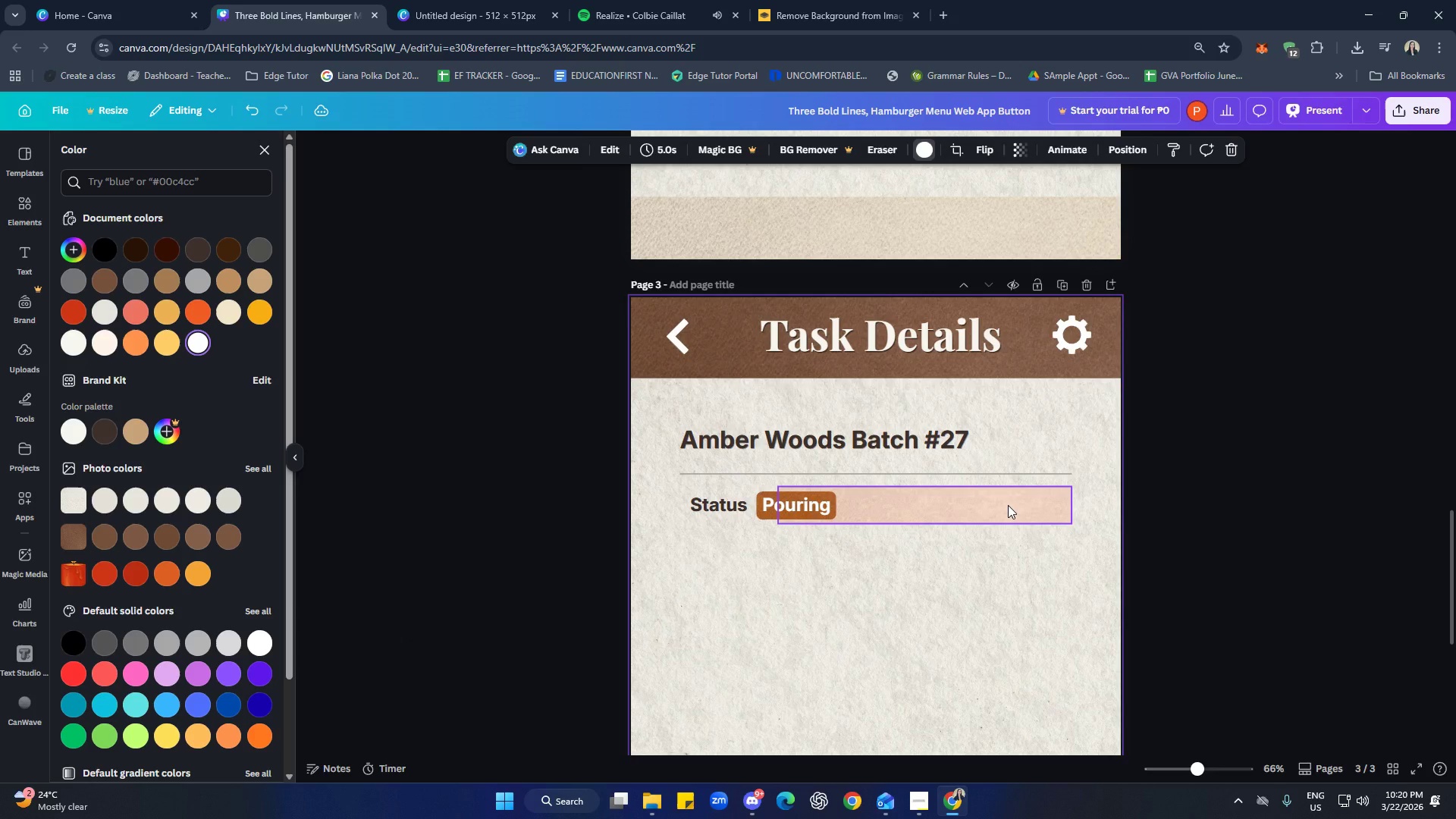 
left_click([1008, 505])
 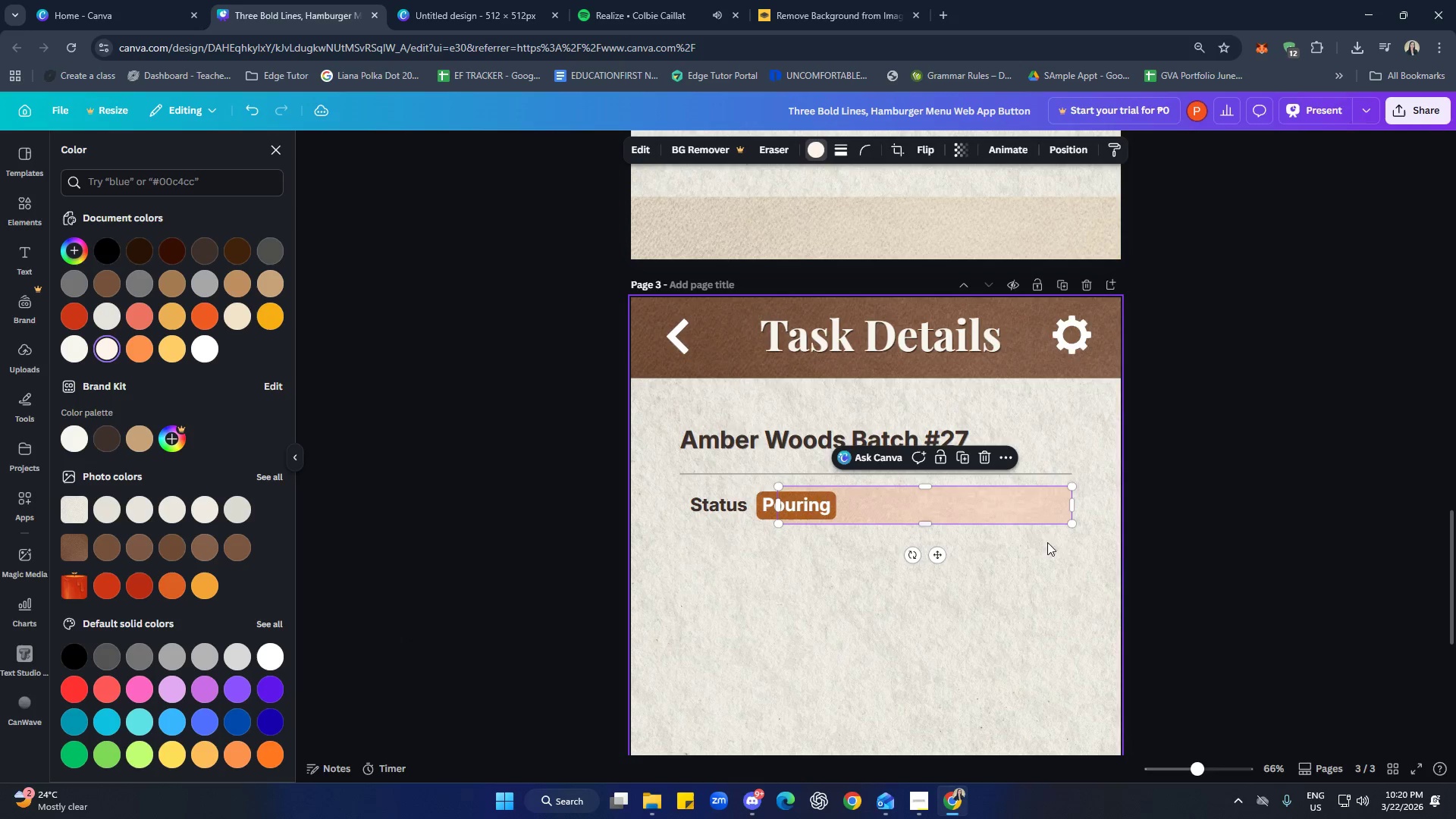 
hold_key(key=ControlLeft, duration=1.23)
scroll: coordinate [1080, 620], scroll_direction: up, amount: 4.0
 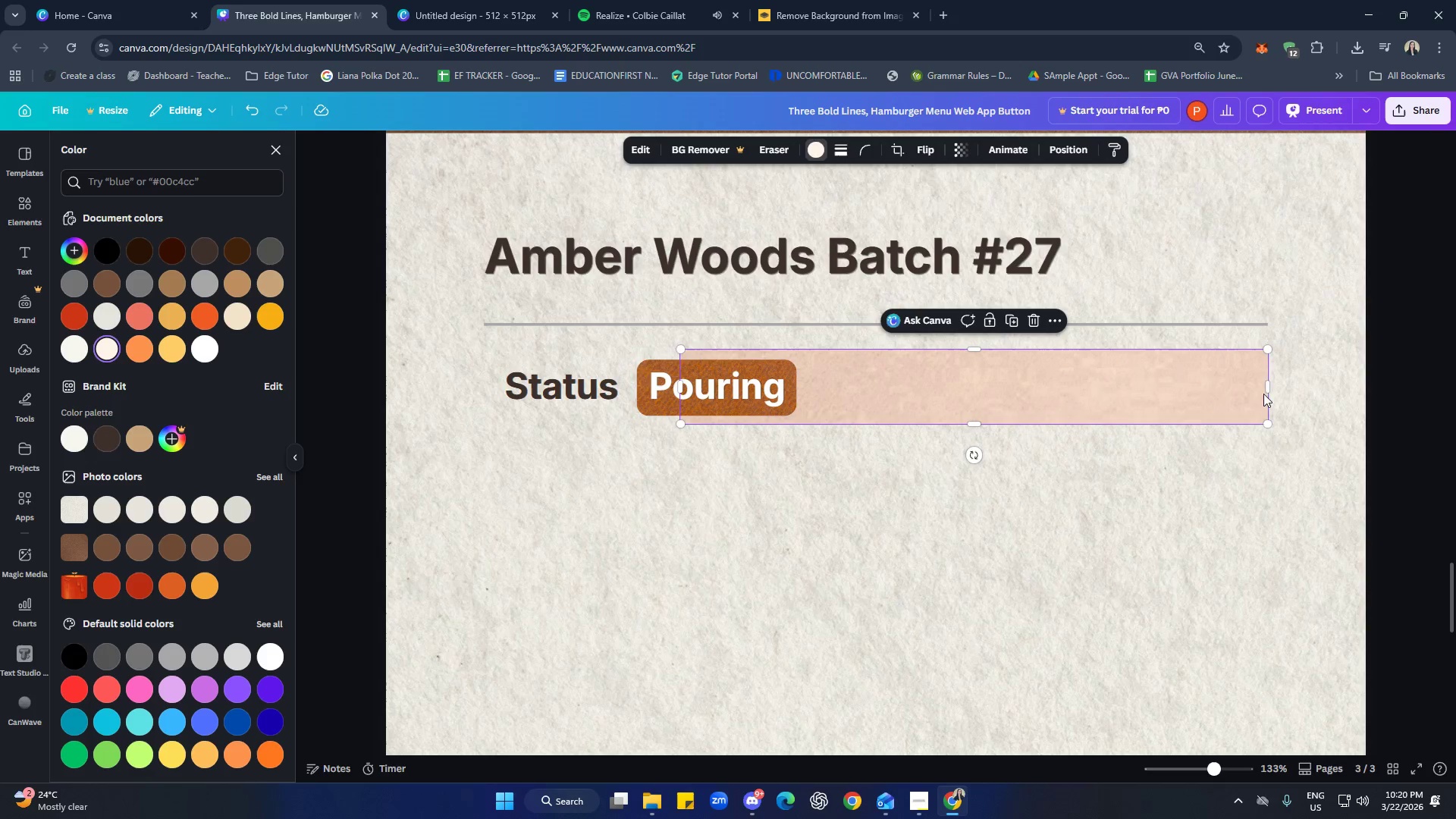 
left_click_drag(start_coordinate=[1271, 390], to_coordinate=[1270, 412])
 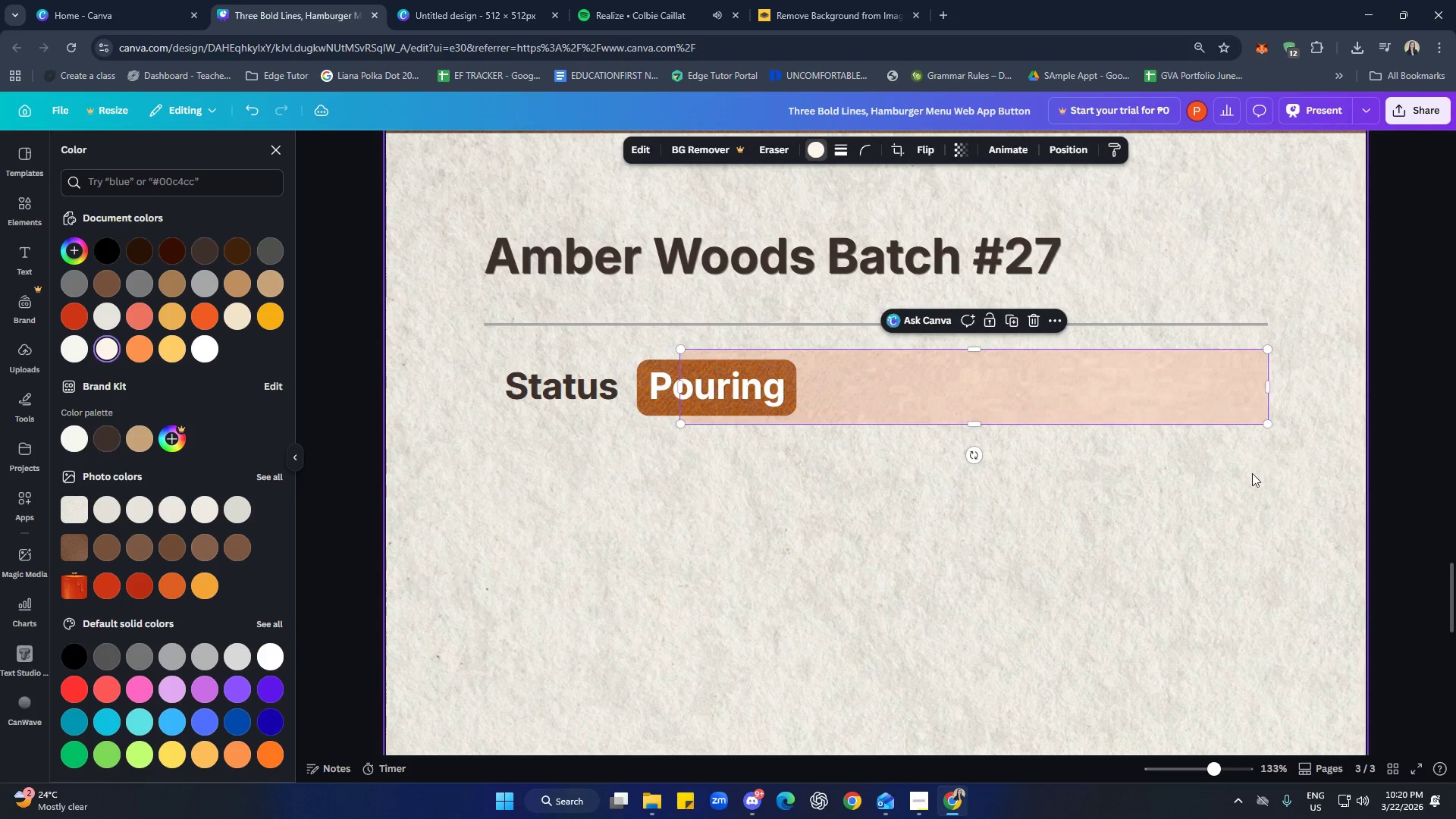 
left_click([1252, 473])
 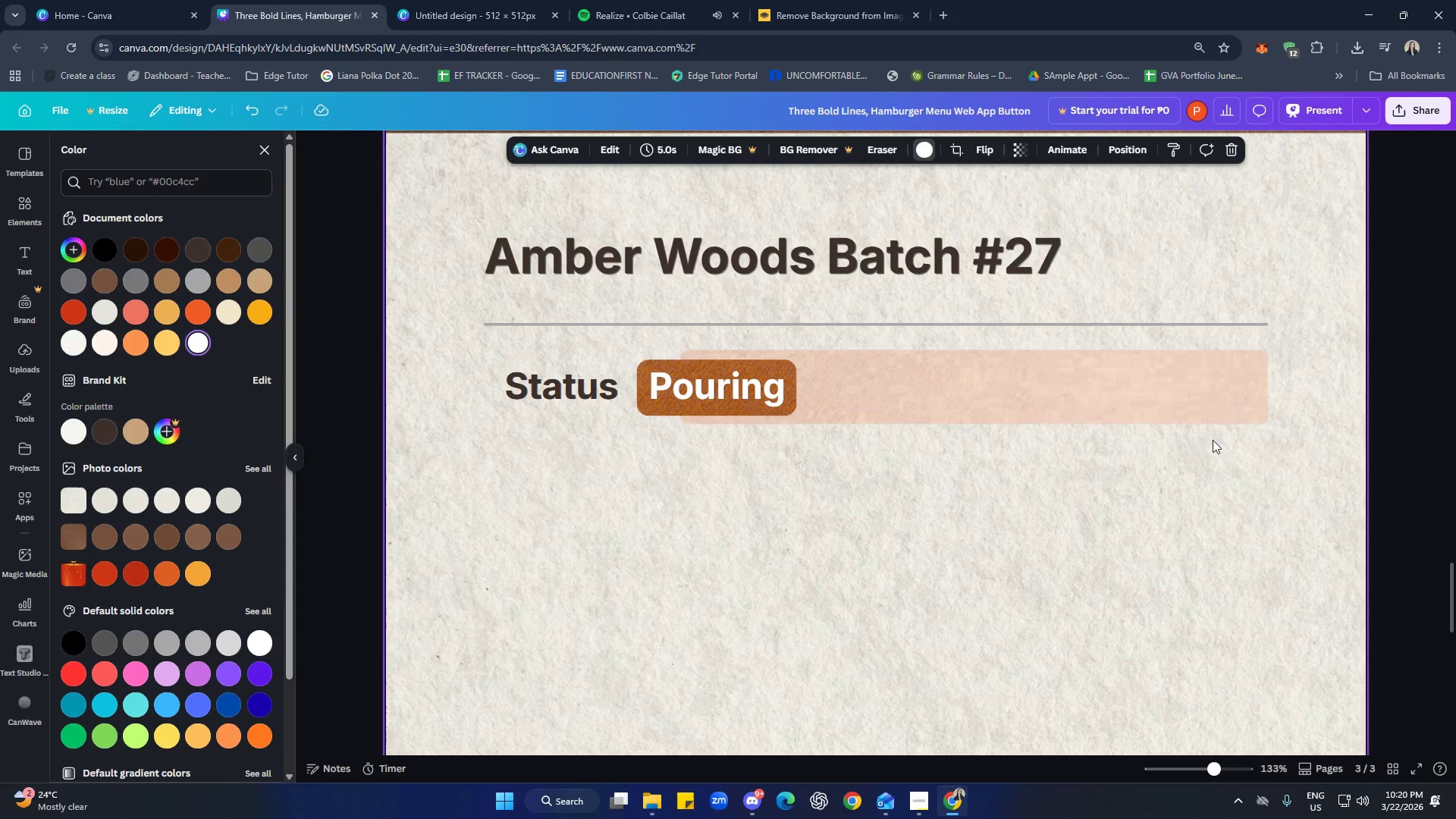 
left_click([1100, 376])
 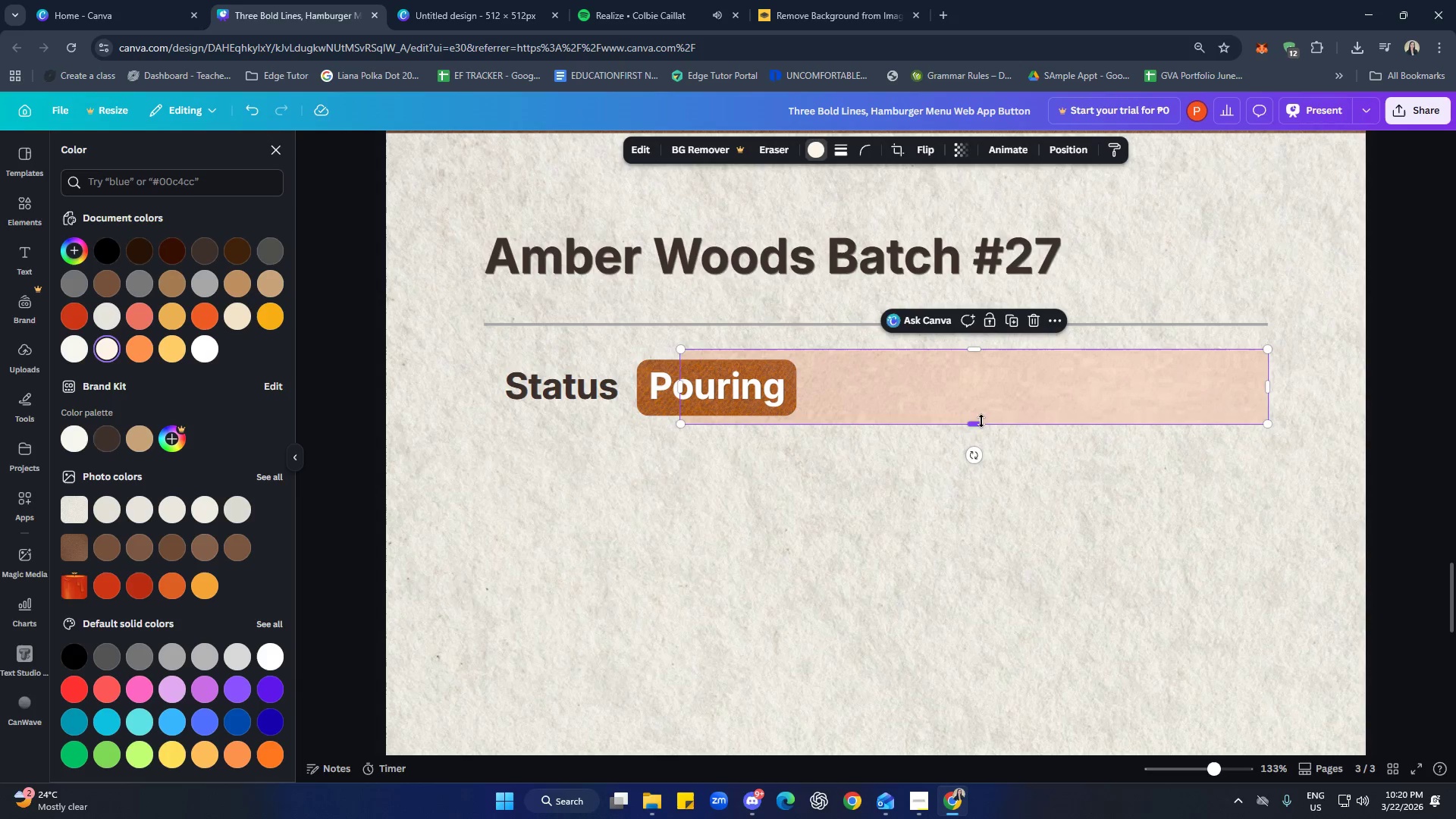 
left_click_drag(start_coordinate=[976, 425], to_coordinate=[985, 431])
 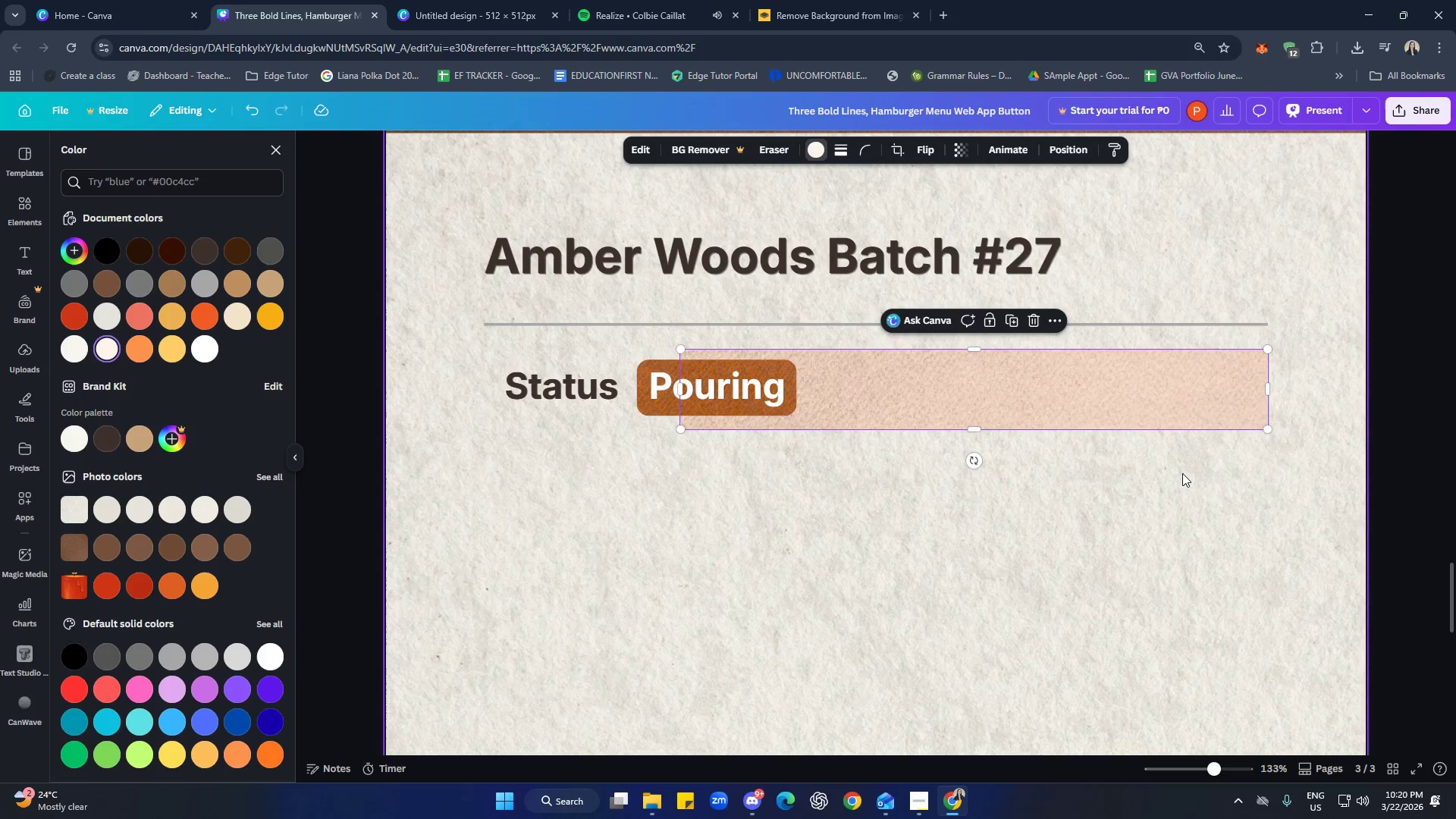 
left_click([1183, 473])
 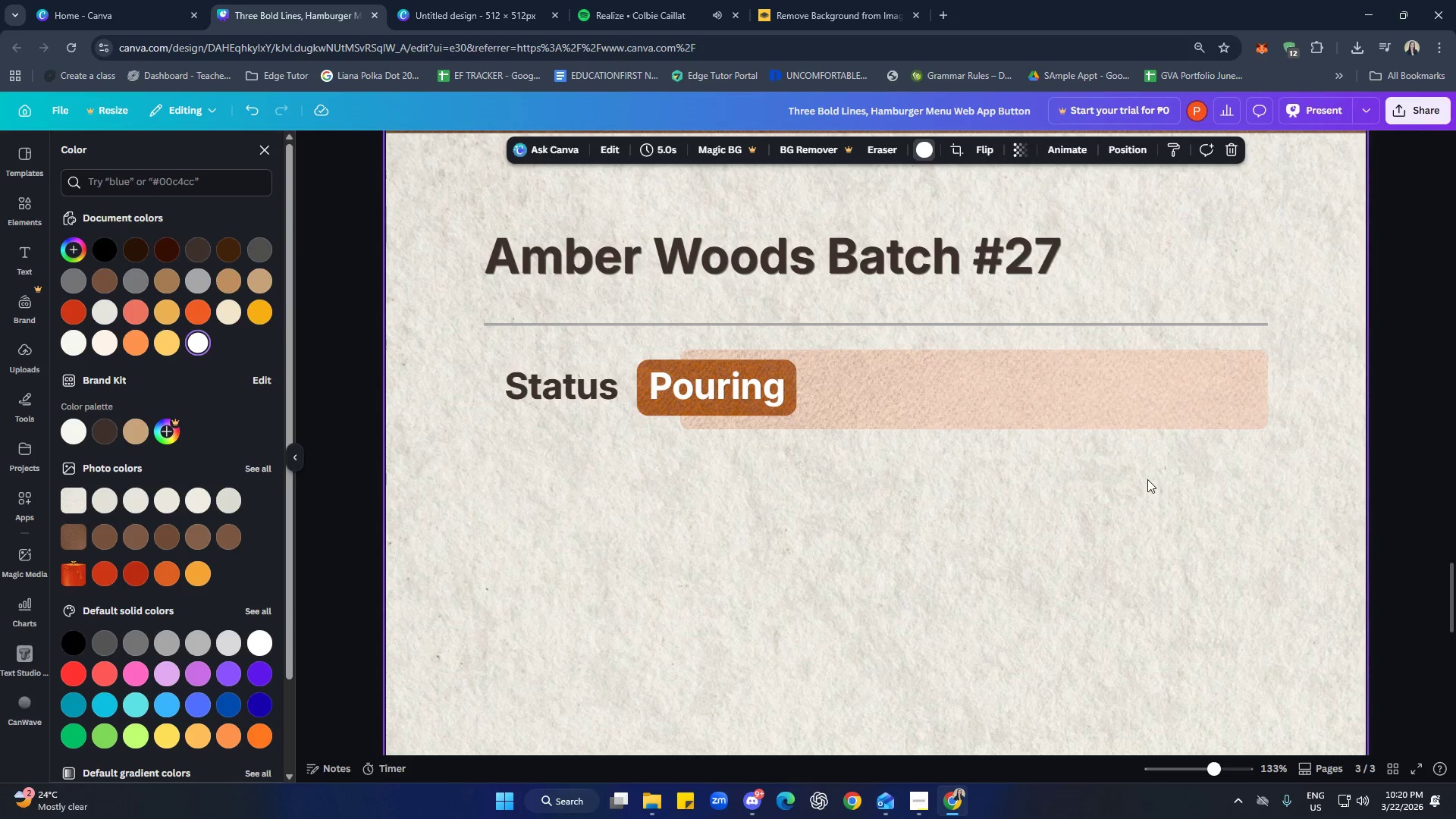 
scroll: coordinate [1147, 488], scroll_direction: down, amount: 1.0
 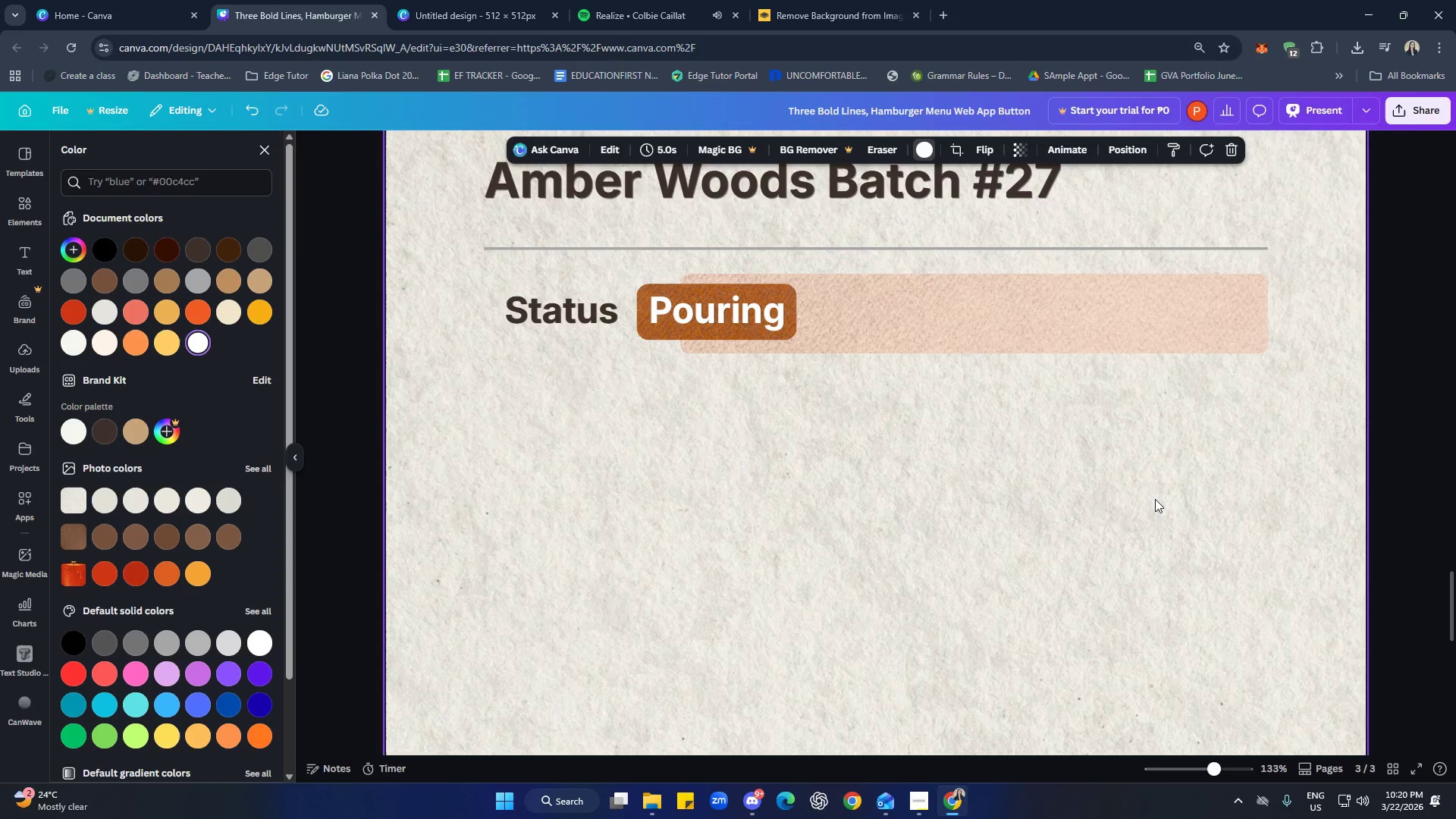 
scroll: coordinate [579, 427], scroll_direction: up, amount: 3.0
 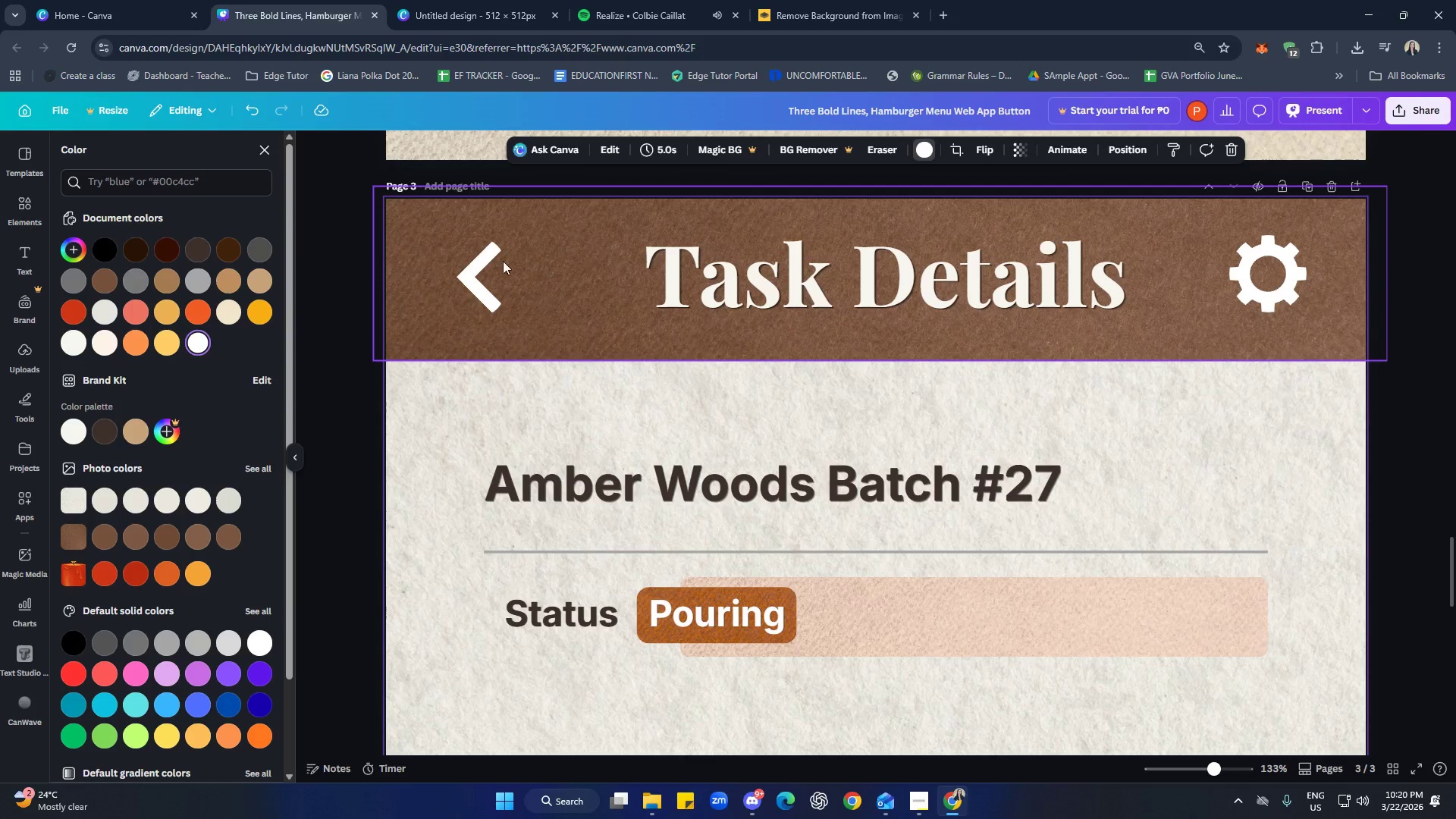 
left_click([494, 272])
 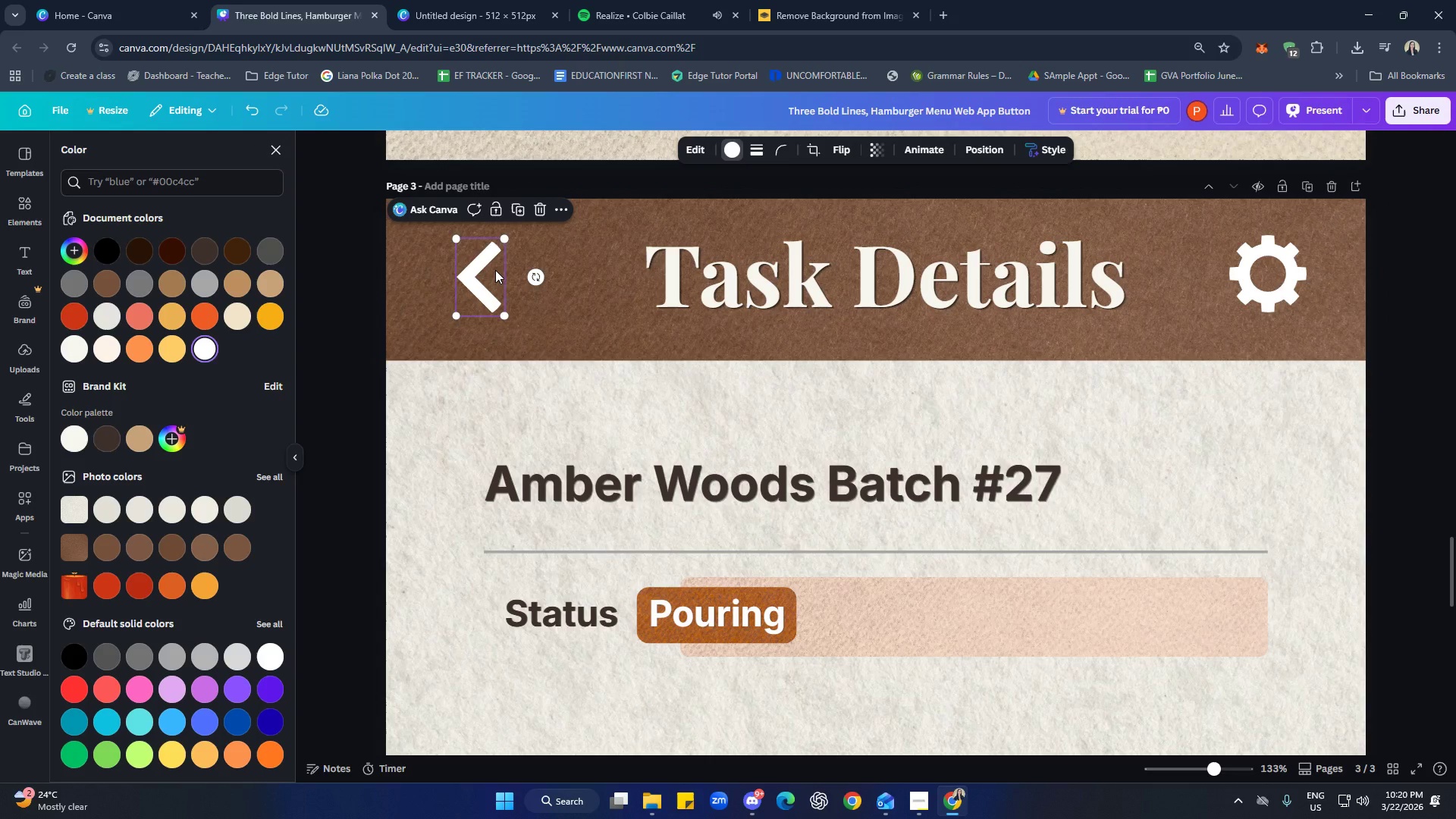 
key(Control+C)
 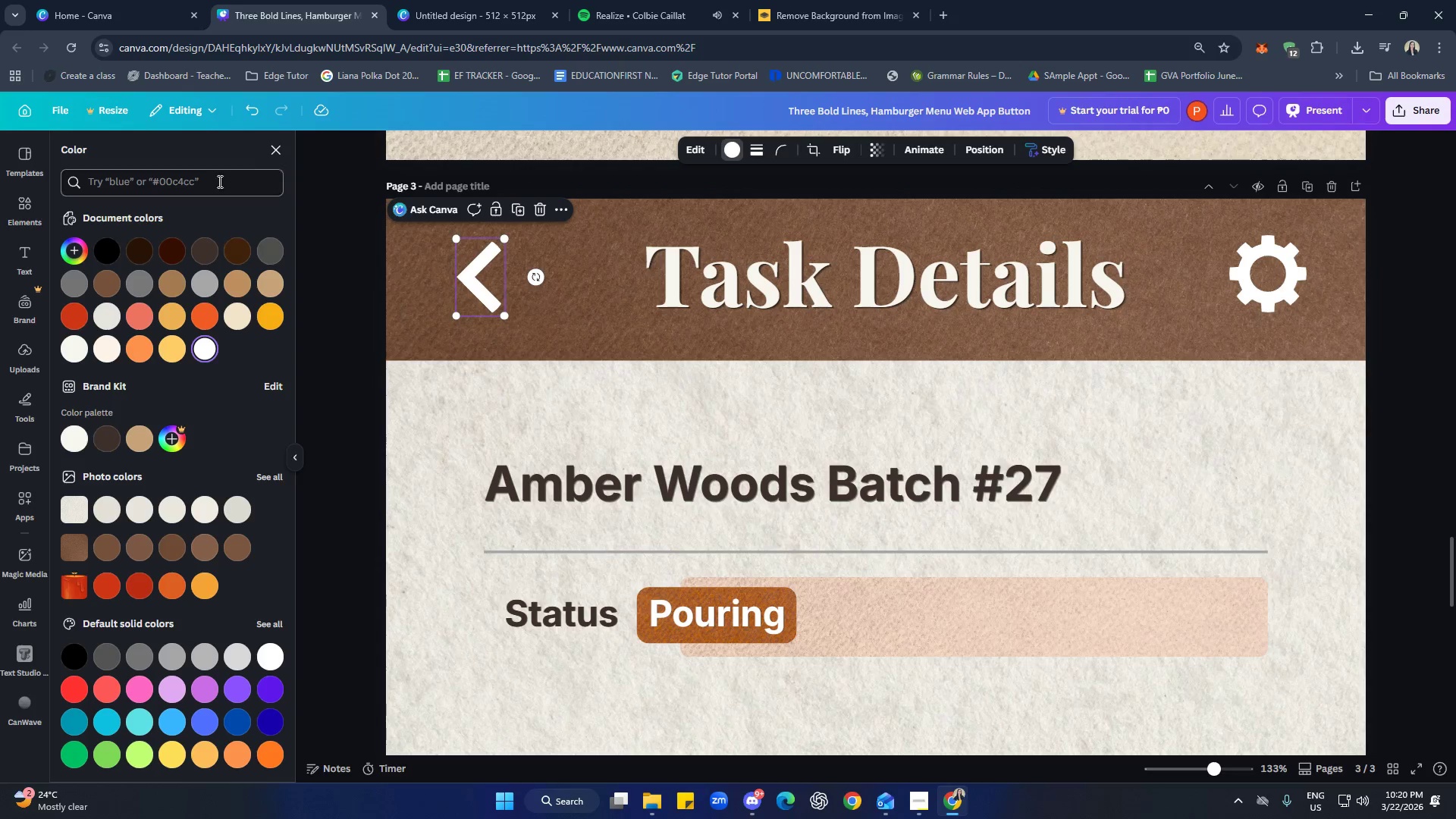 
left_click([274, 150])
 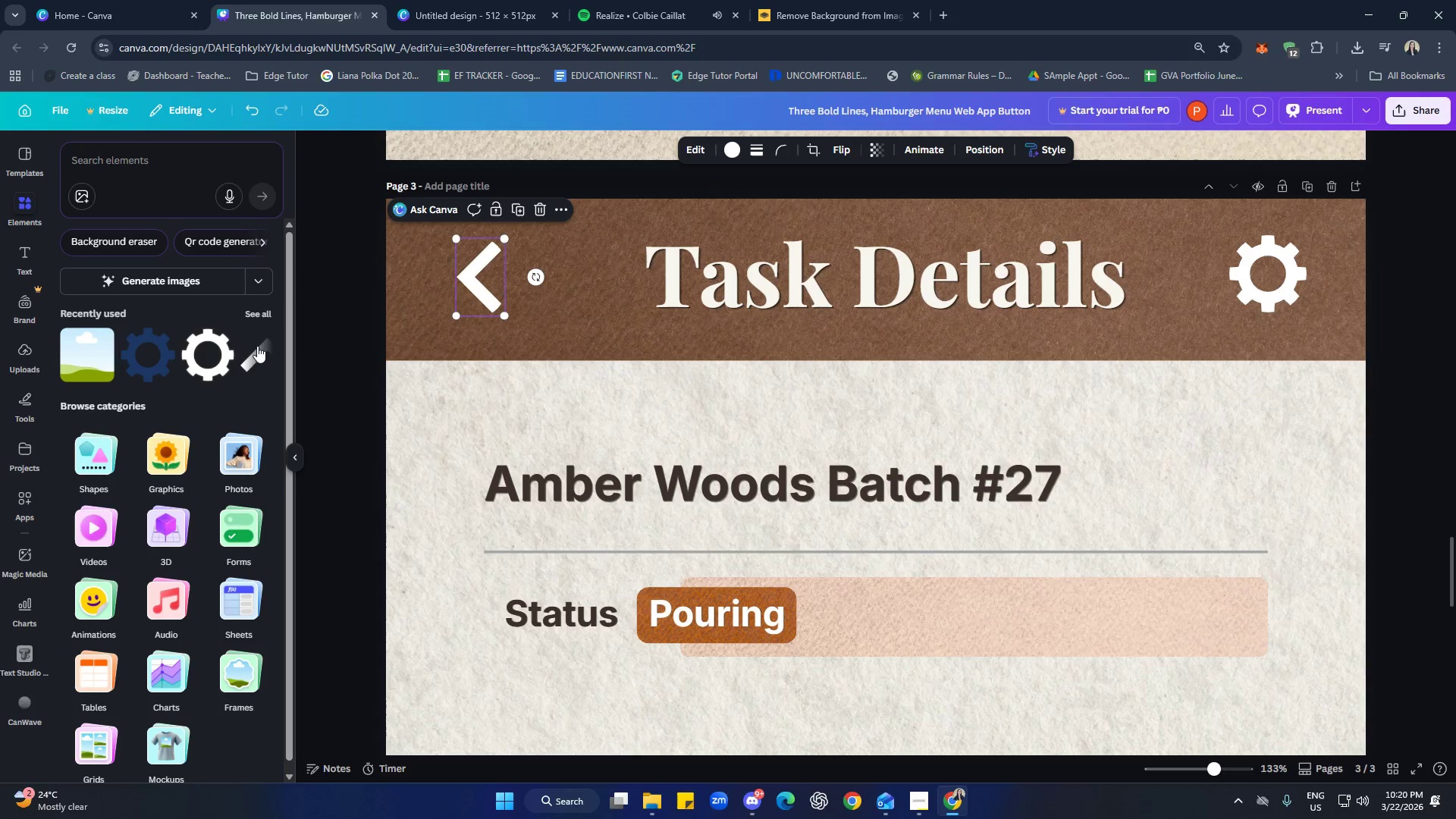 
left_click([262, 311])
 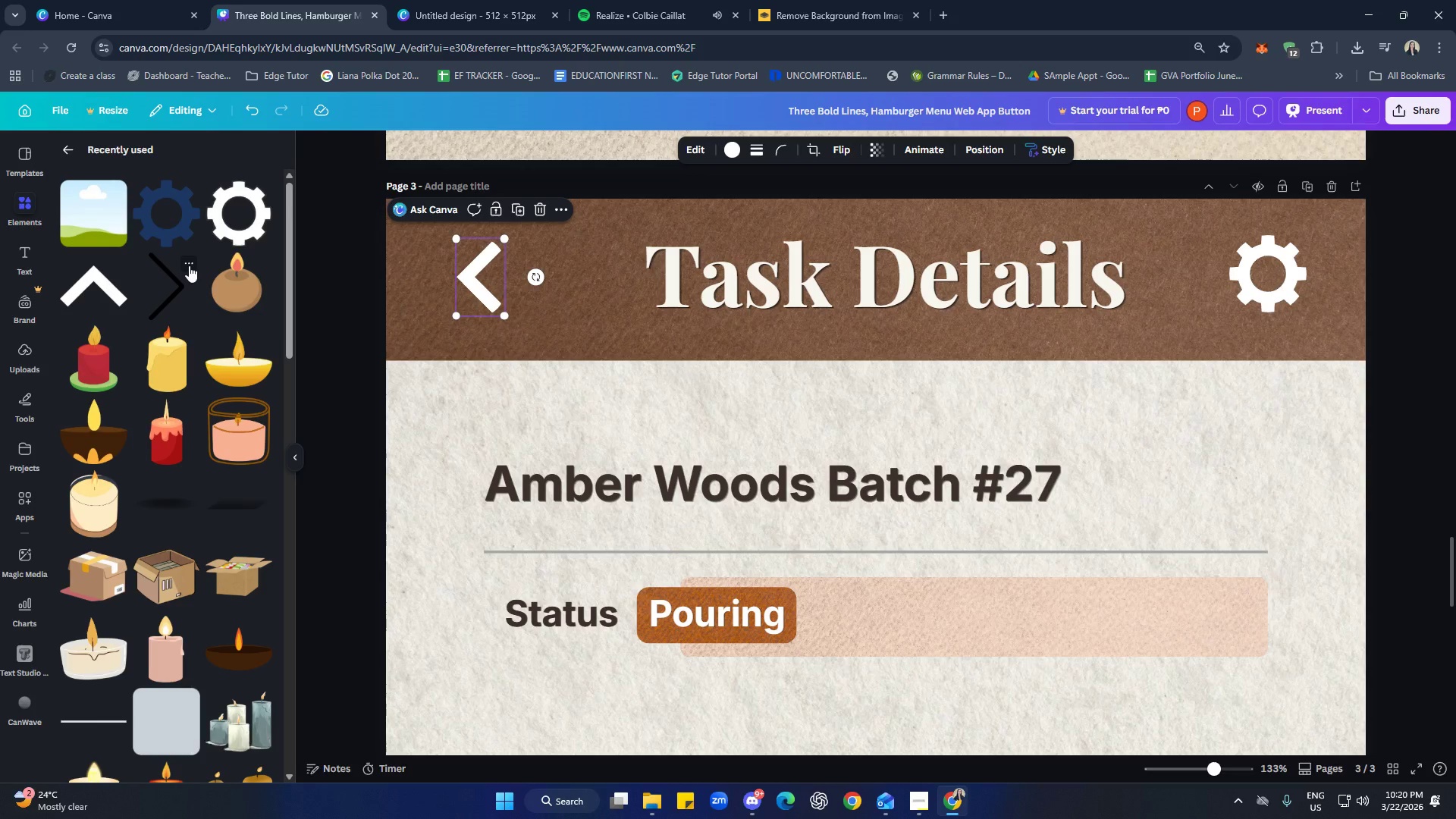 
left_click([189, 265])
 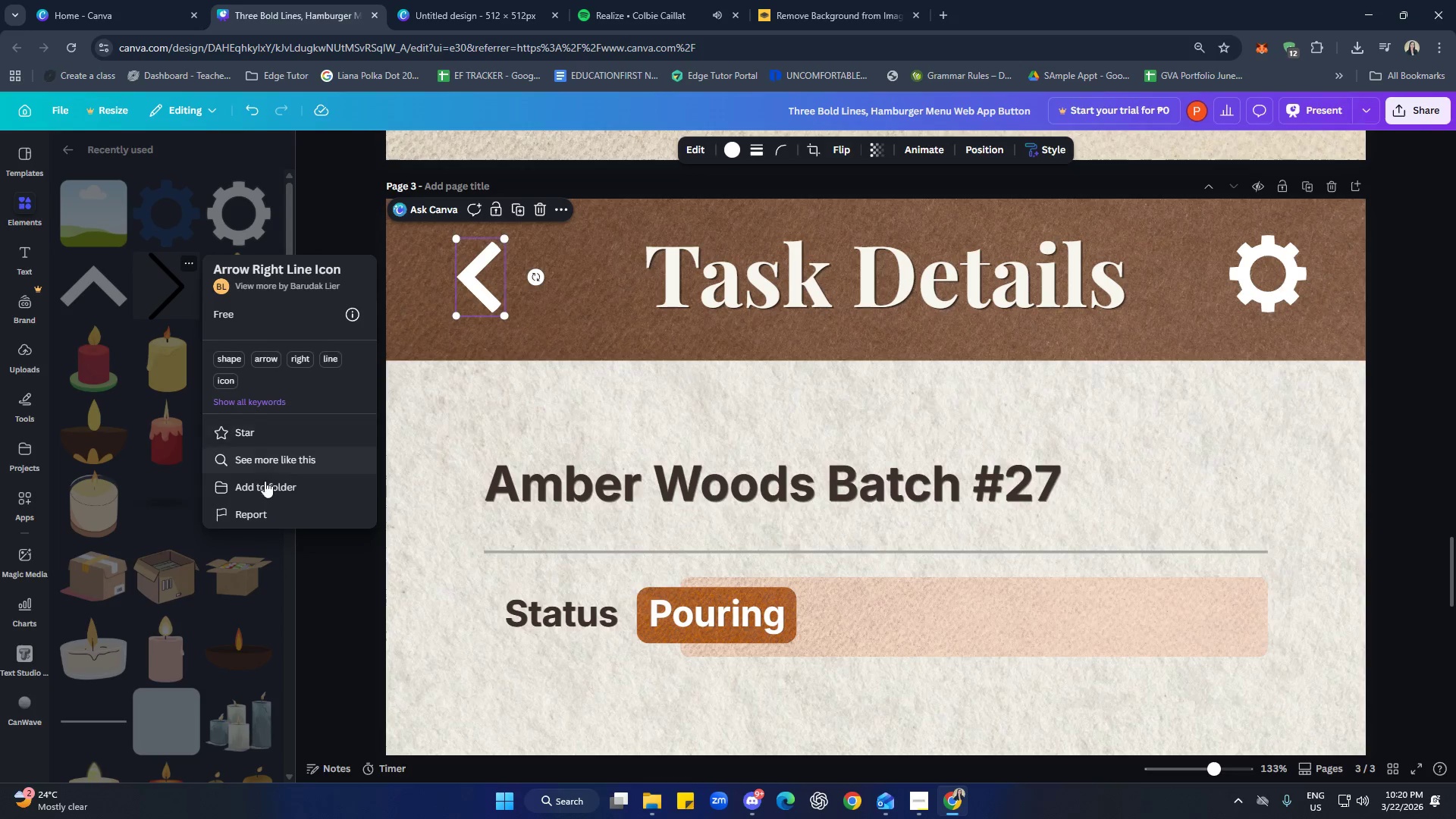 
left_click([280, 455])
 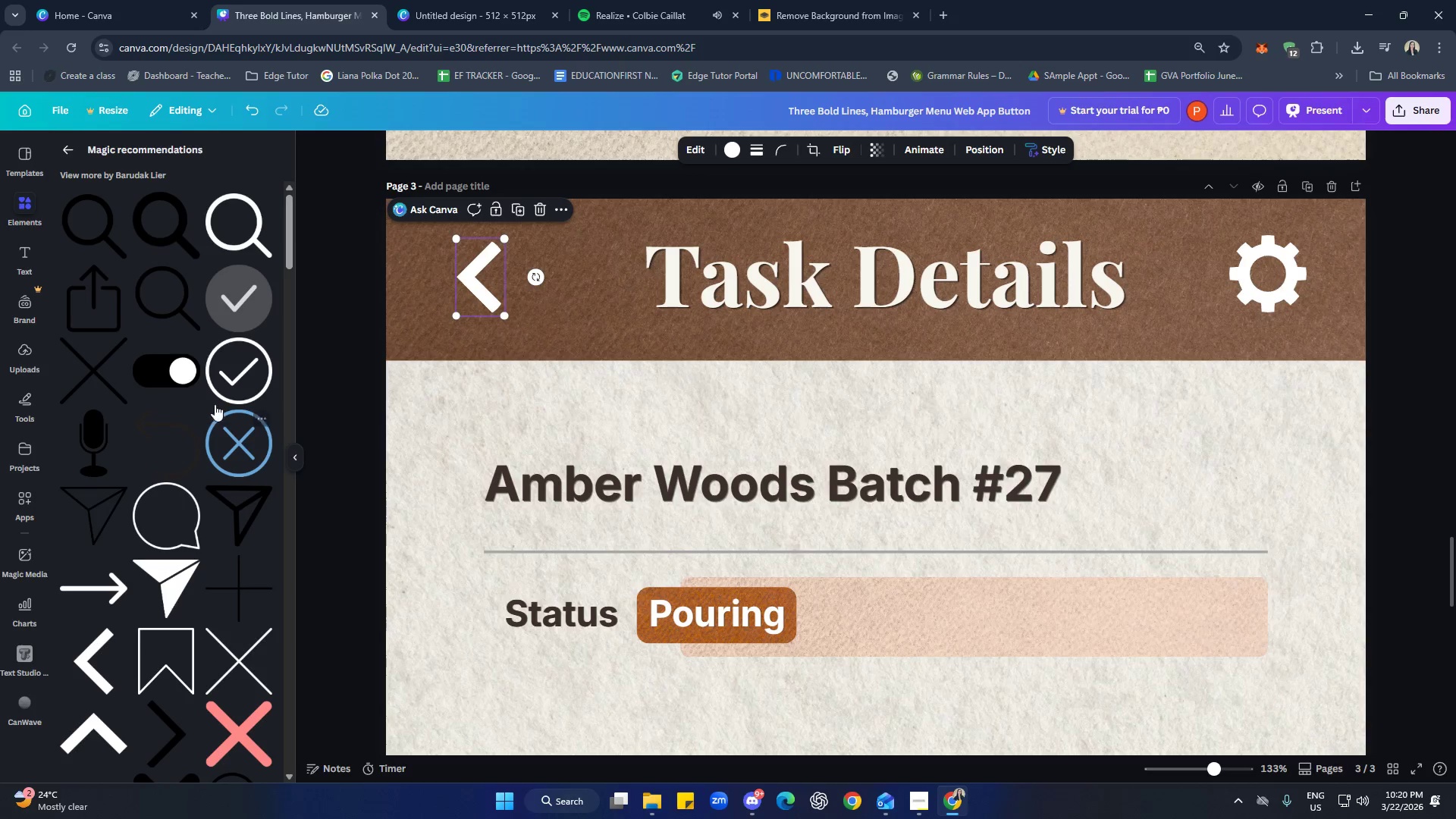 
scroll: coordinate [223, 419], scroll_direction: down, amount: 4.0
 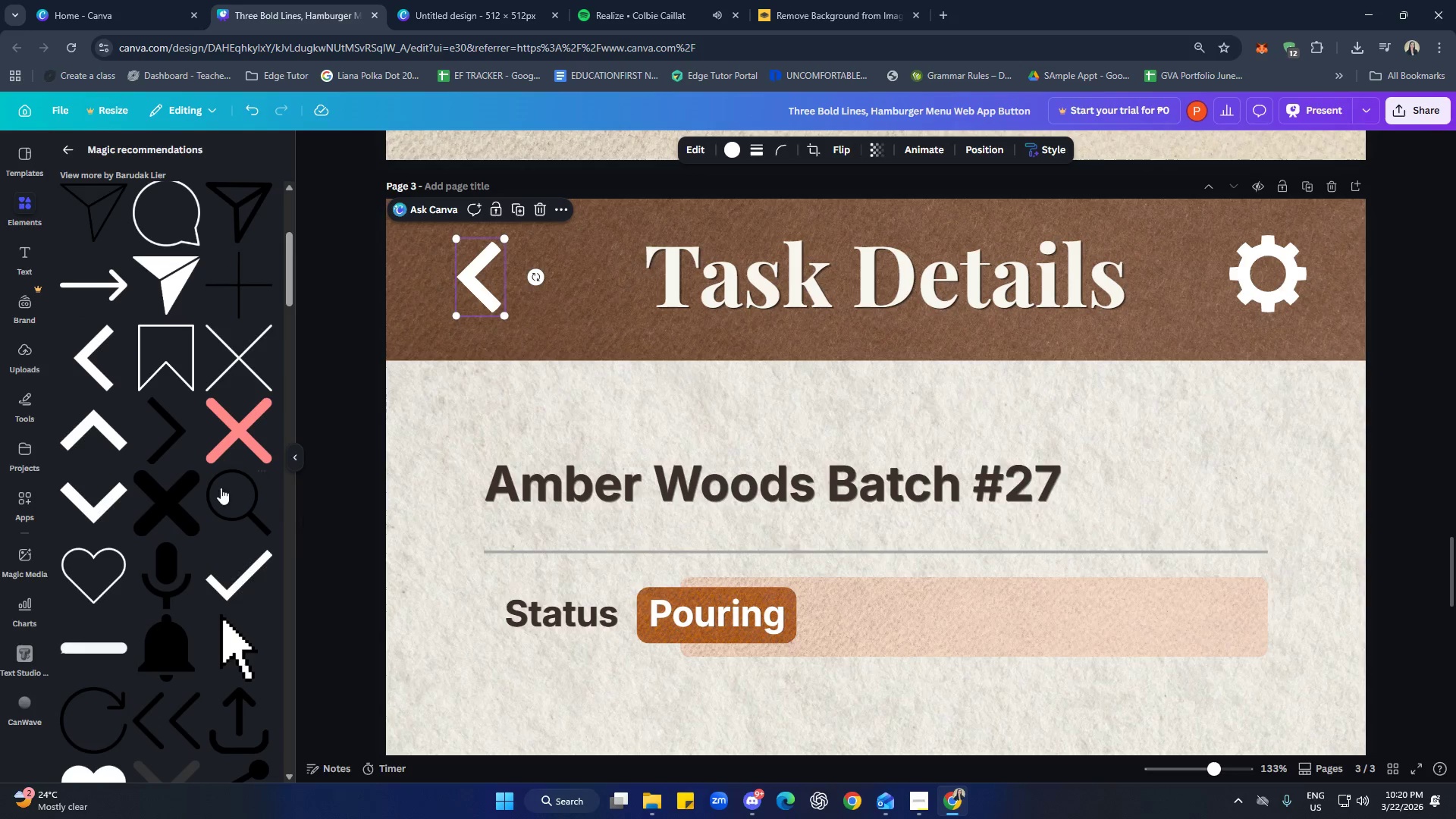 
left_click([162, 447])
 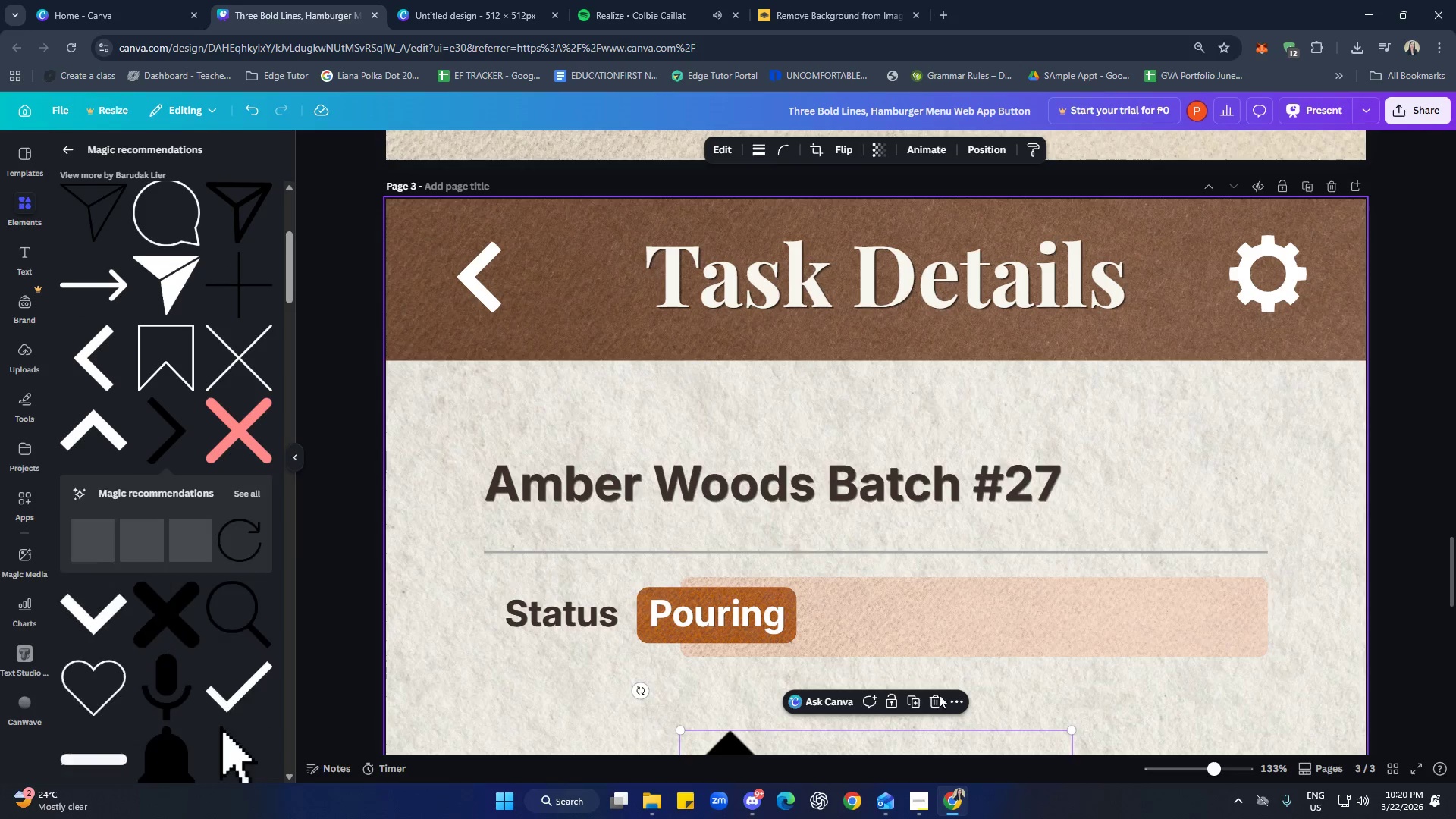 
scroll: coordinate [1018, 659], scroll_direction: down, amount: 11.0
 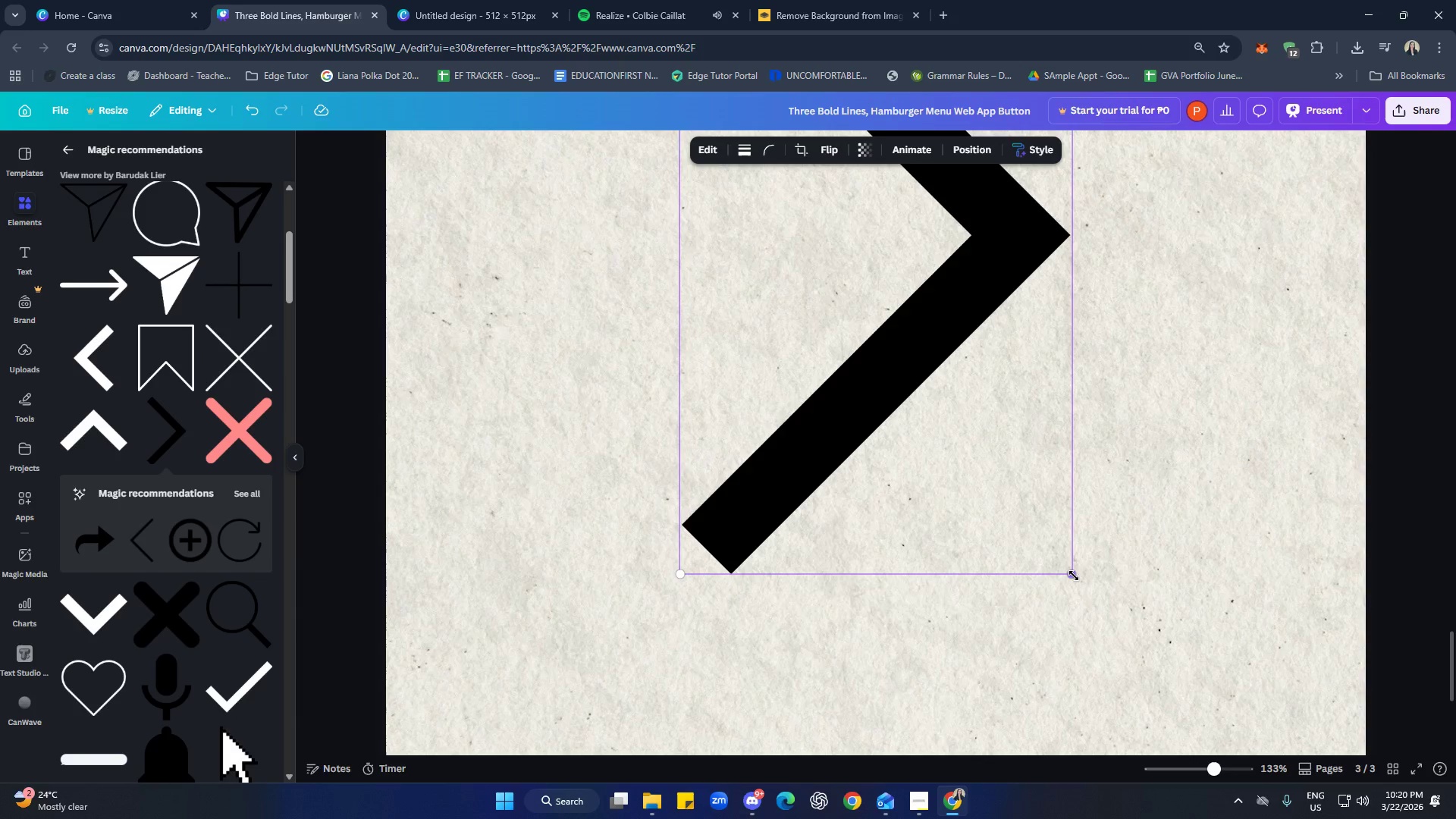 
left_click_drag(start_coordinate=[1071, 572], to_coordinate=[831, 318])
 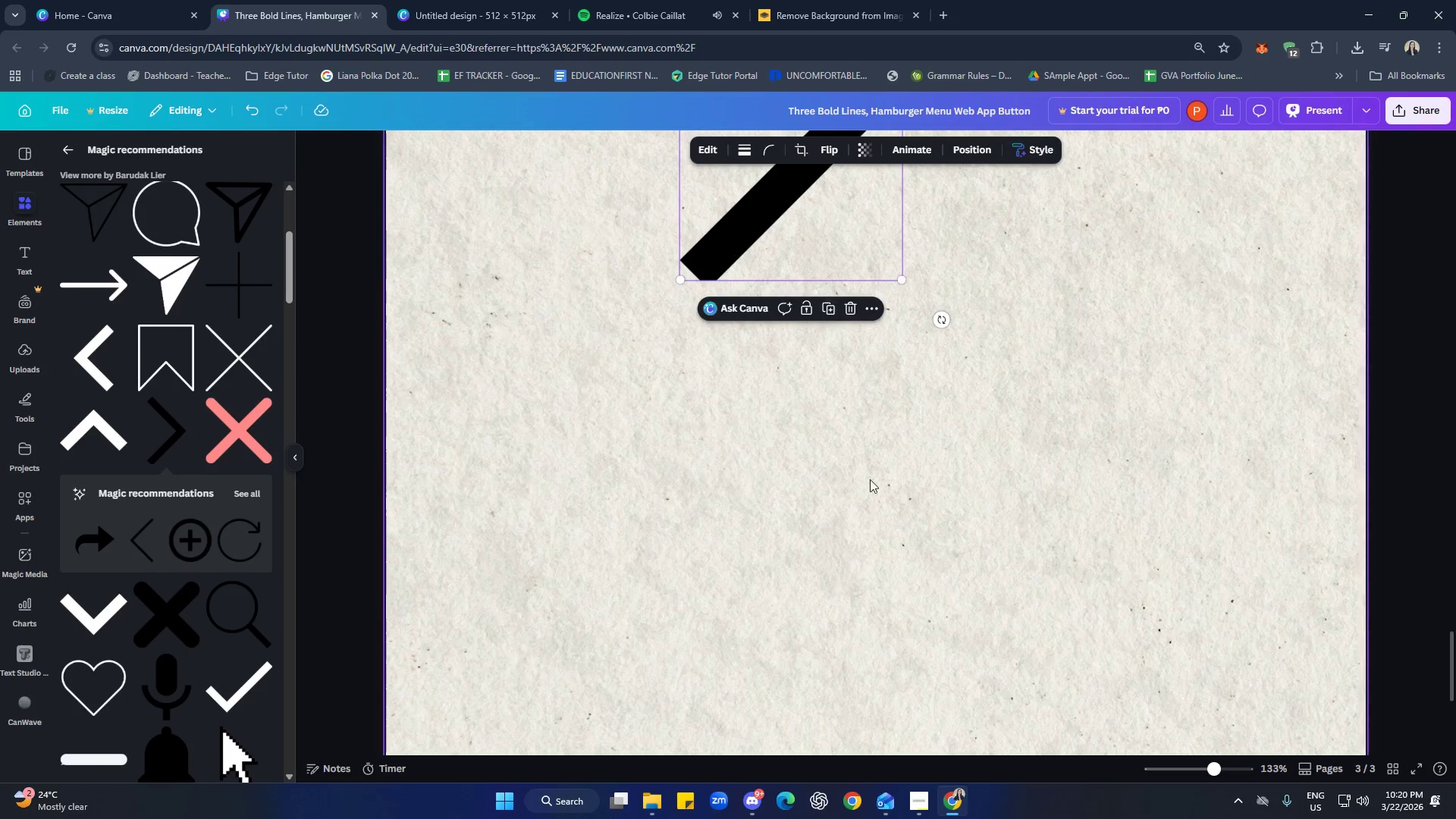 
scroll: coordinate [915, 697], scroll_direction: up, amount: 5.0
 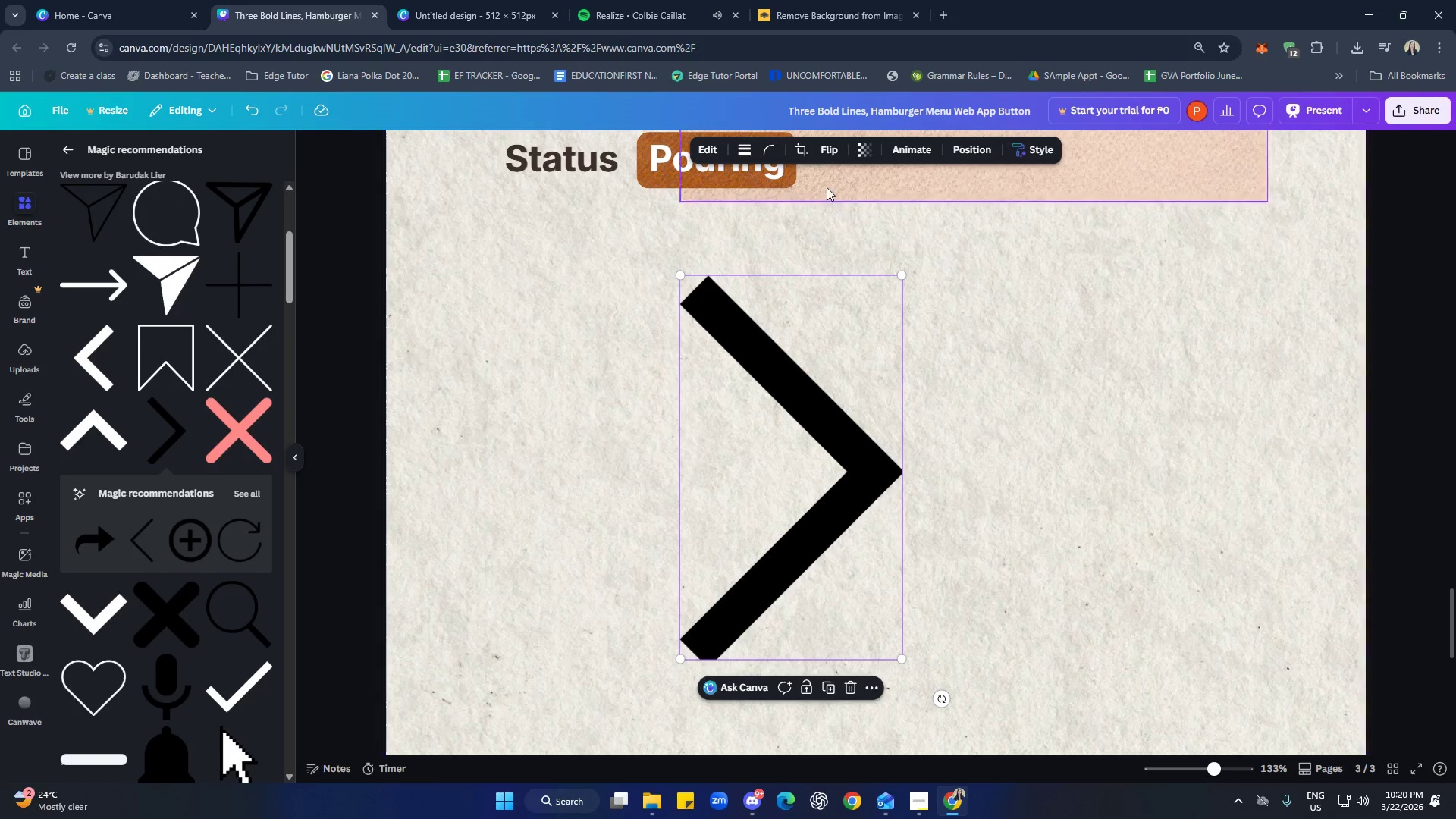 
left_click([797, 463])
 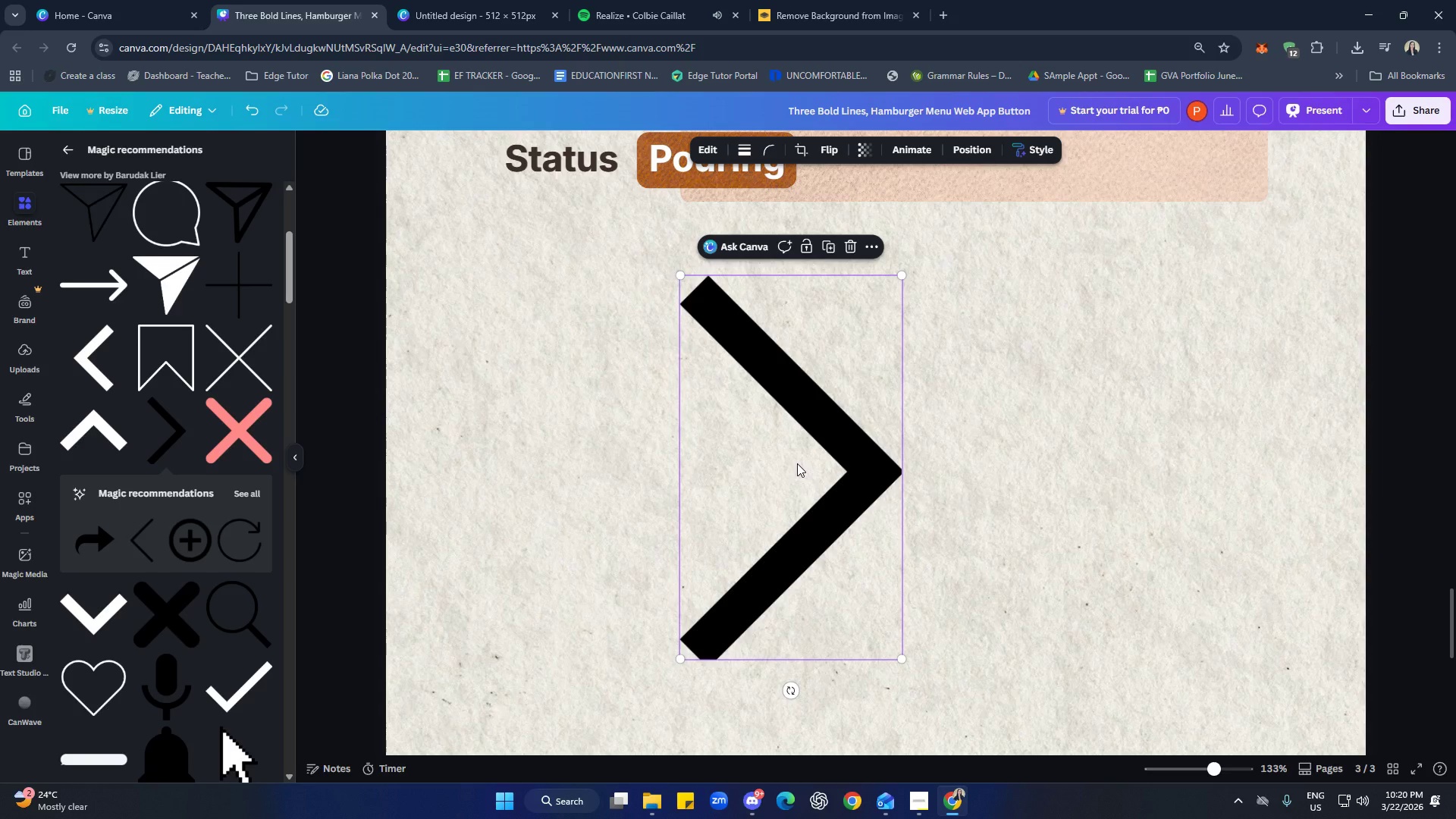 
left_click([797, 463])
 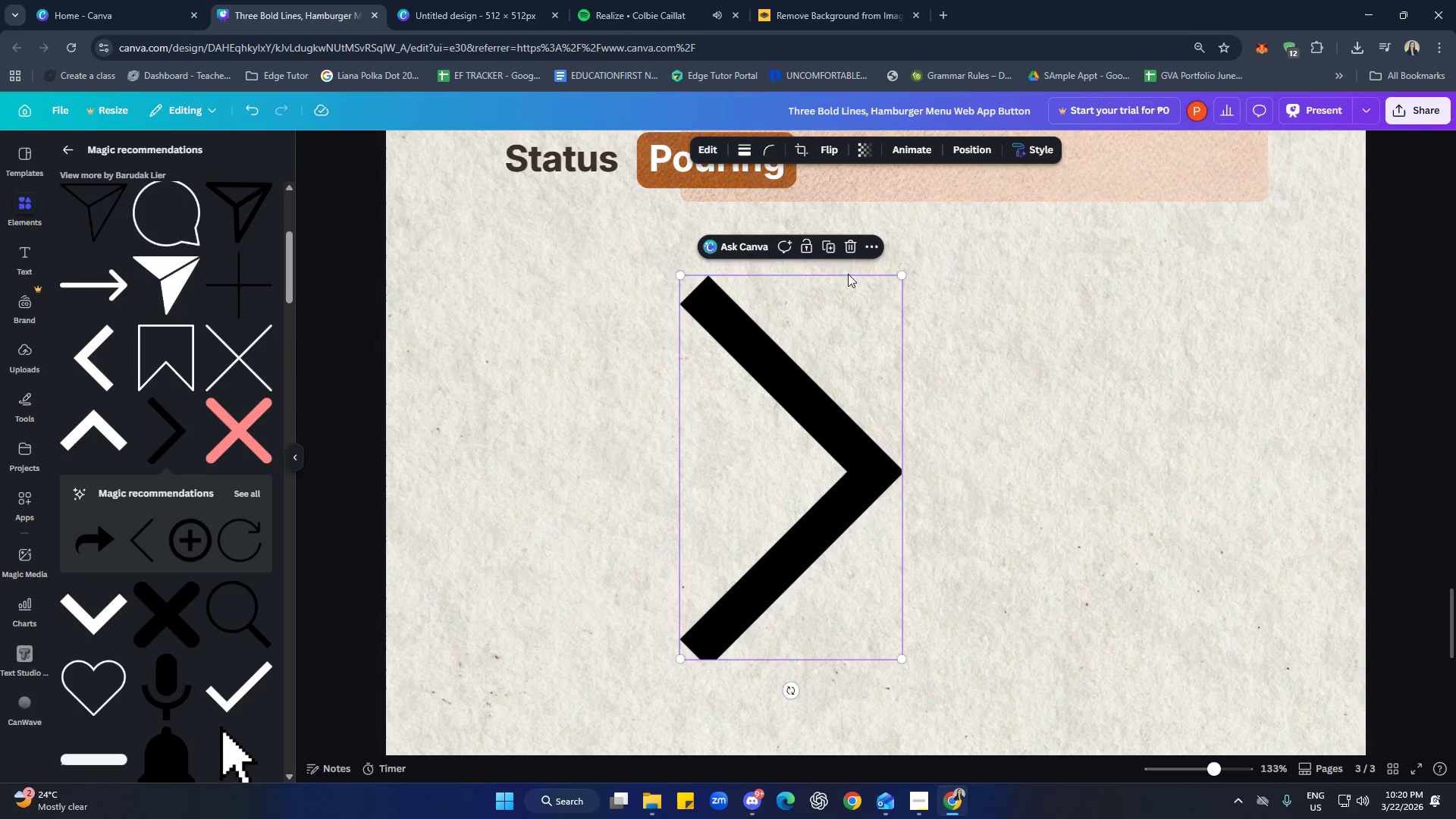 
left_click([849, 252])
 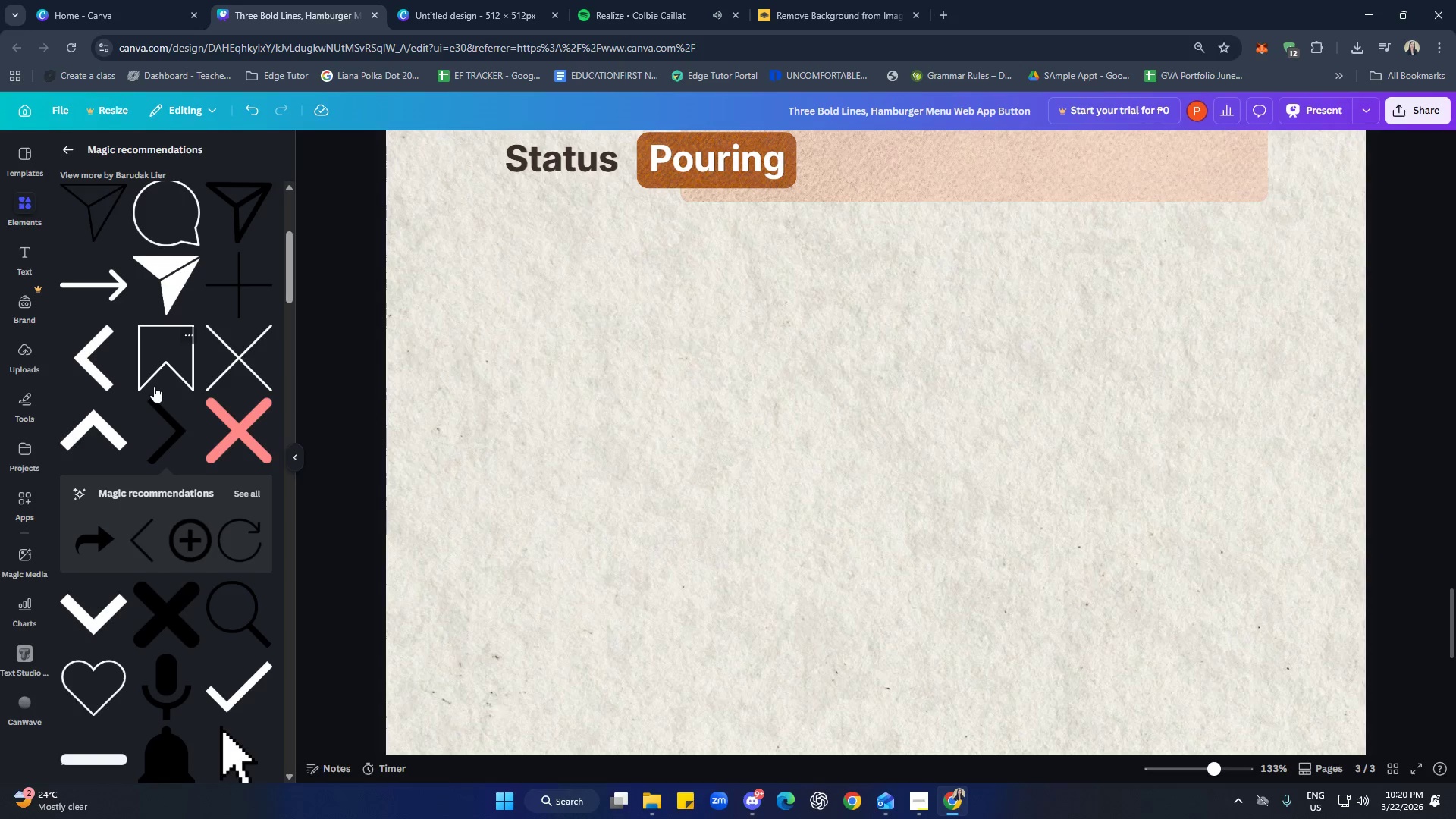 
scroll: coordinate [158, 393], scroll_direction: down, amount: 5.0
 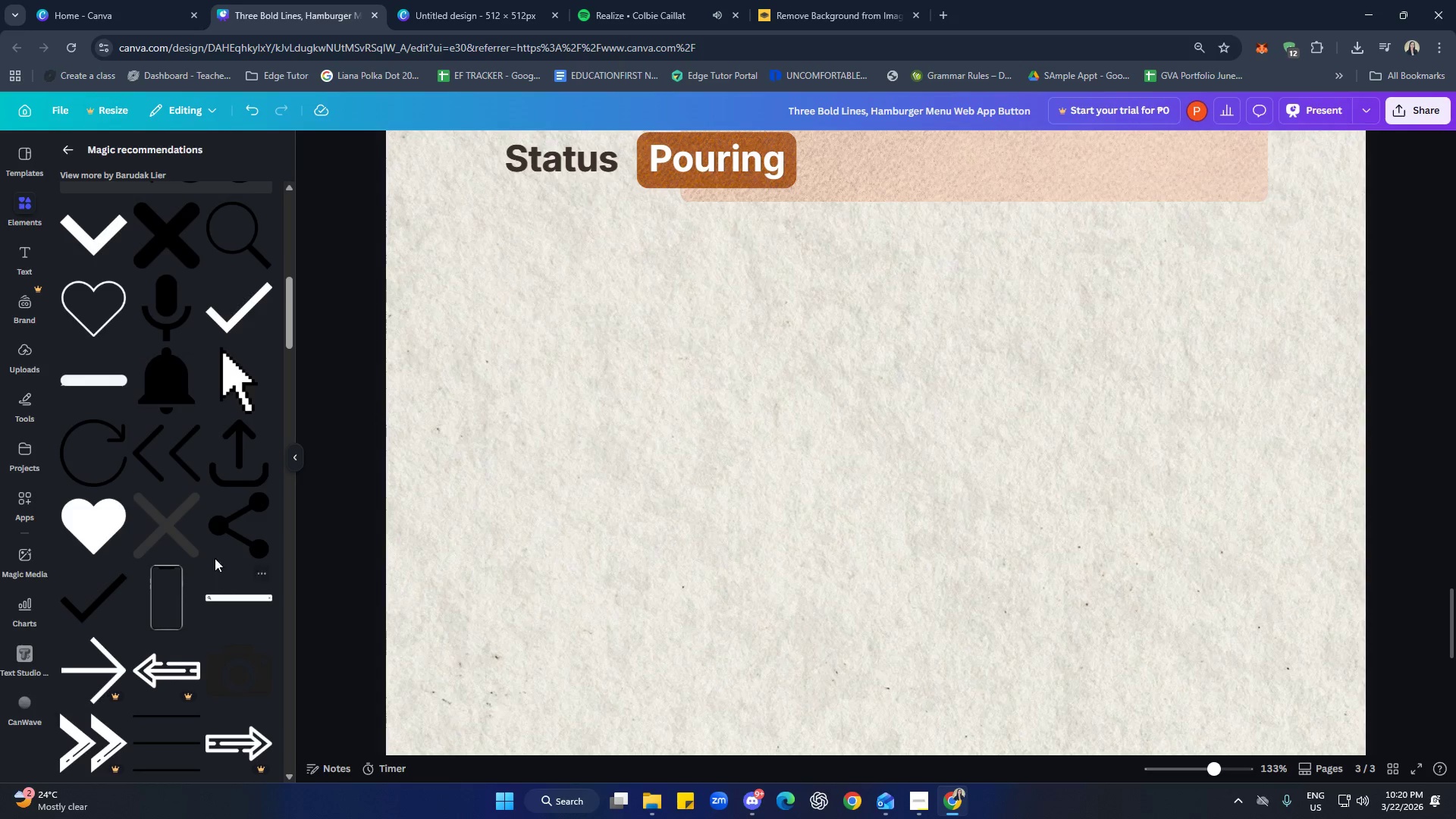 
left_click([186, 447])
 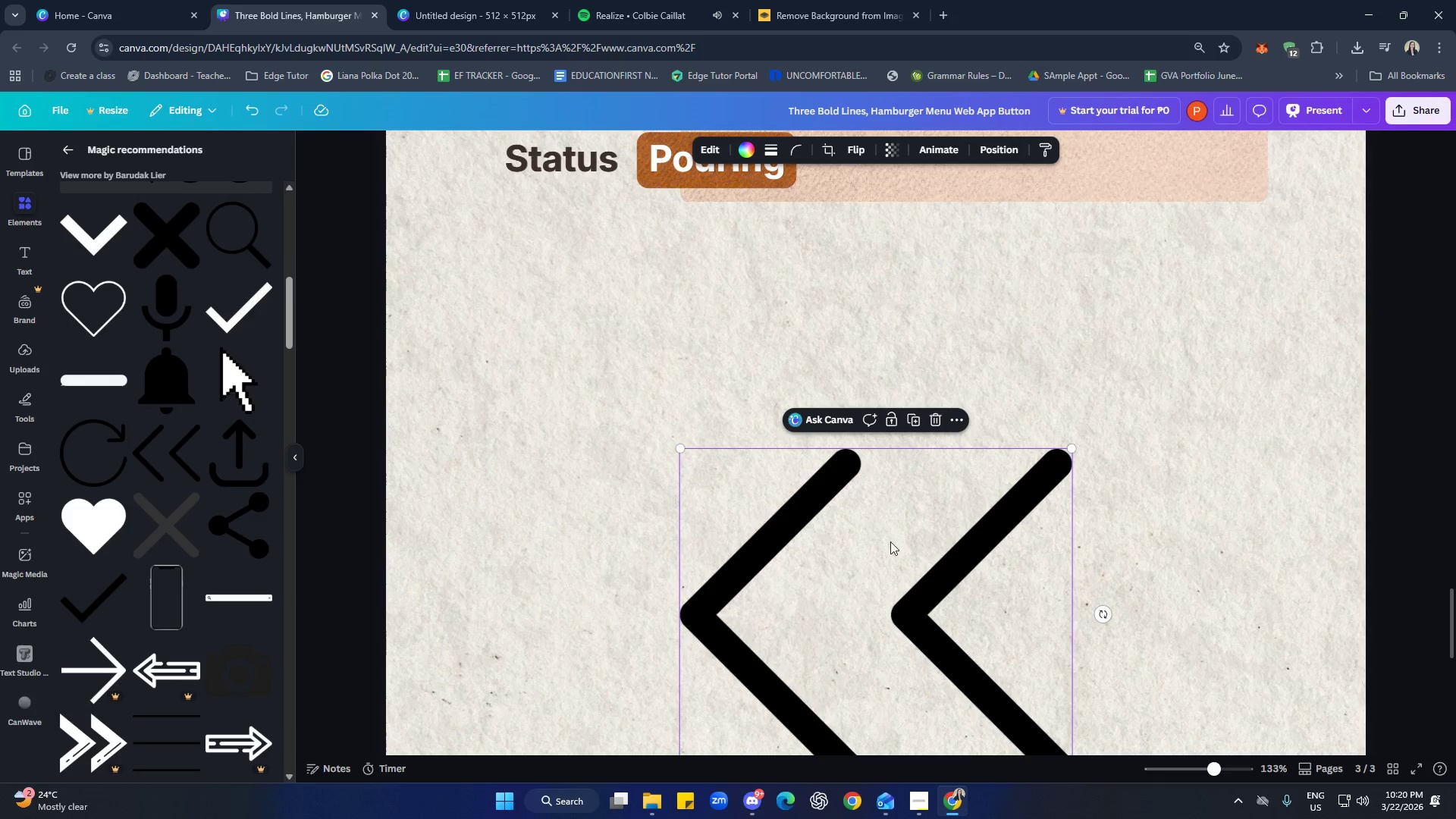 
left_click_drag(start_coordinate=[956, 573], to_coordinate=[952, 475])
 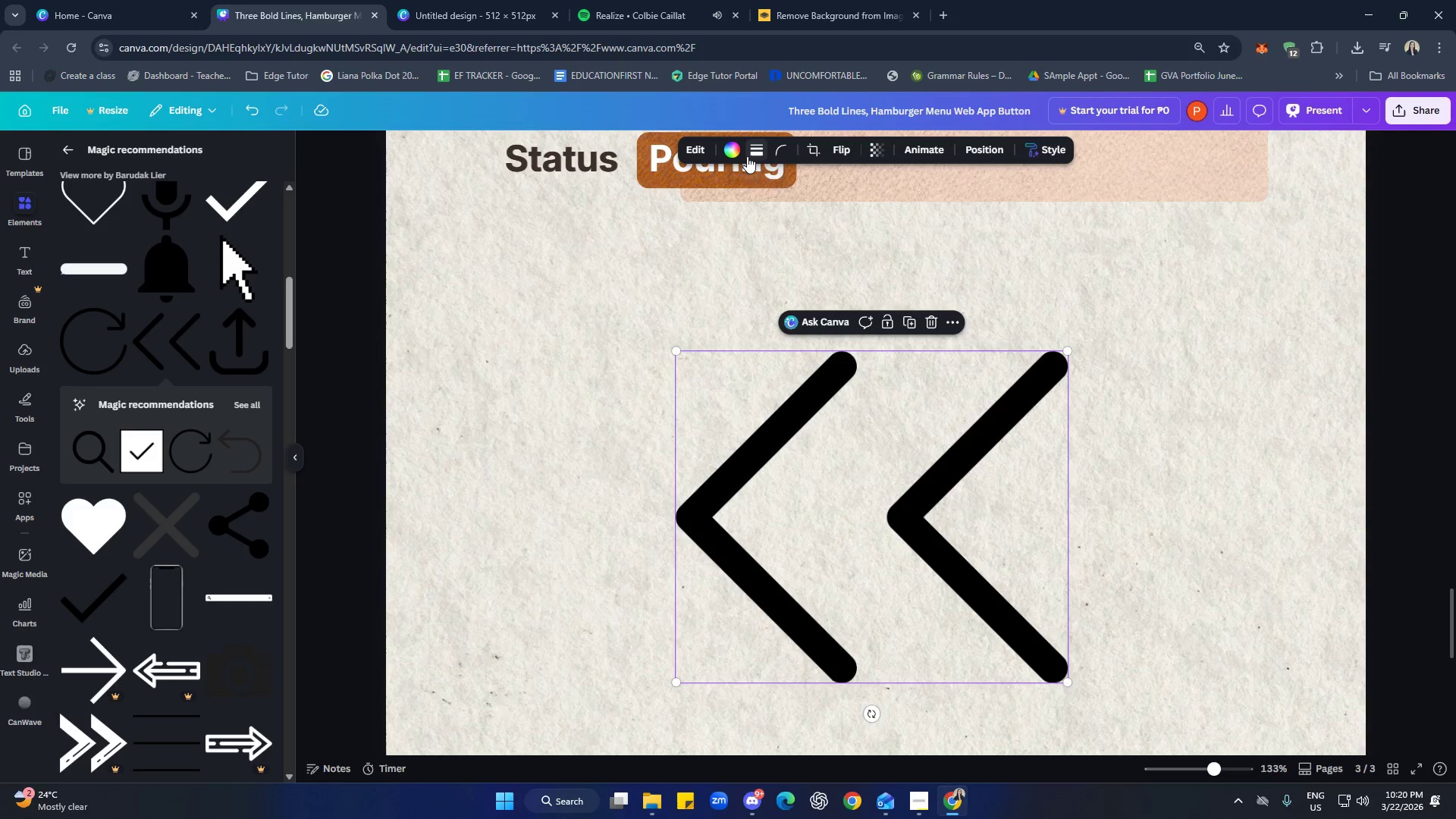 
left_click([739, 153])
 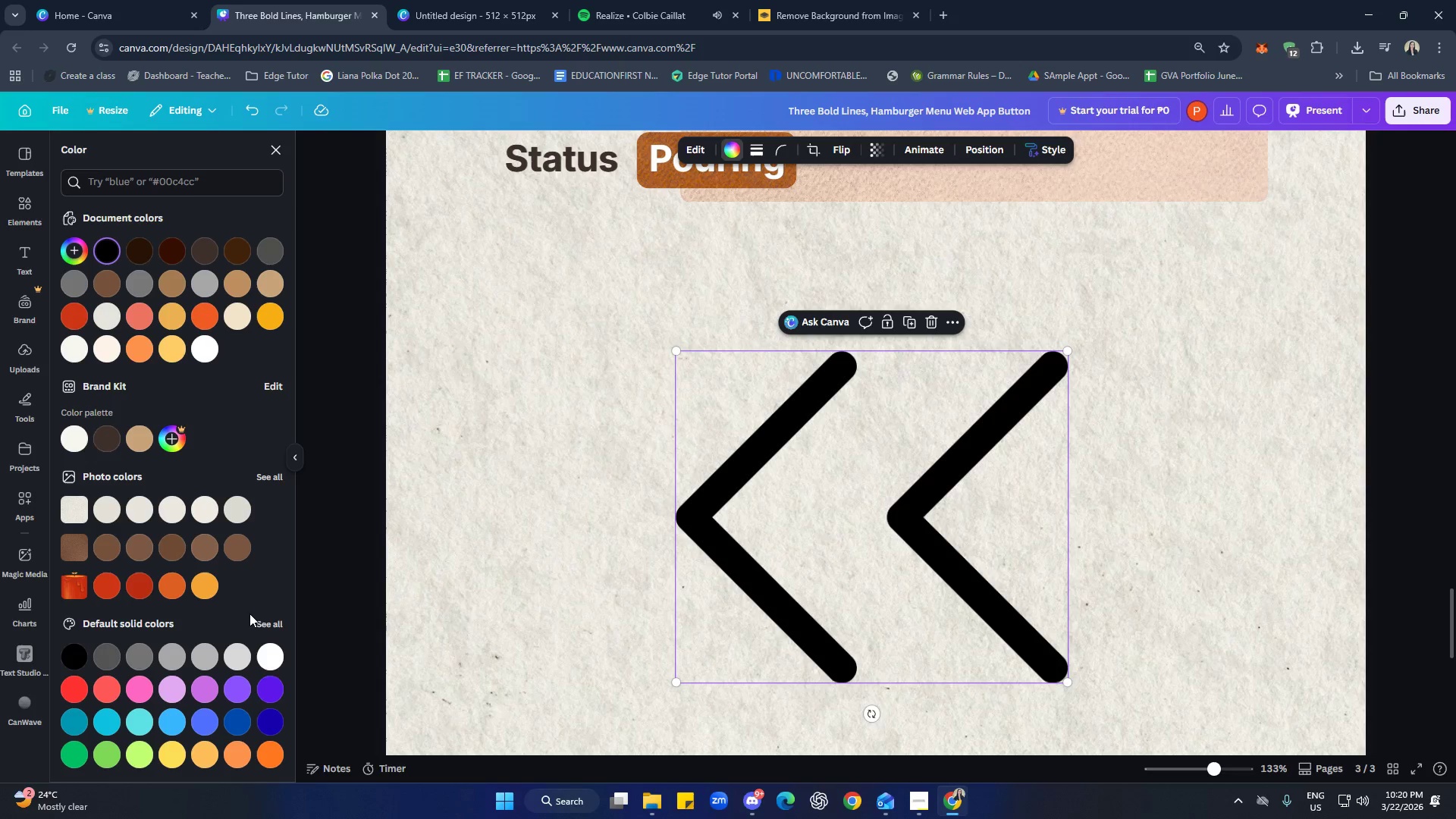 
left_click([281, 663])
 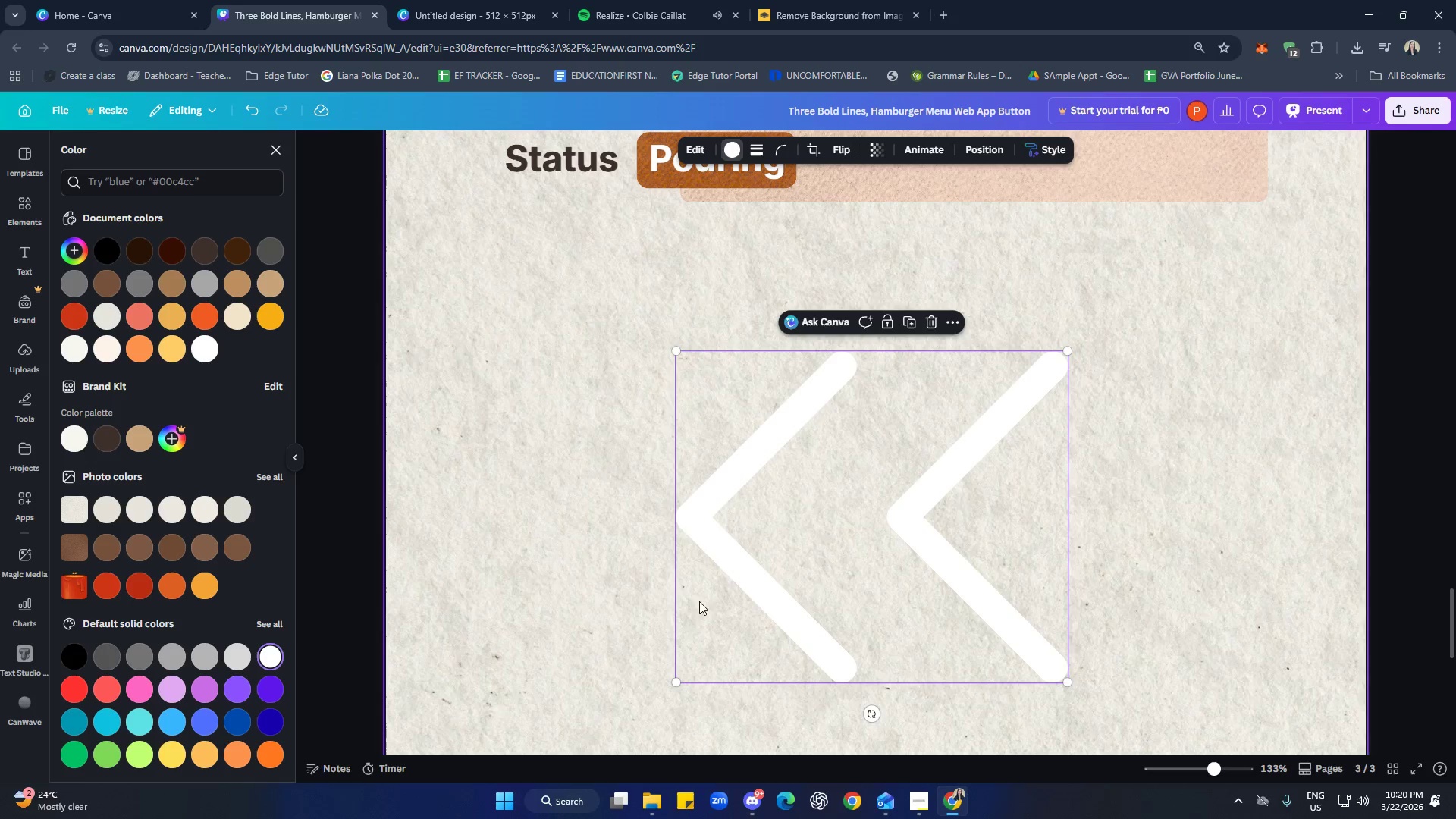 
left_click_drag(start_coordinate=[864, 598], to_coordinate=[895, 545])
 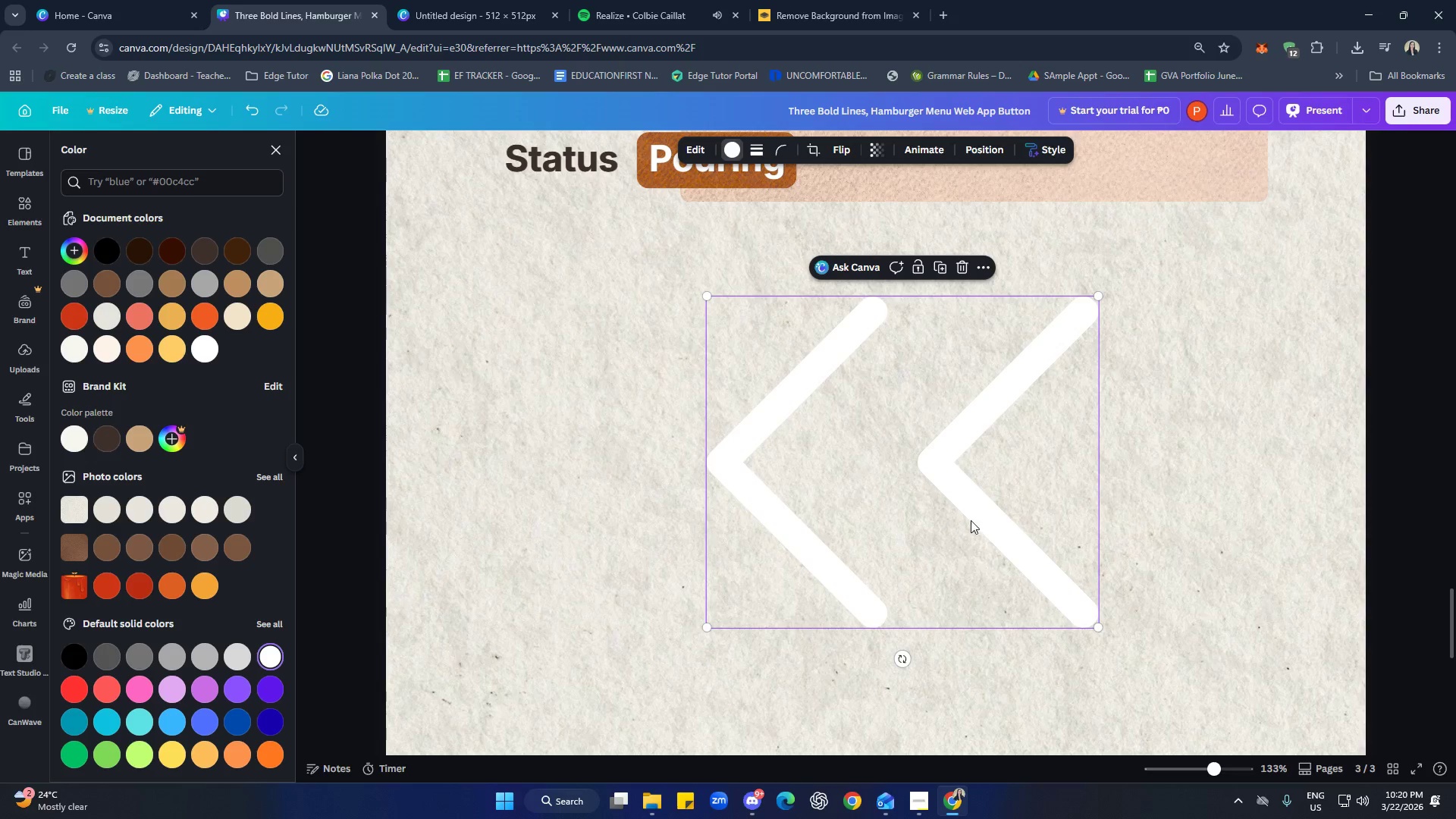 
left_click_drag(start_coordinate=[988, 388], to_coordinate=[990, 384])
 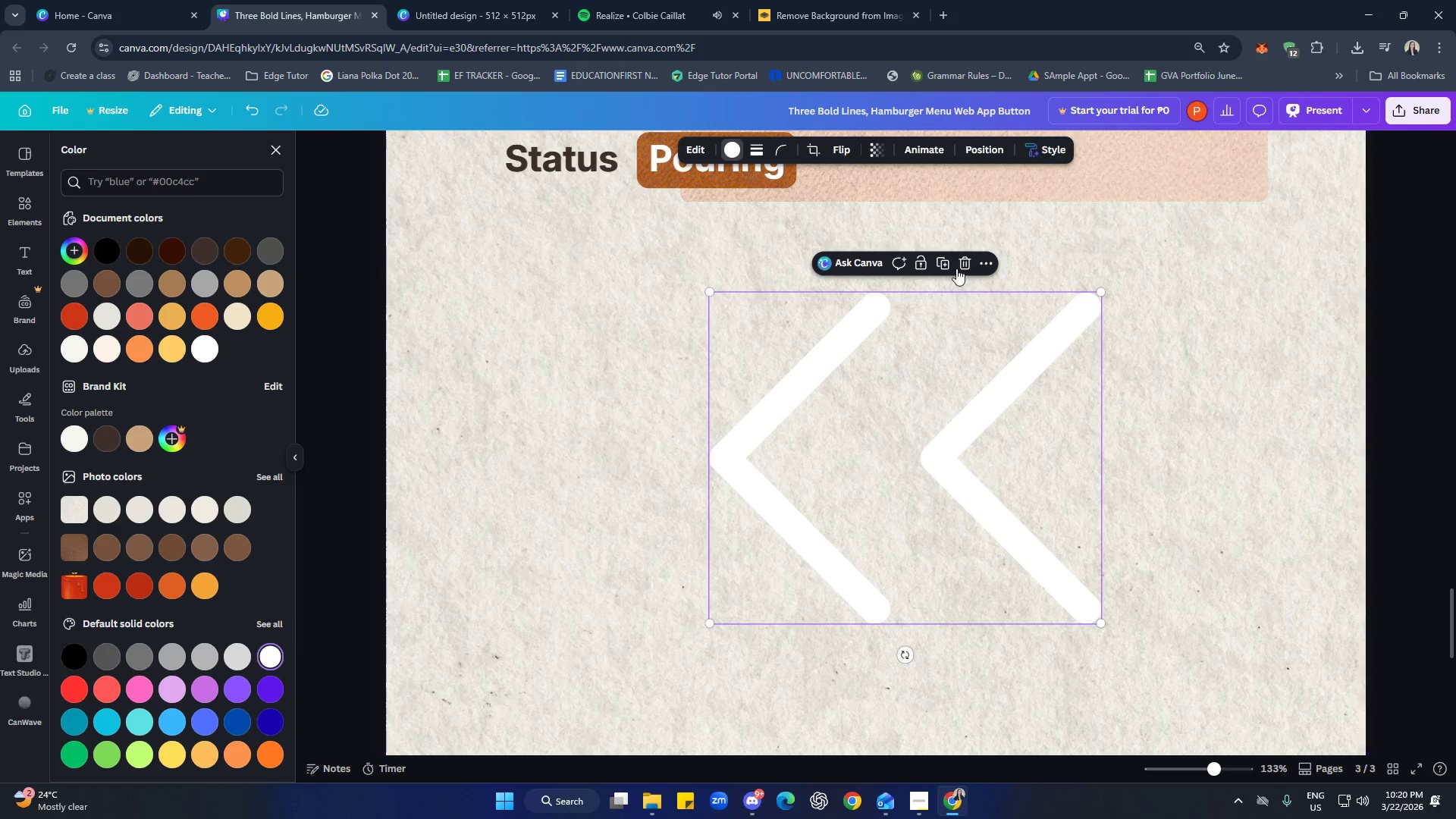 
left_click([963, 261])
 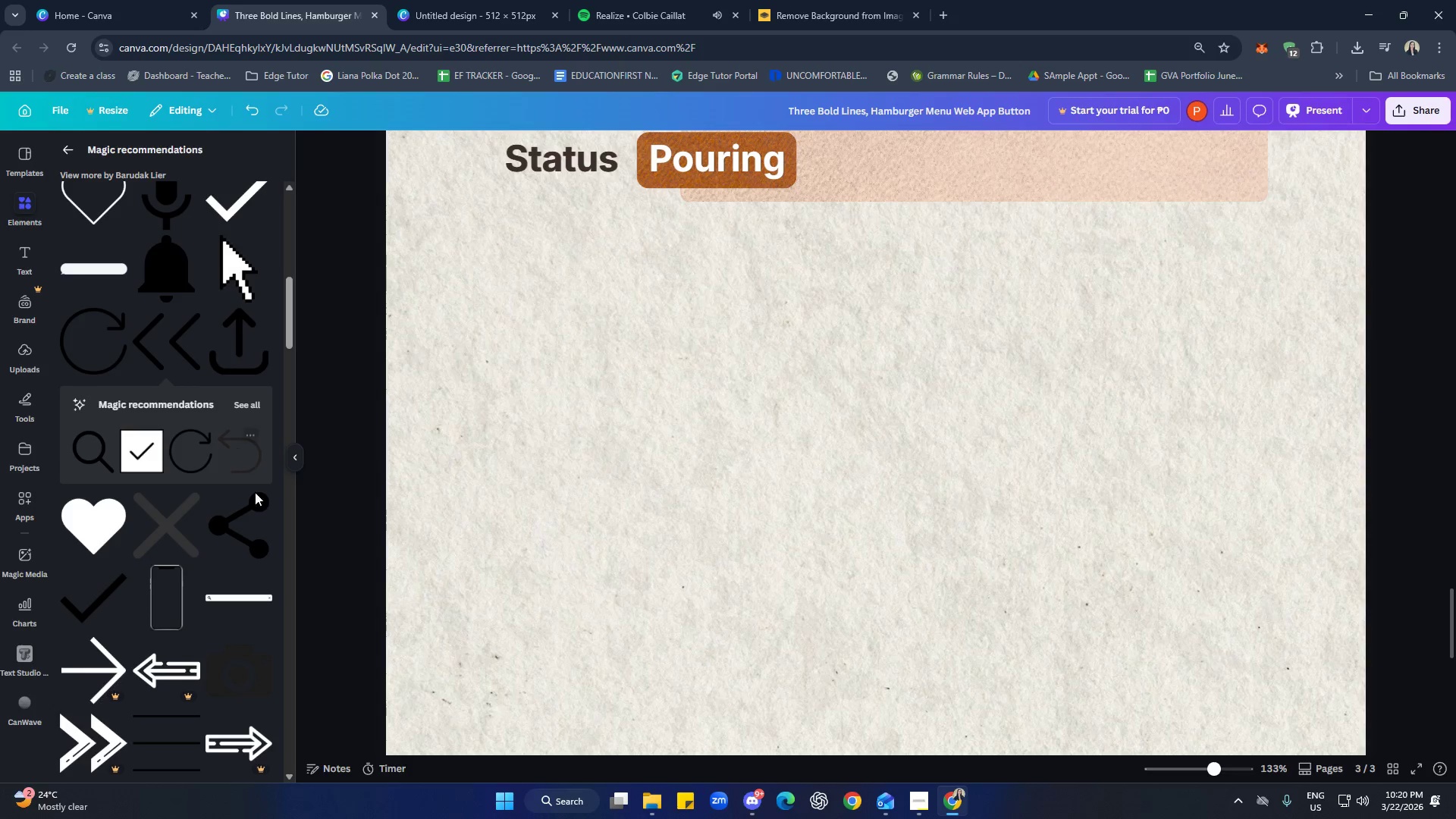 
scroll: coordinate [256, 481], scroll_direction: down, amount: 2.0
 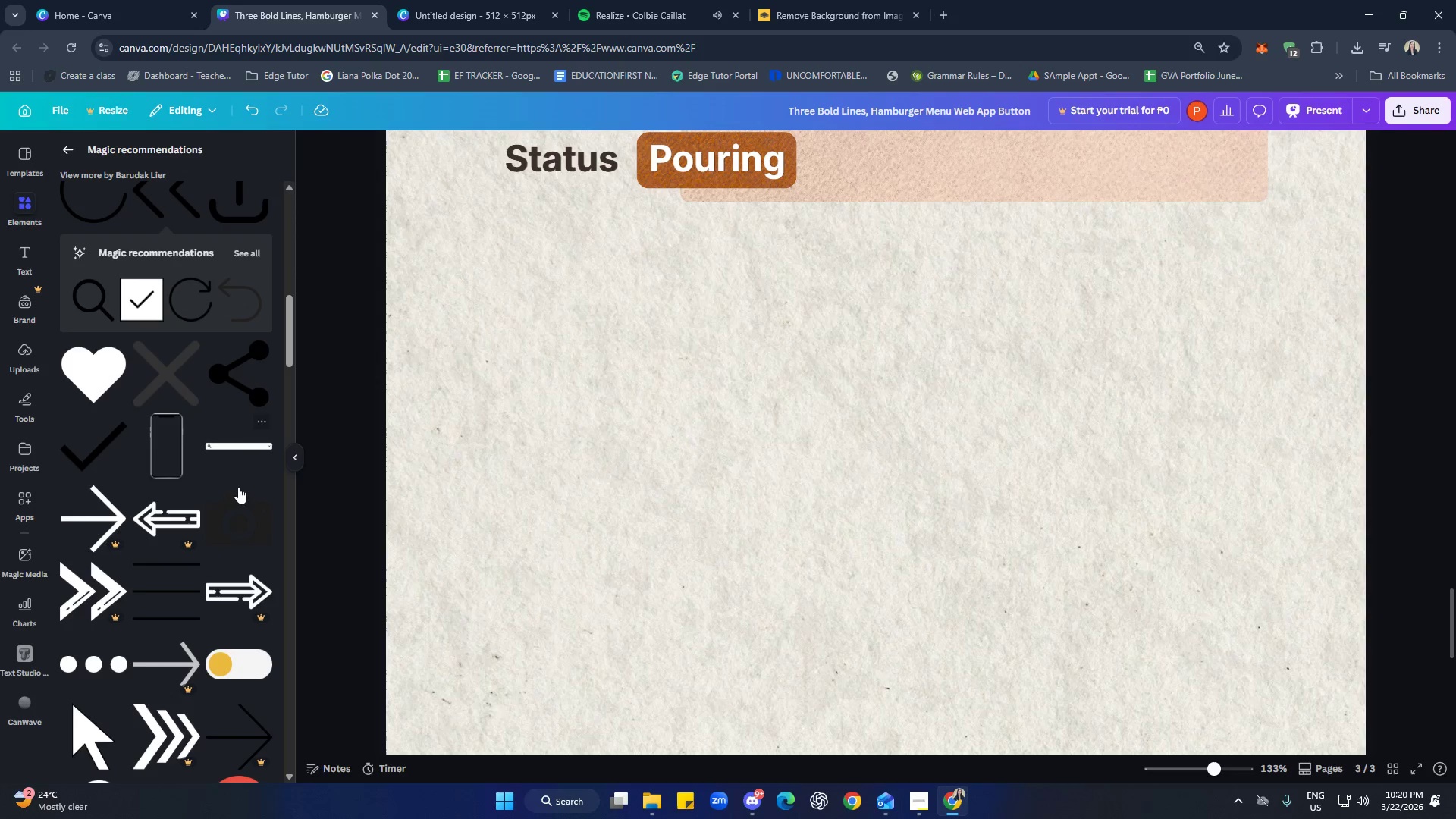 
scroll: coordinate [177, 463], scroll_direction: up, amount: 7.0
 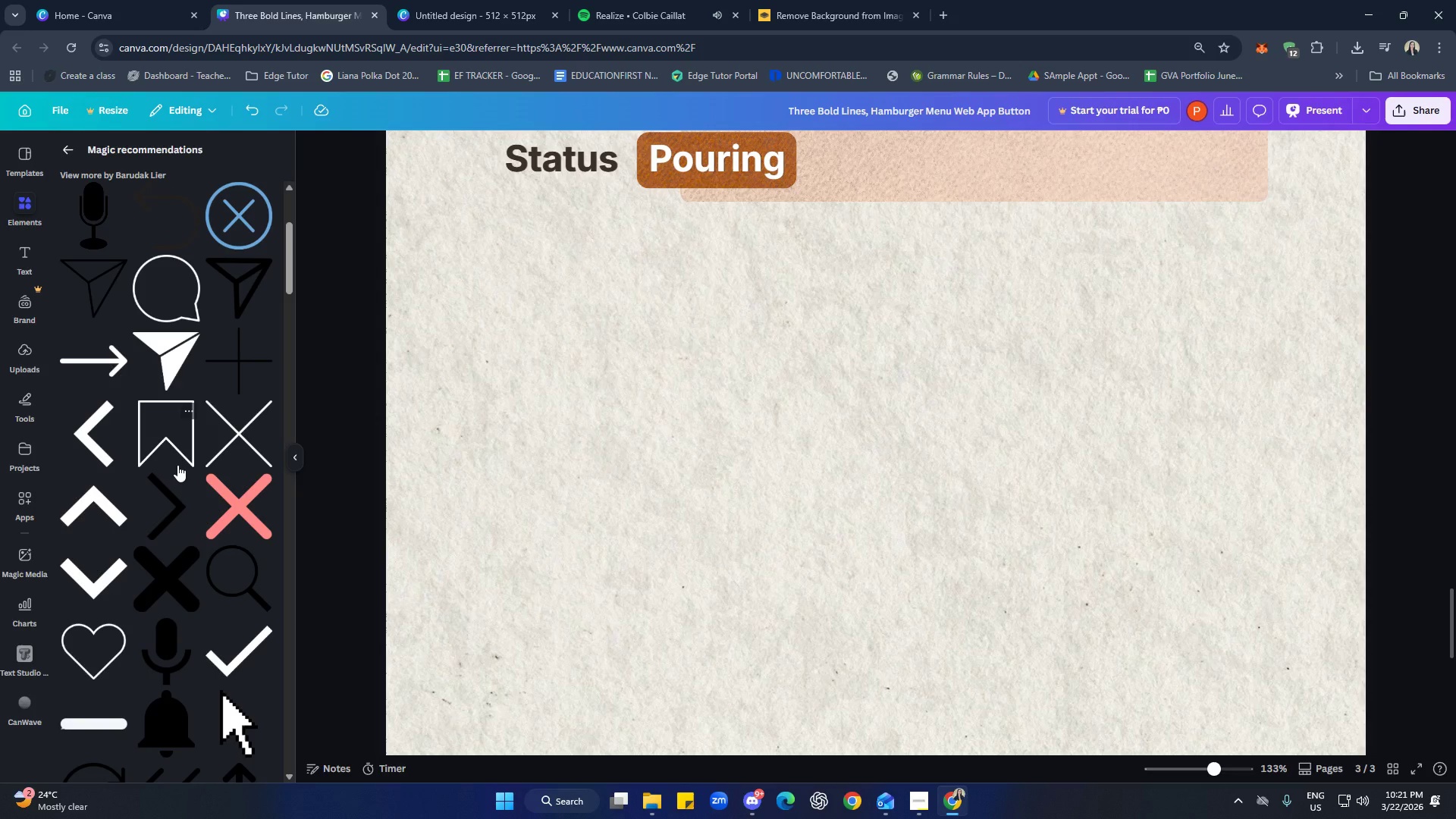 
scroll: coordinate [177, 465], scroll_direction: up, amount: 1.0
 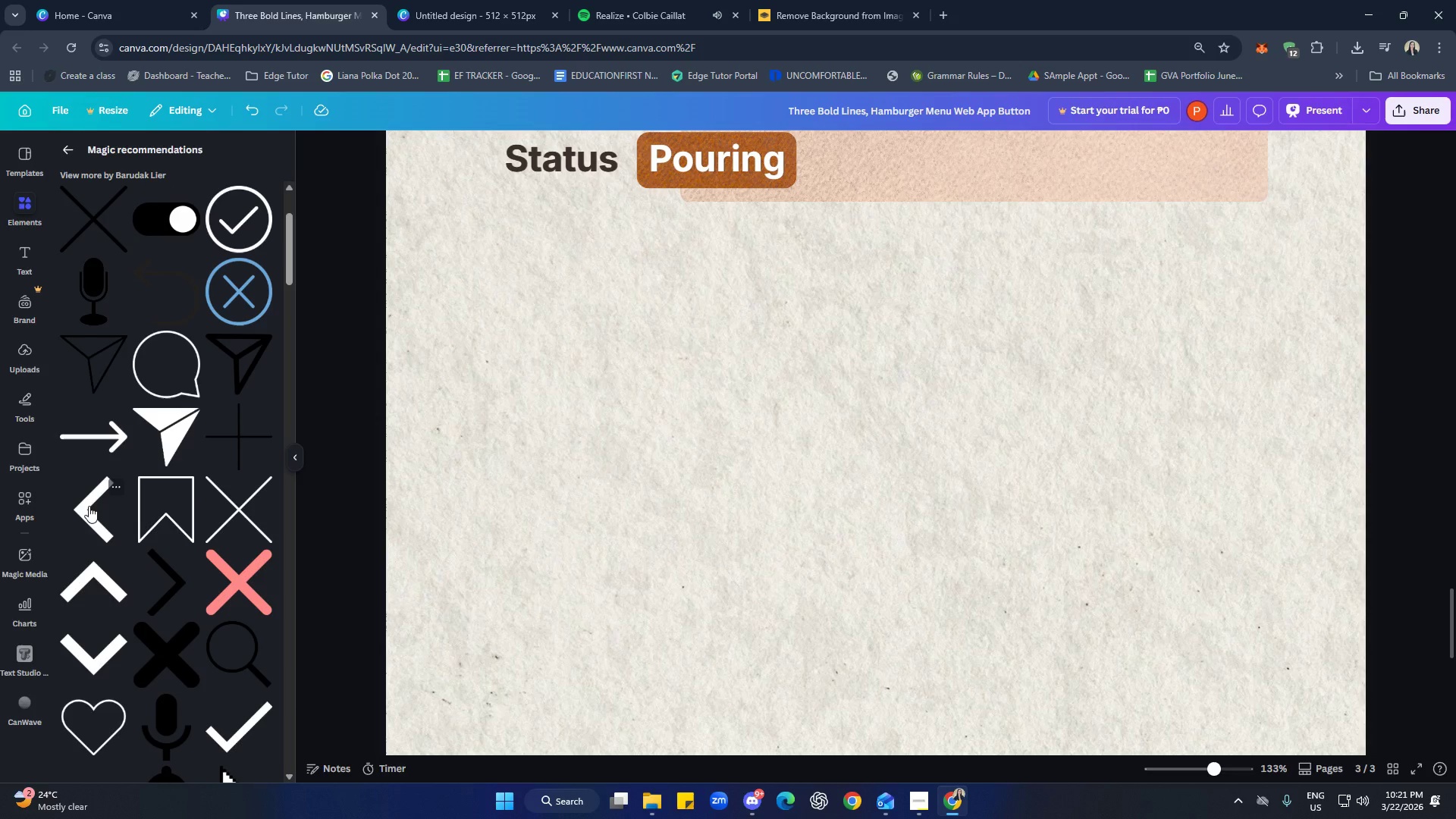 
scroll: coordinate [209, 485], scroll_direction: down, amount: 16.0
 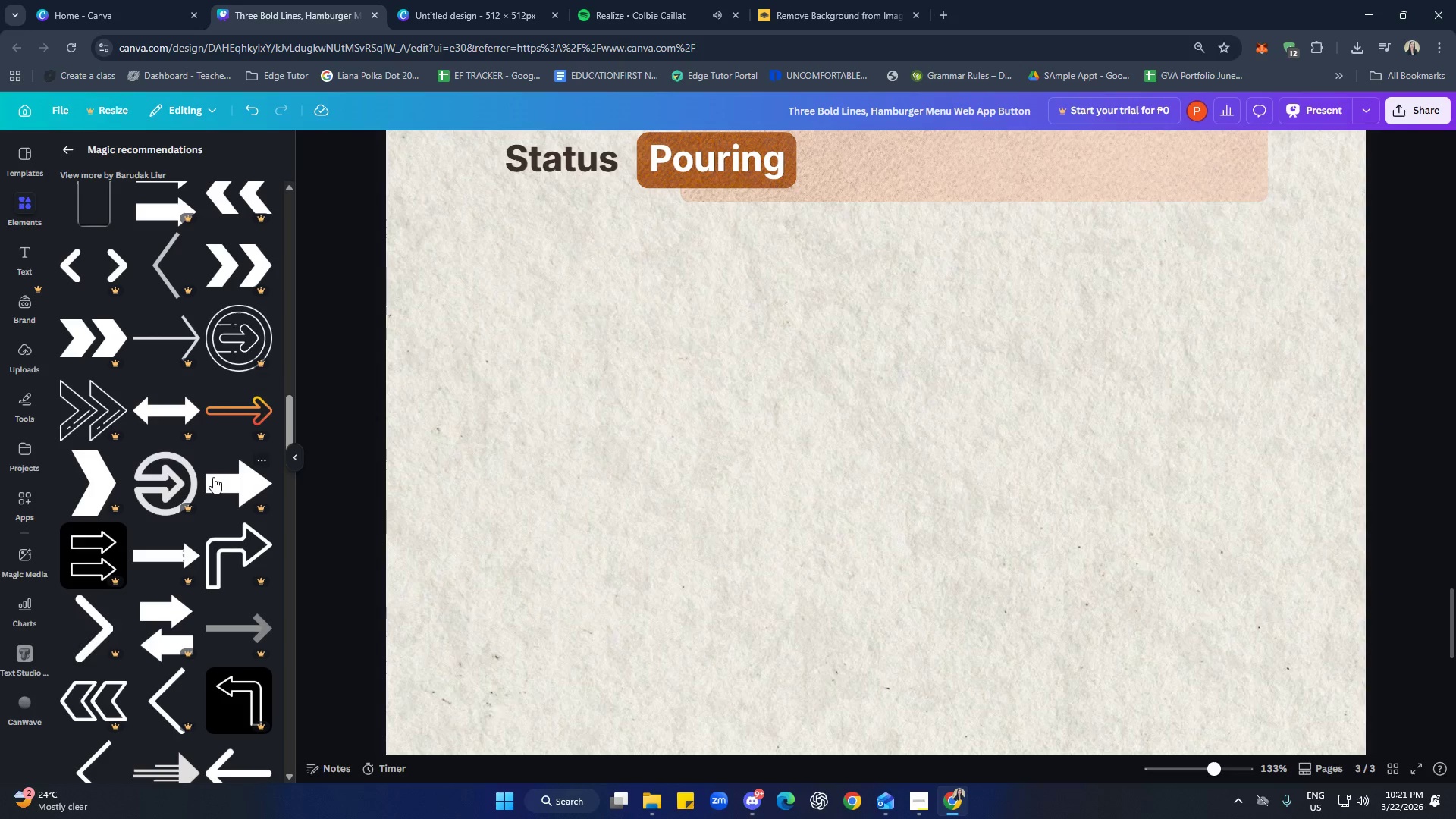 
scroll: coordinate [172, 557], scroll_direction: down, amount: 4.0
 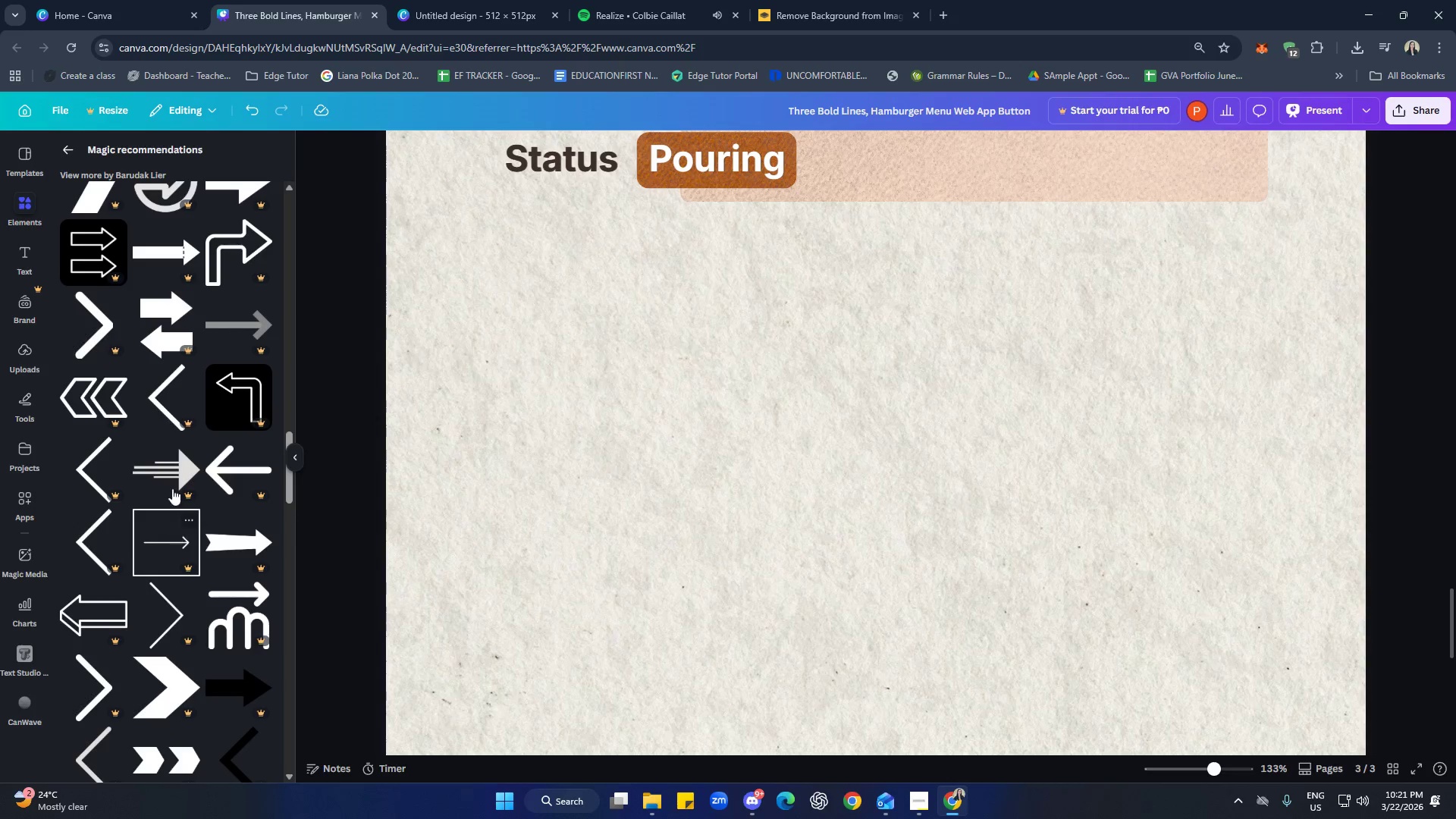 
scroll: coordinate [173, 328], scroll_direction: up, amount: 25.0
 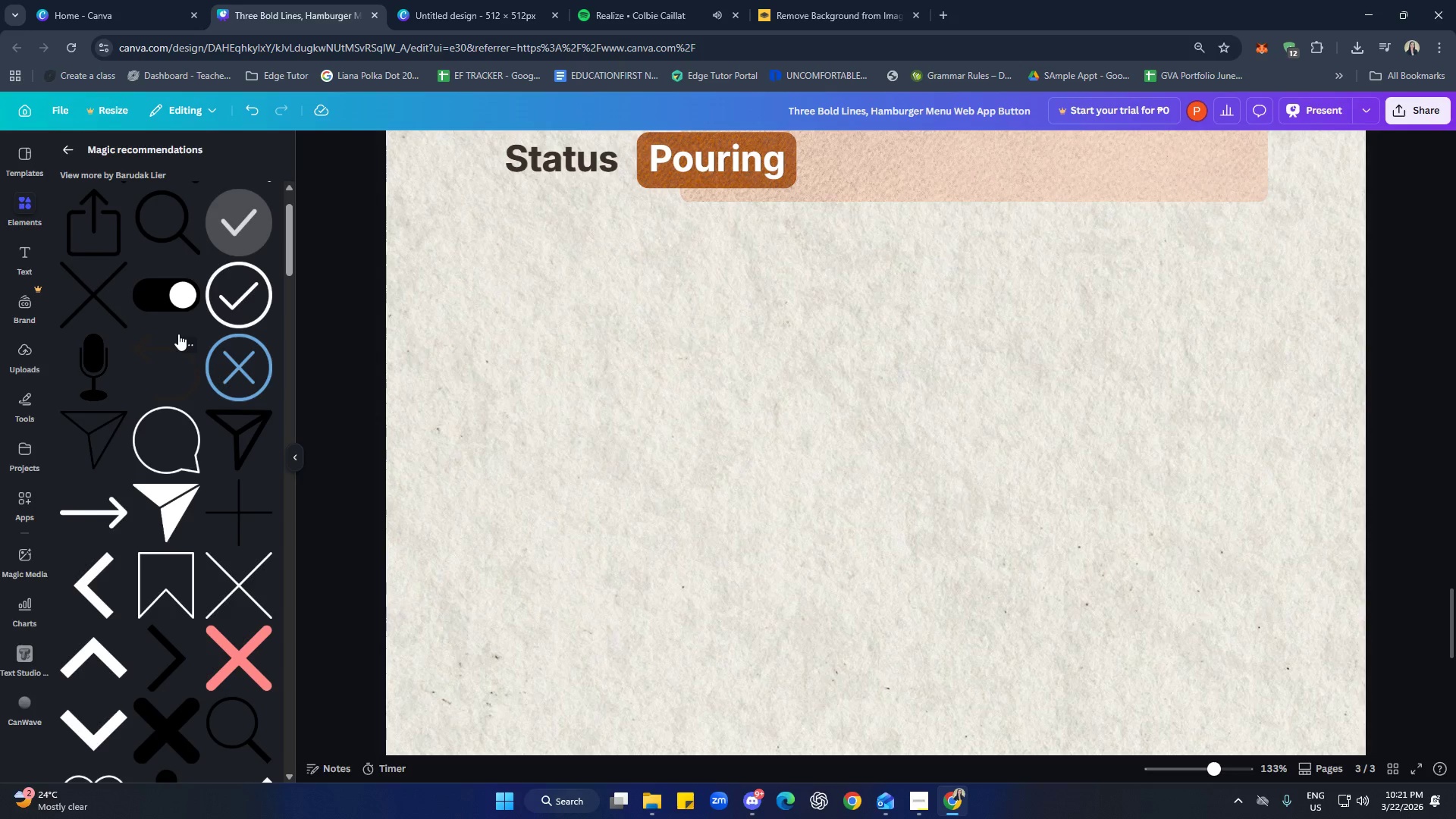 
scroll: coordinate [163, 375], scroll_direction: up, amount: 3.0
 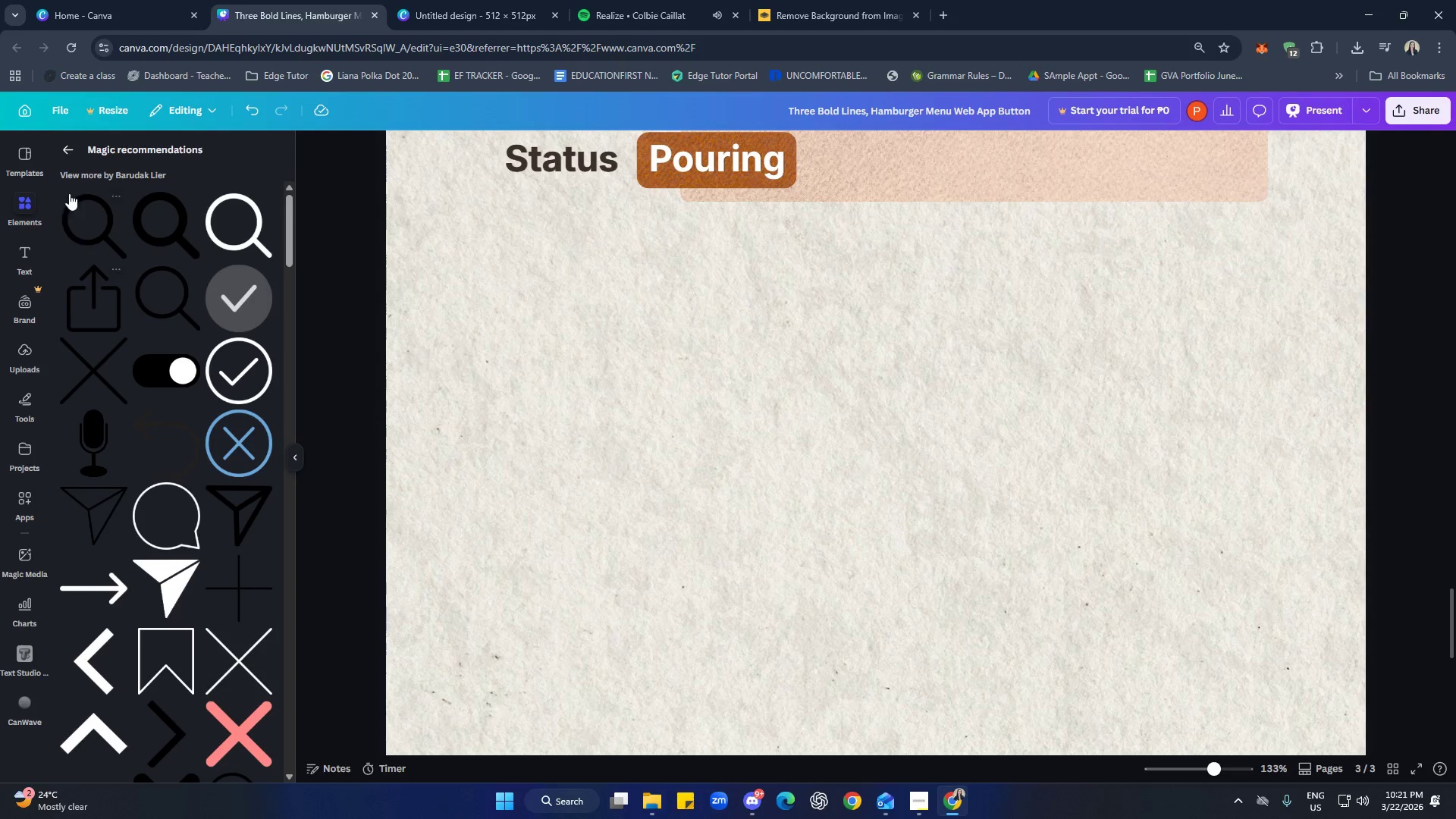 
left_click([65, 140])
 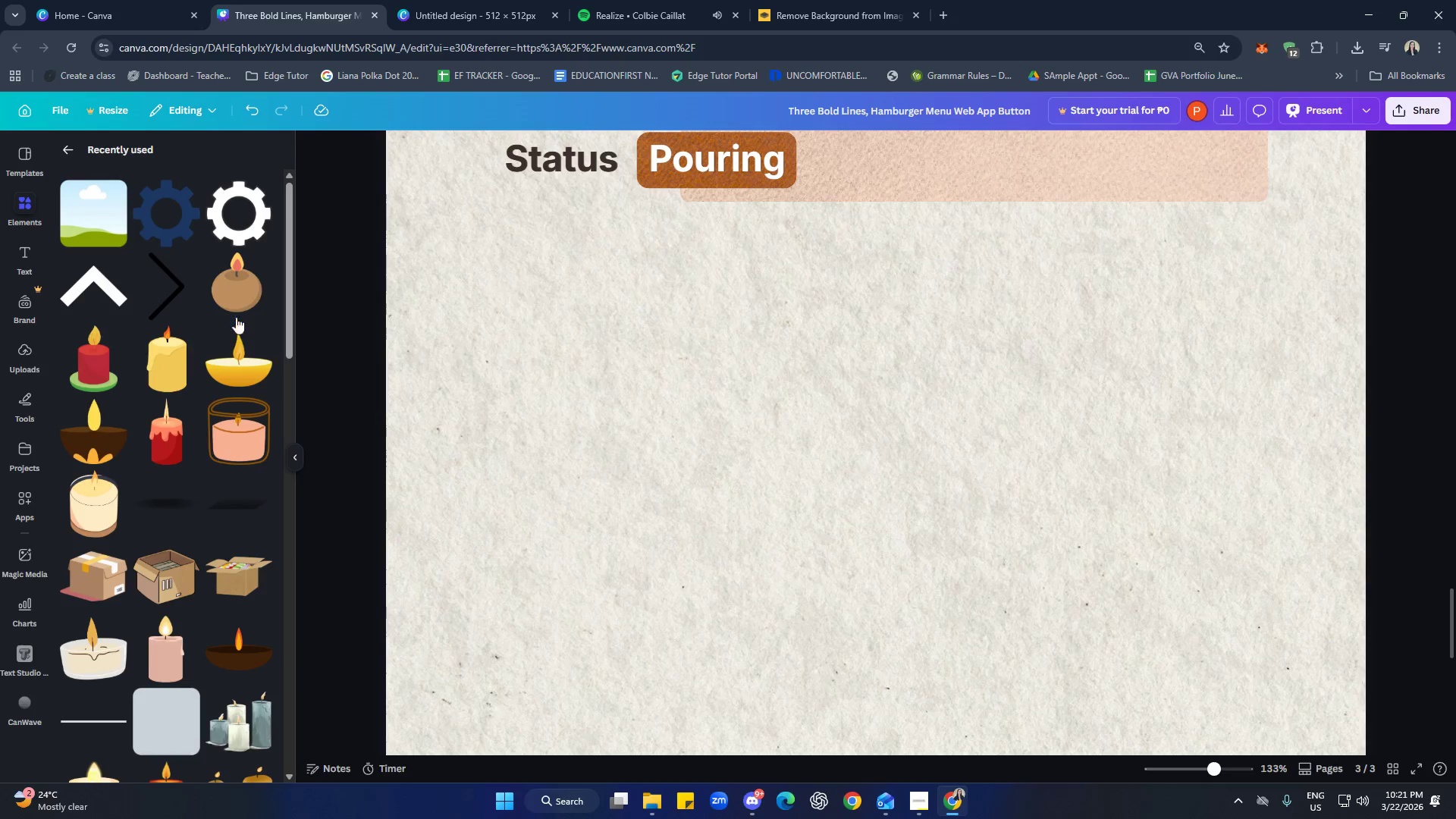 
scroll: coordinate [219, 372], scroll_direction: down, amount: 2.0
 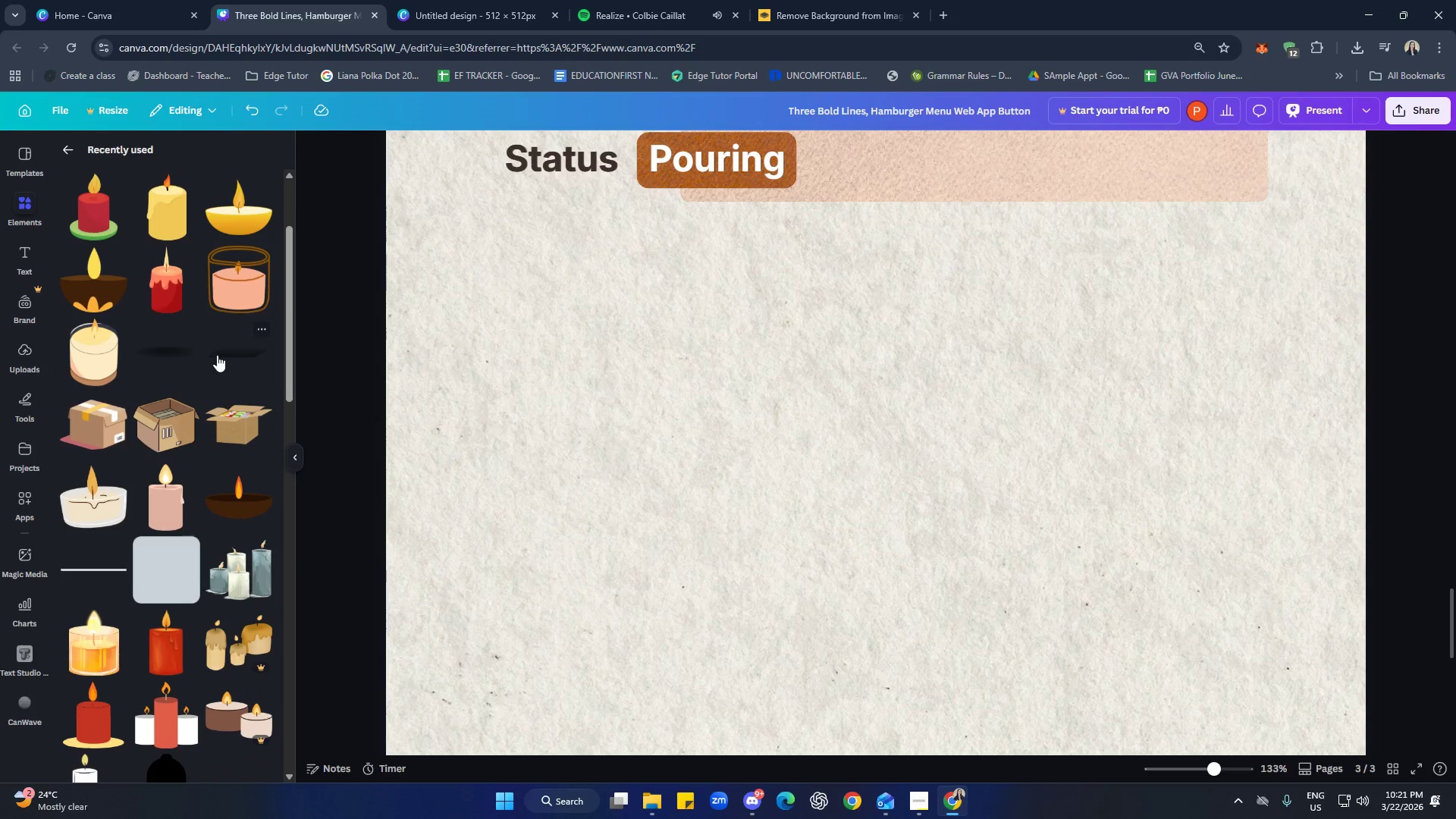 
scroll: coordinate [158, 533], scroll_direction: up, amount: 4.0
 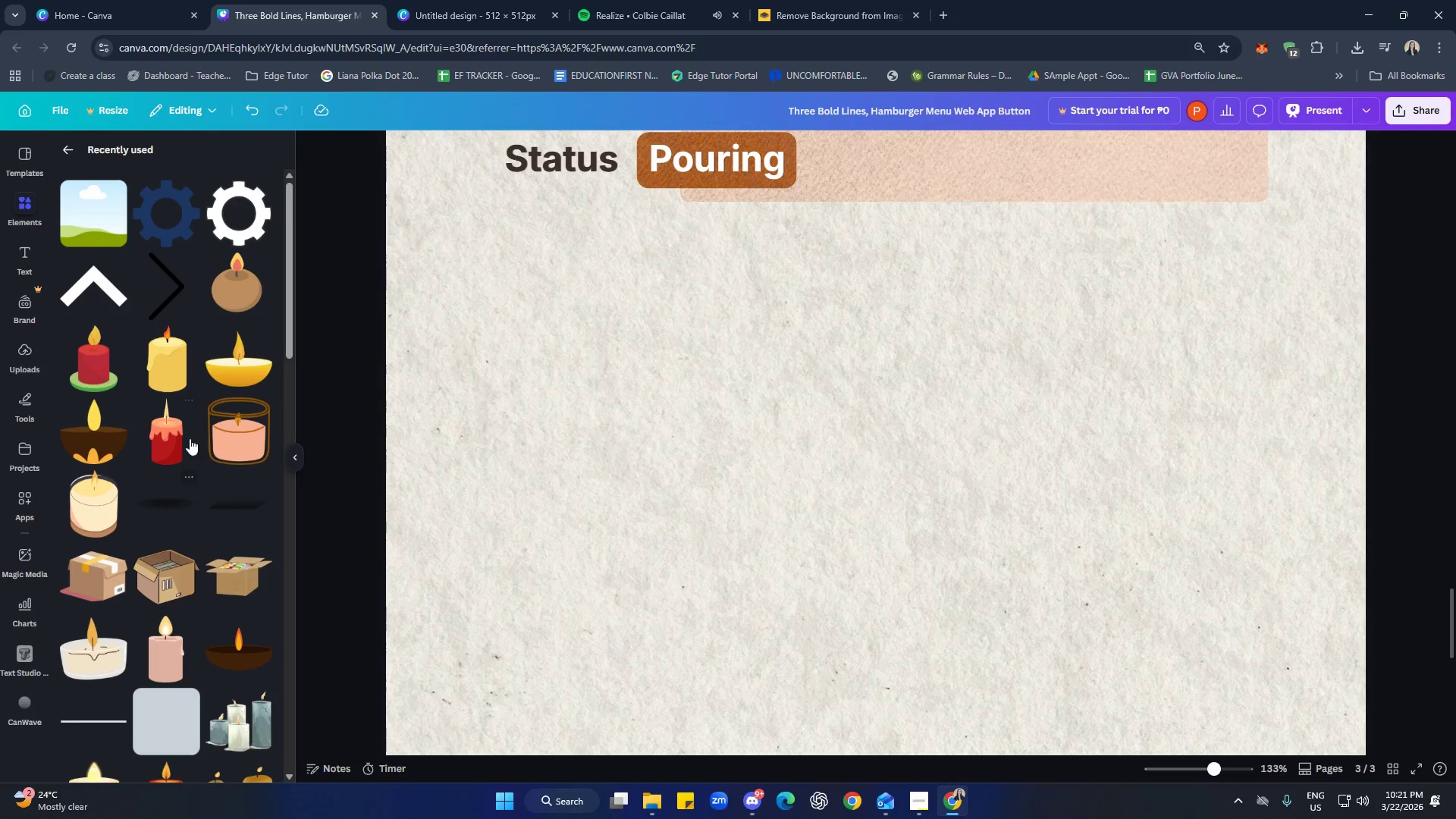 
mouse_move([171, 309])
 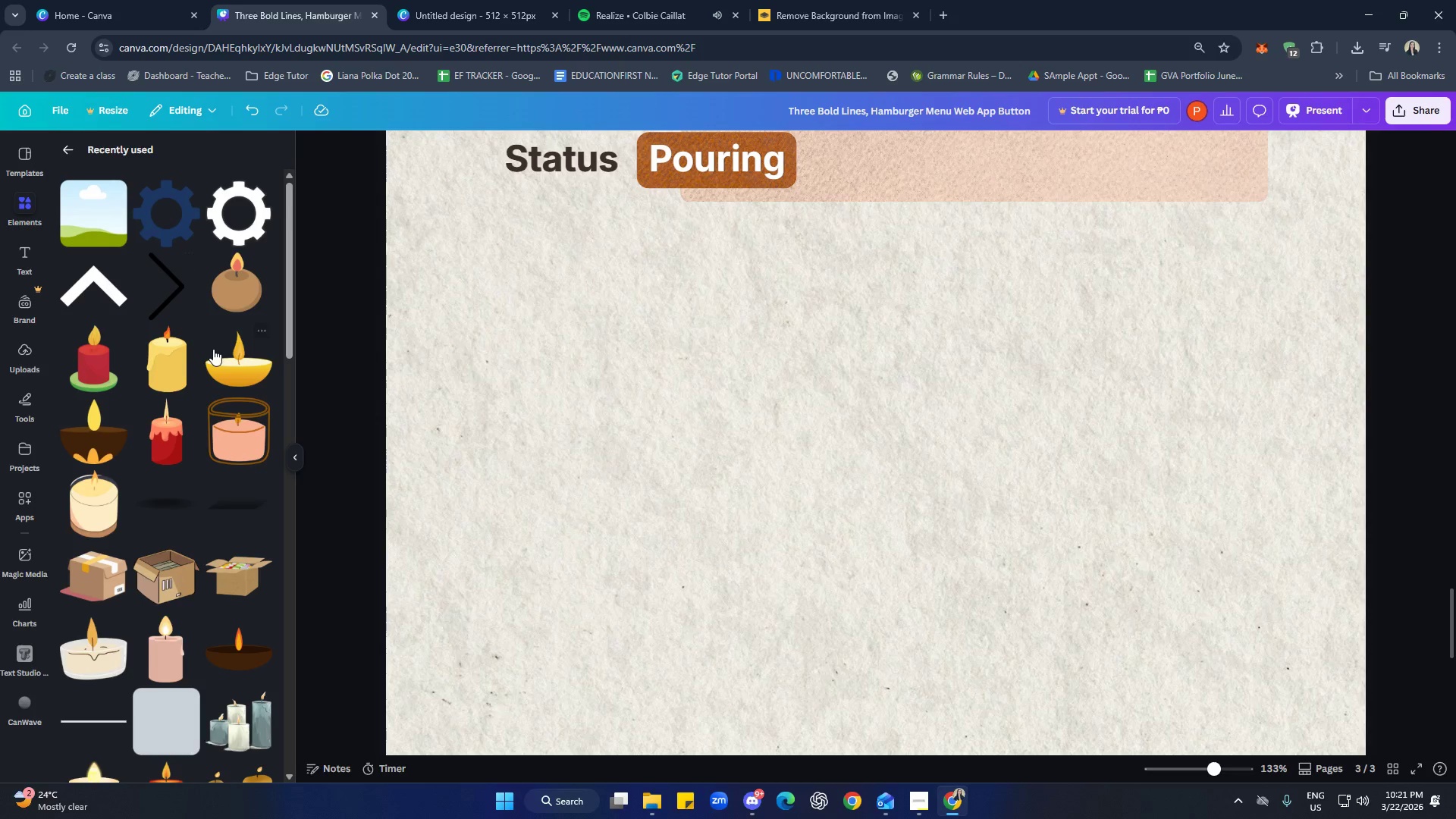 
left_click([62, 146])
 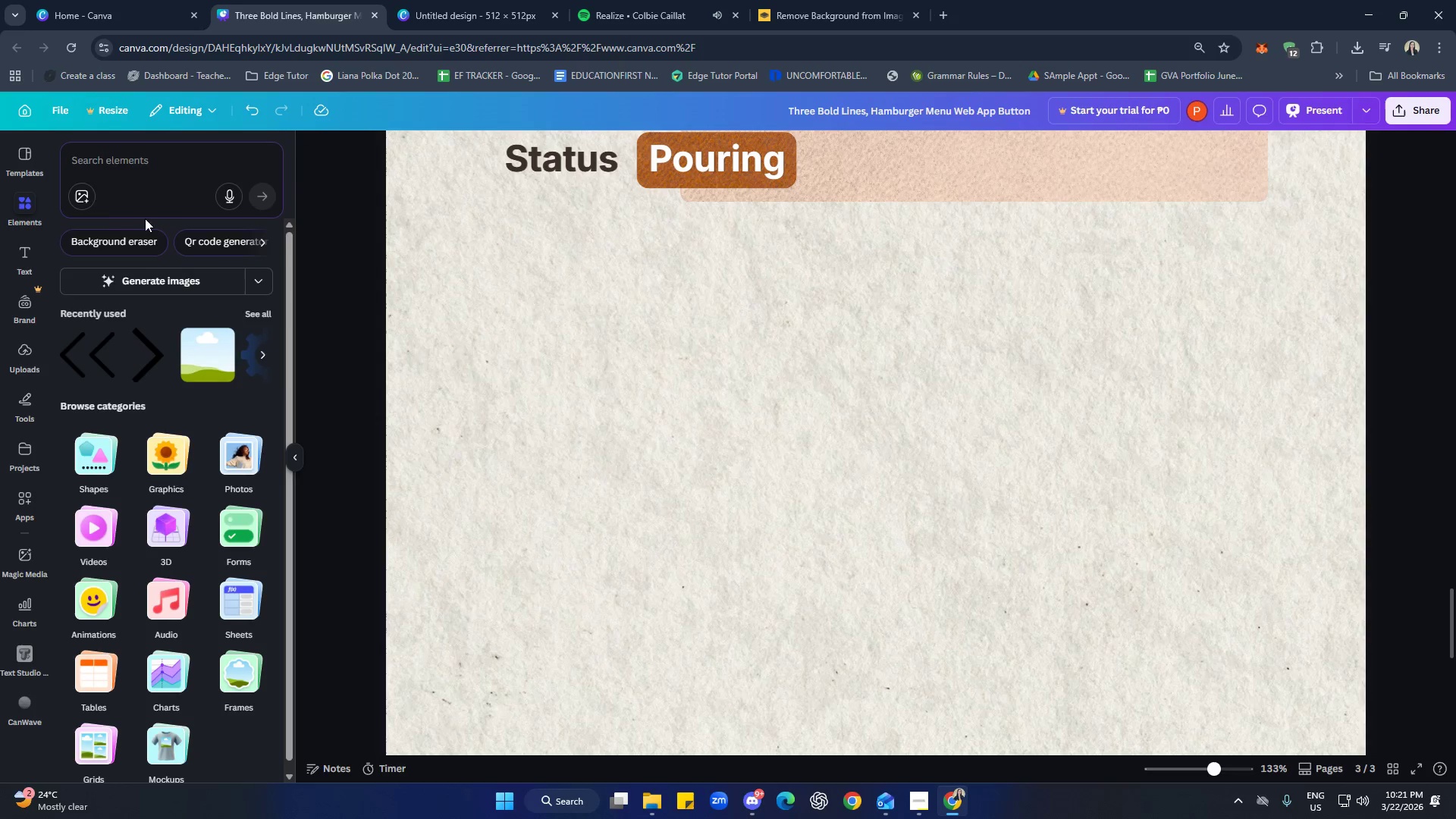 
scroll: coordinate [195, 349], scroll_direction: up, amount: 3.0
 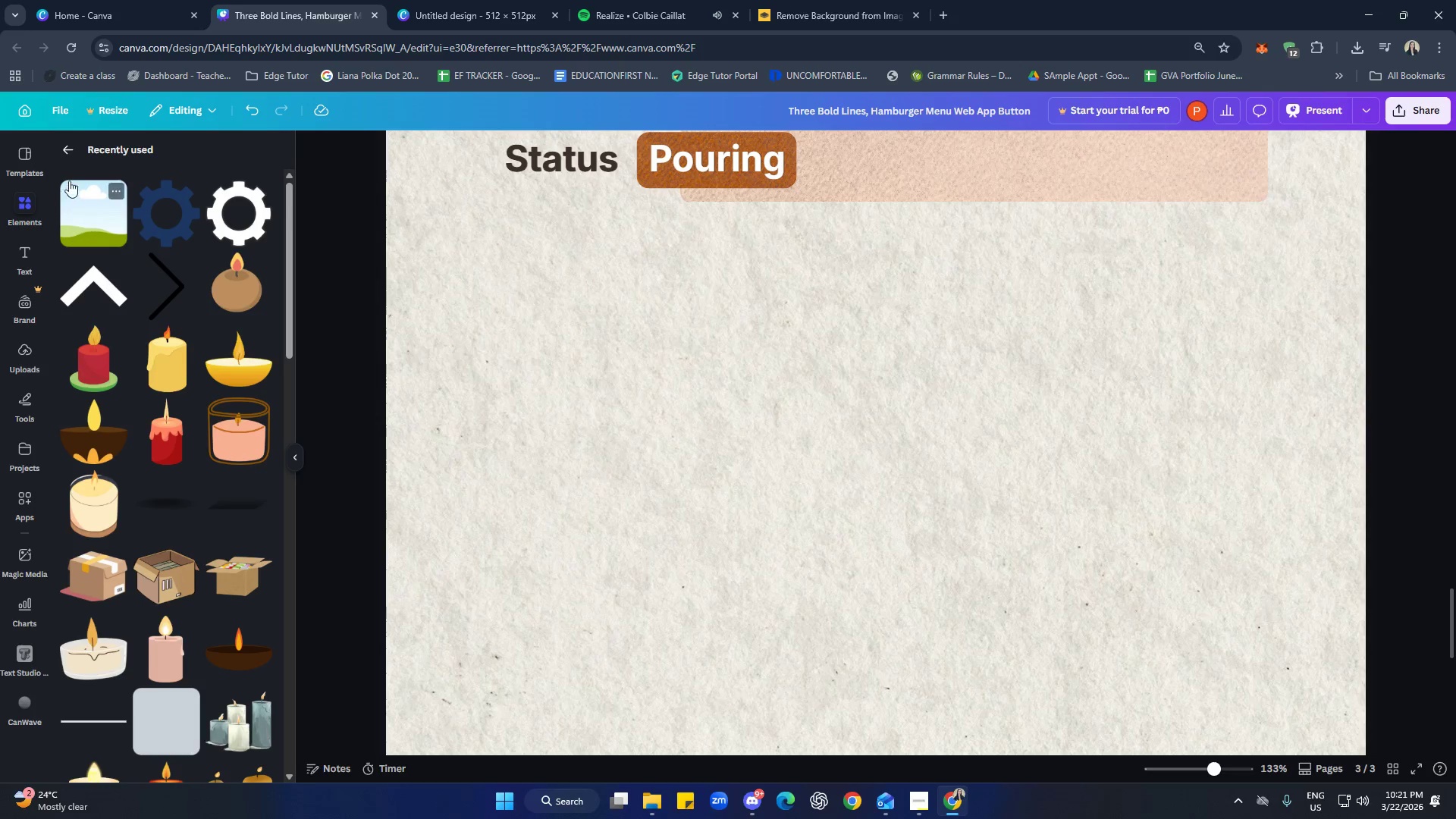 
left_click([141, 171])
 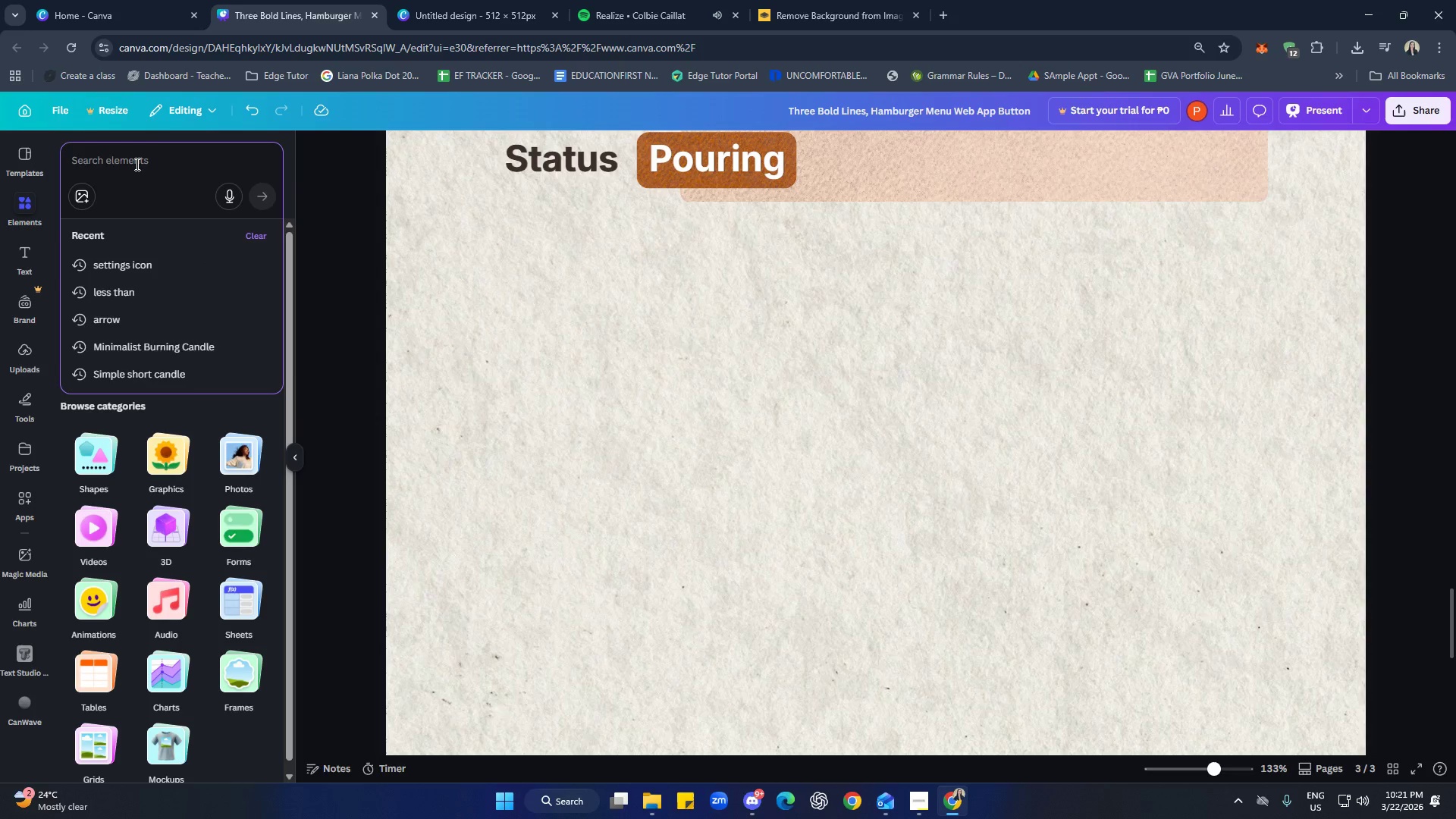 
type(greater than)
 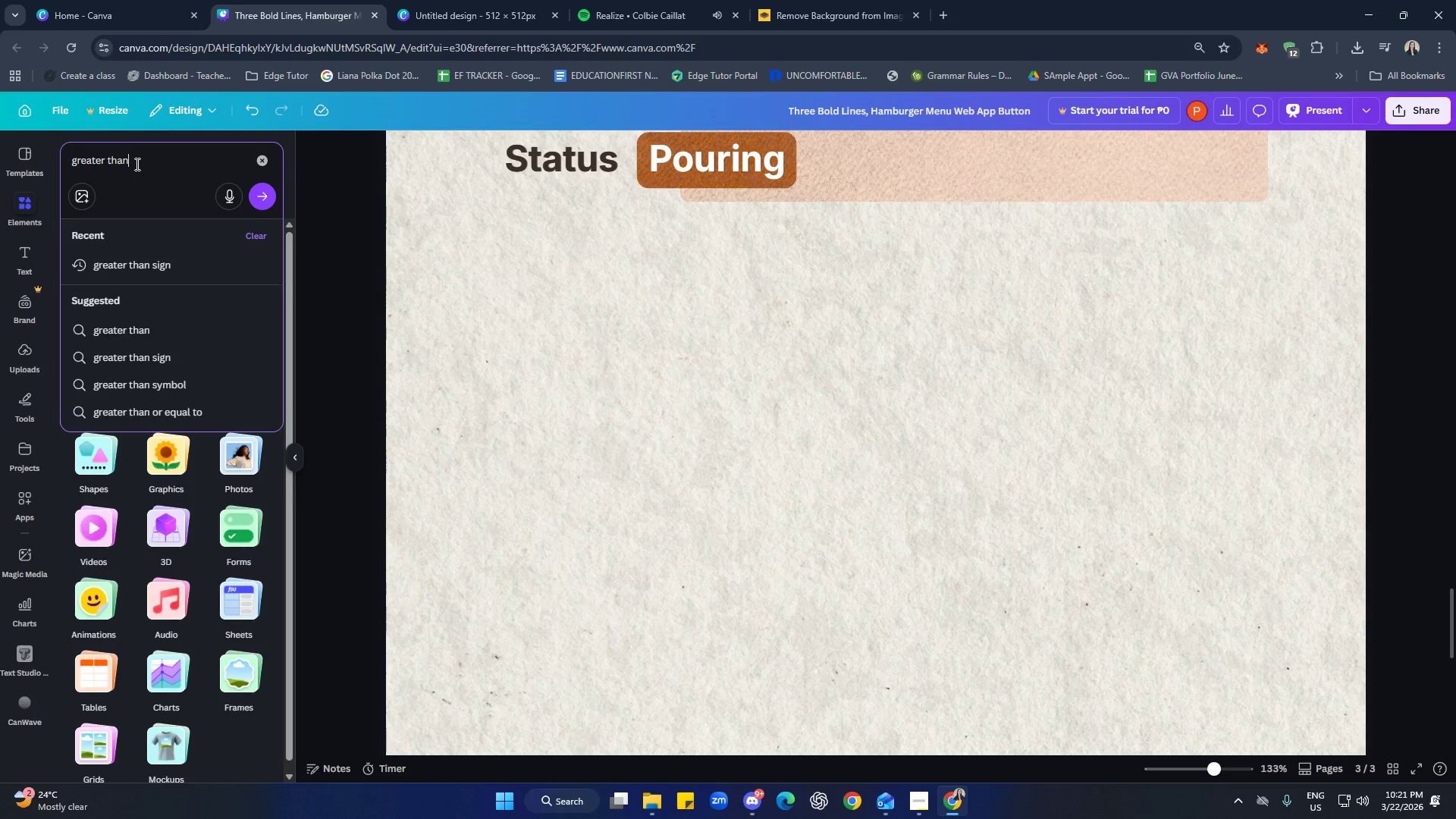 
key(Enter)
 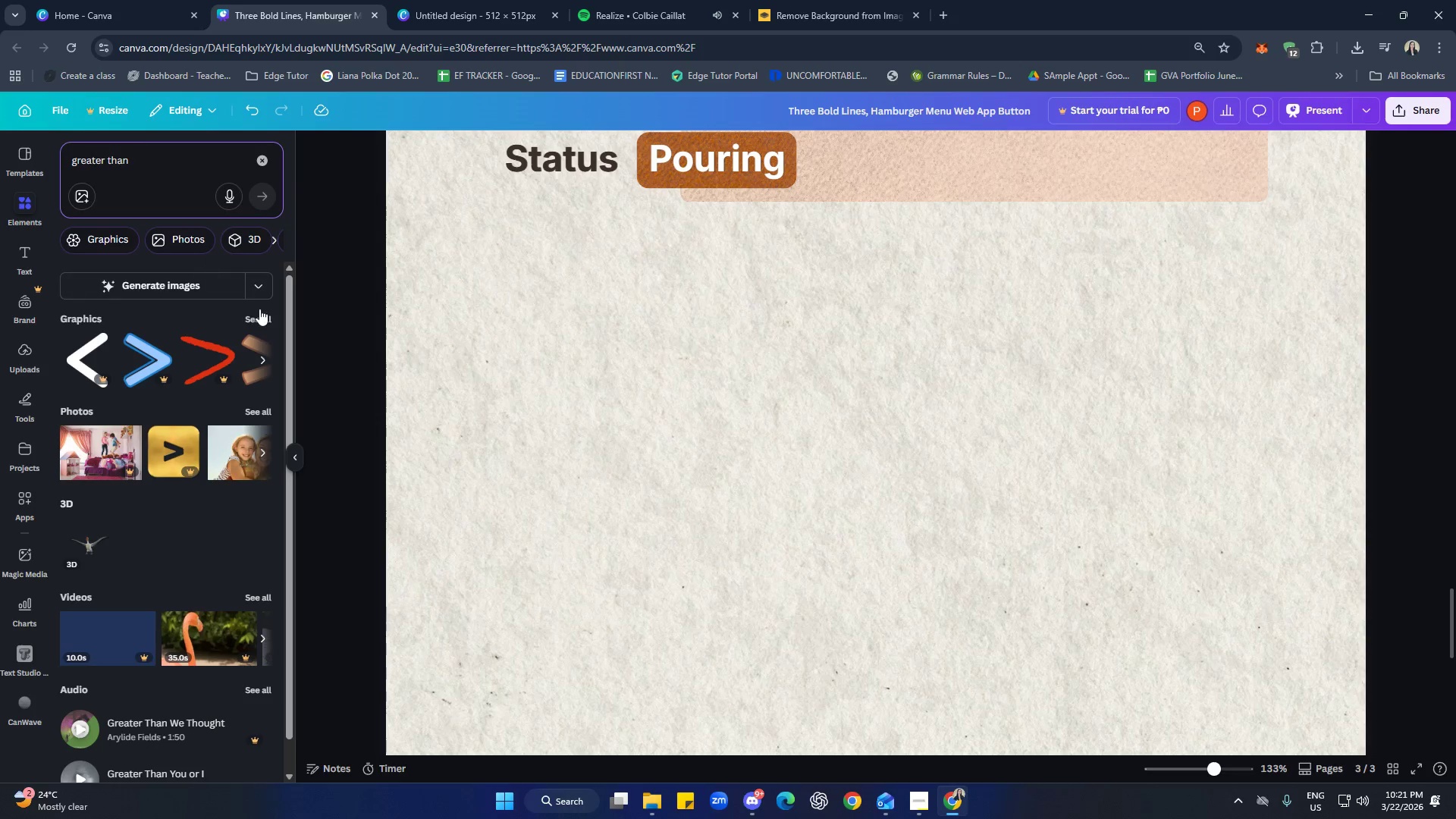 
left_click([259, 309])
 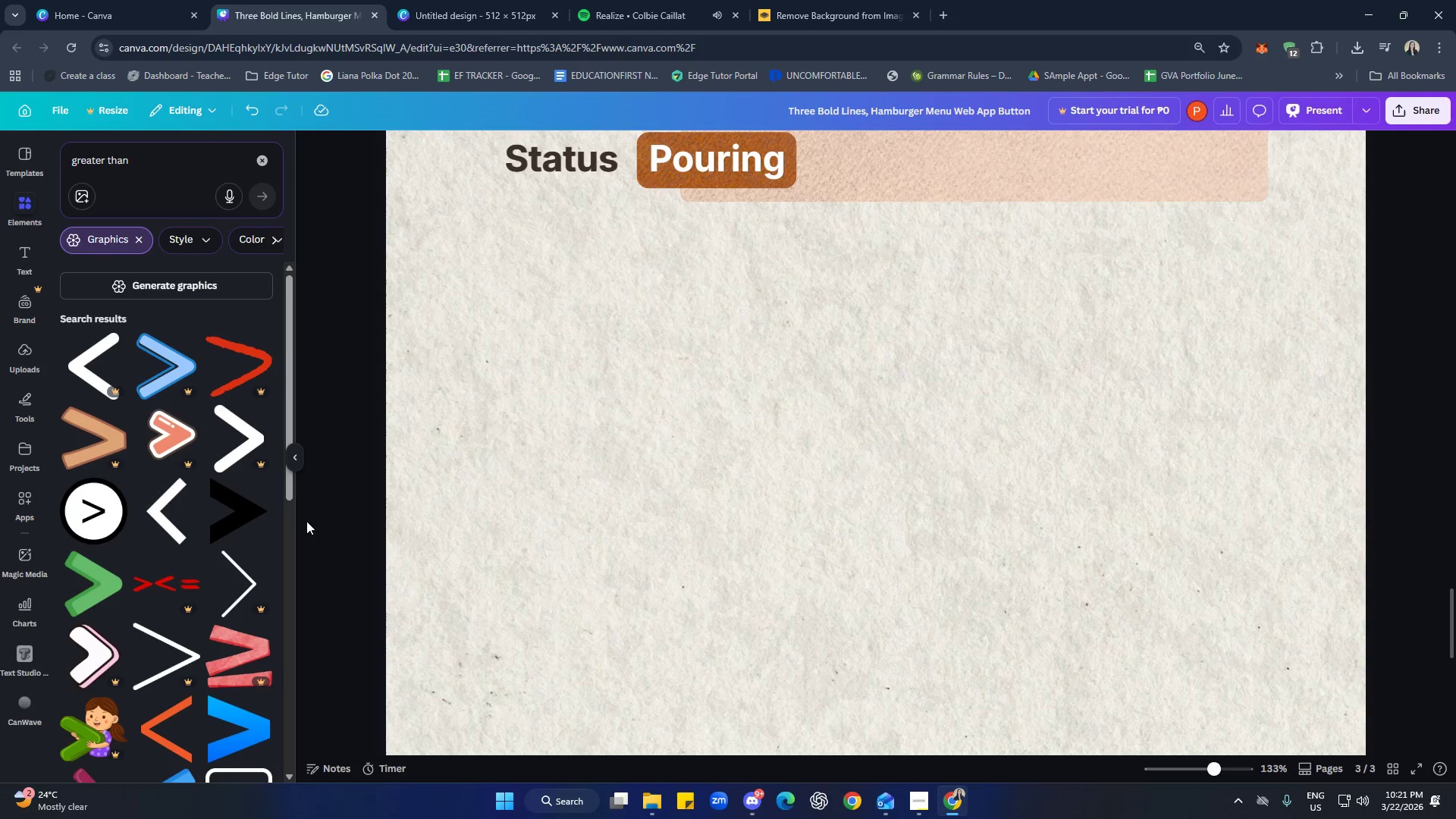 
scroll: coordinate [215, 389], scroll_direction: down, amount: 13.0
 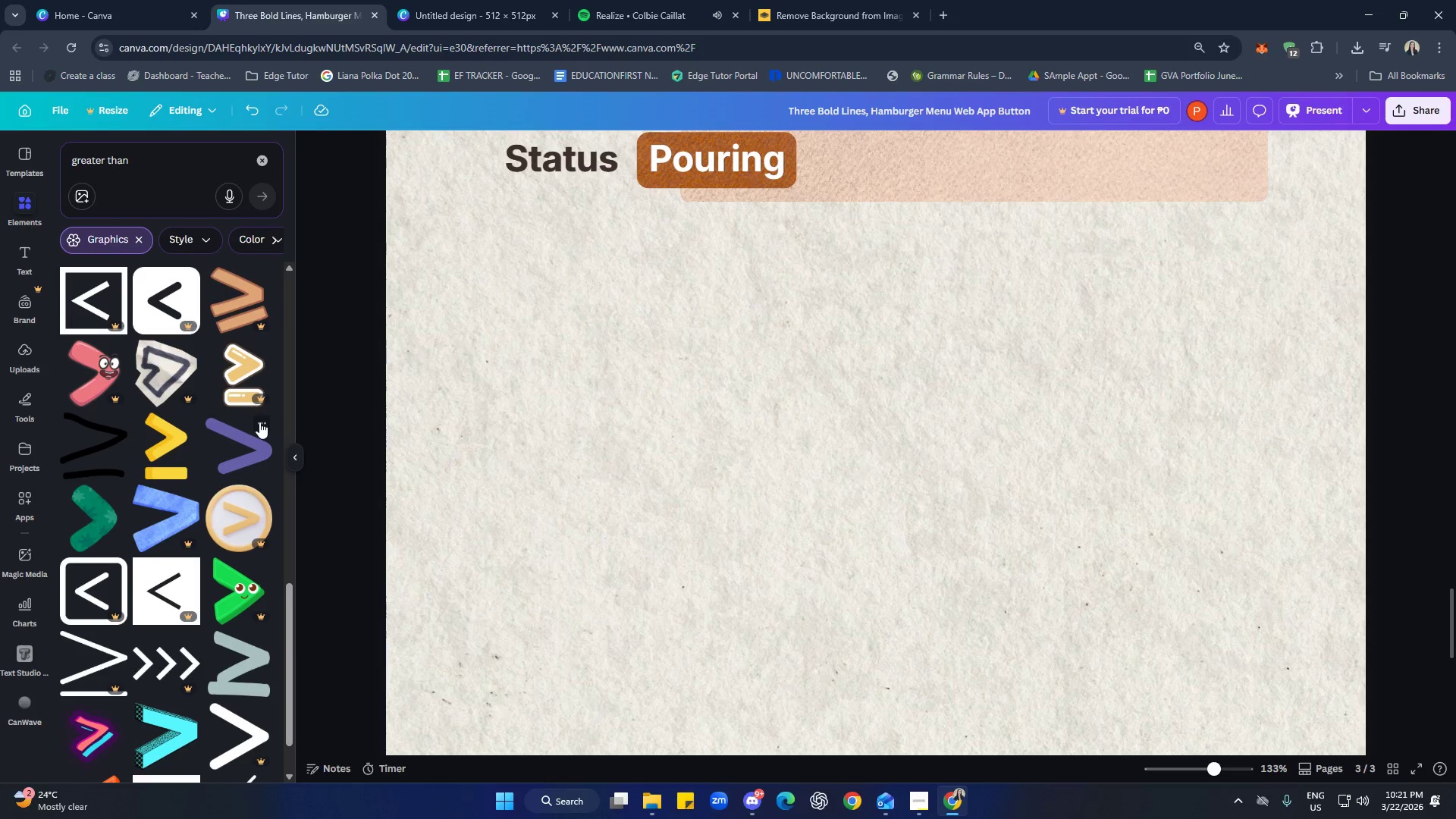 
scroll: coordinate [212, 488], scroll_direction: down, amount: 9.0
 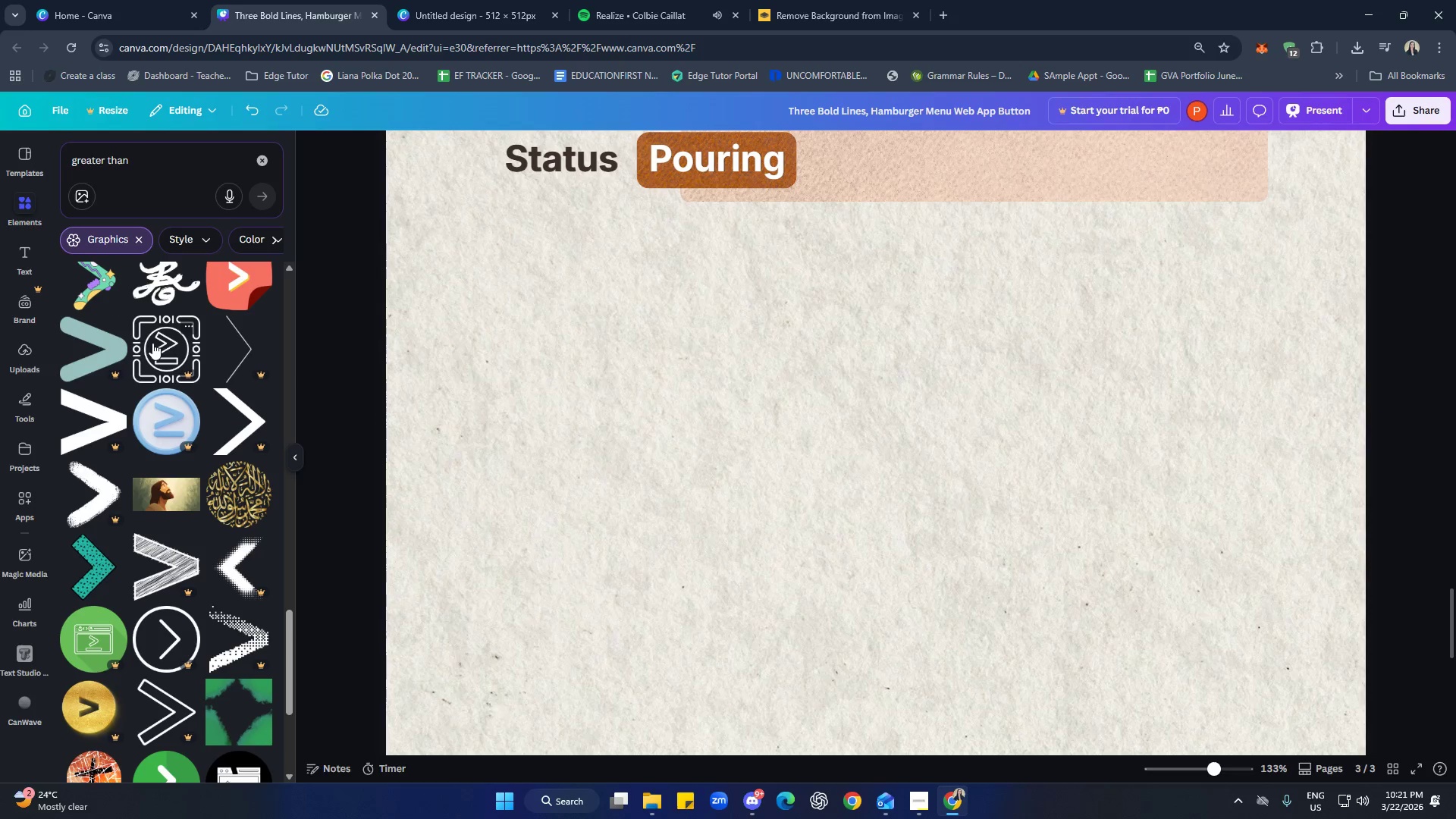 
scroll: coordinate [149, 310], scroll_direction: down, amount: 16.0
 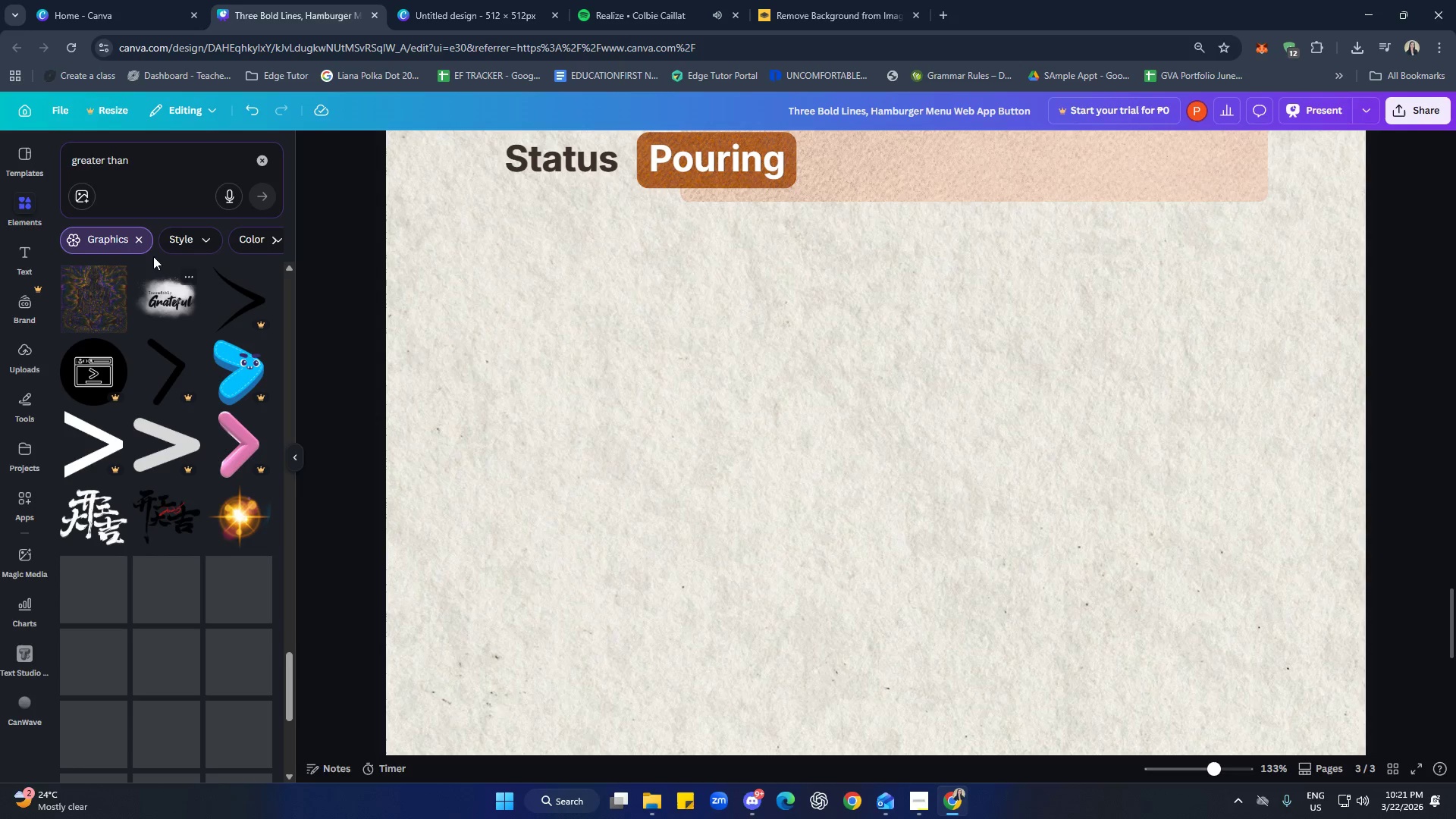 
scroll: coordinate [214, 409], scroll_direction: down, amount: 14.0
 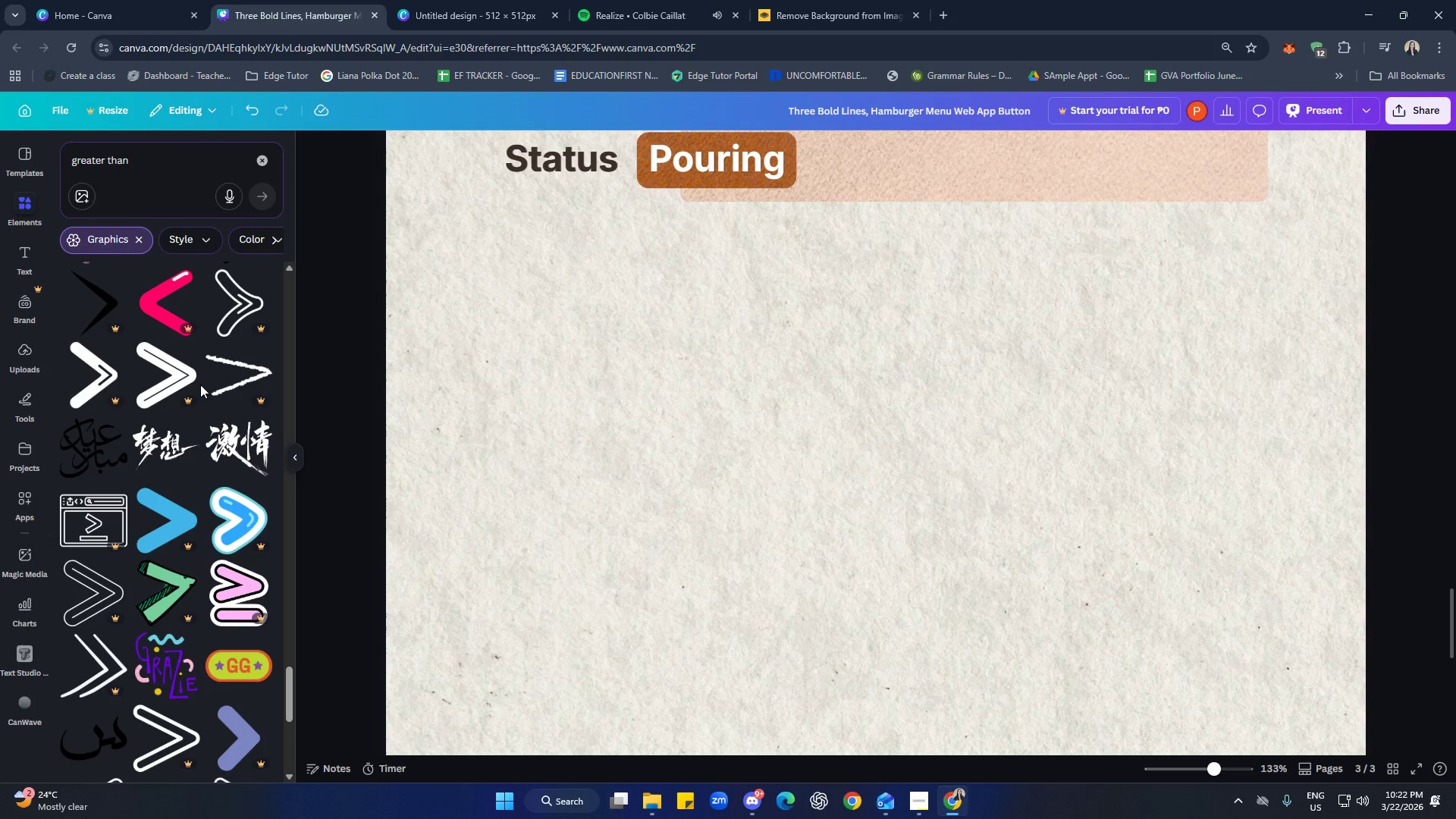 
wait(61.34)
 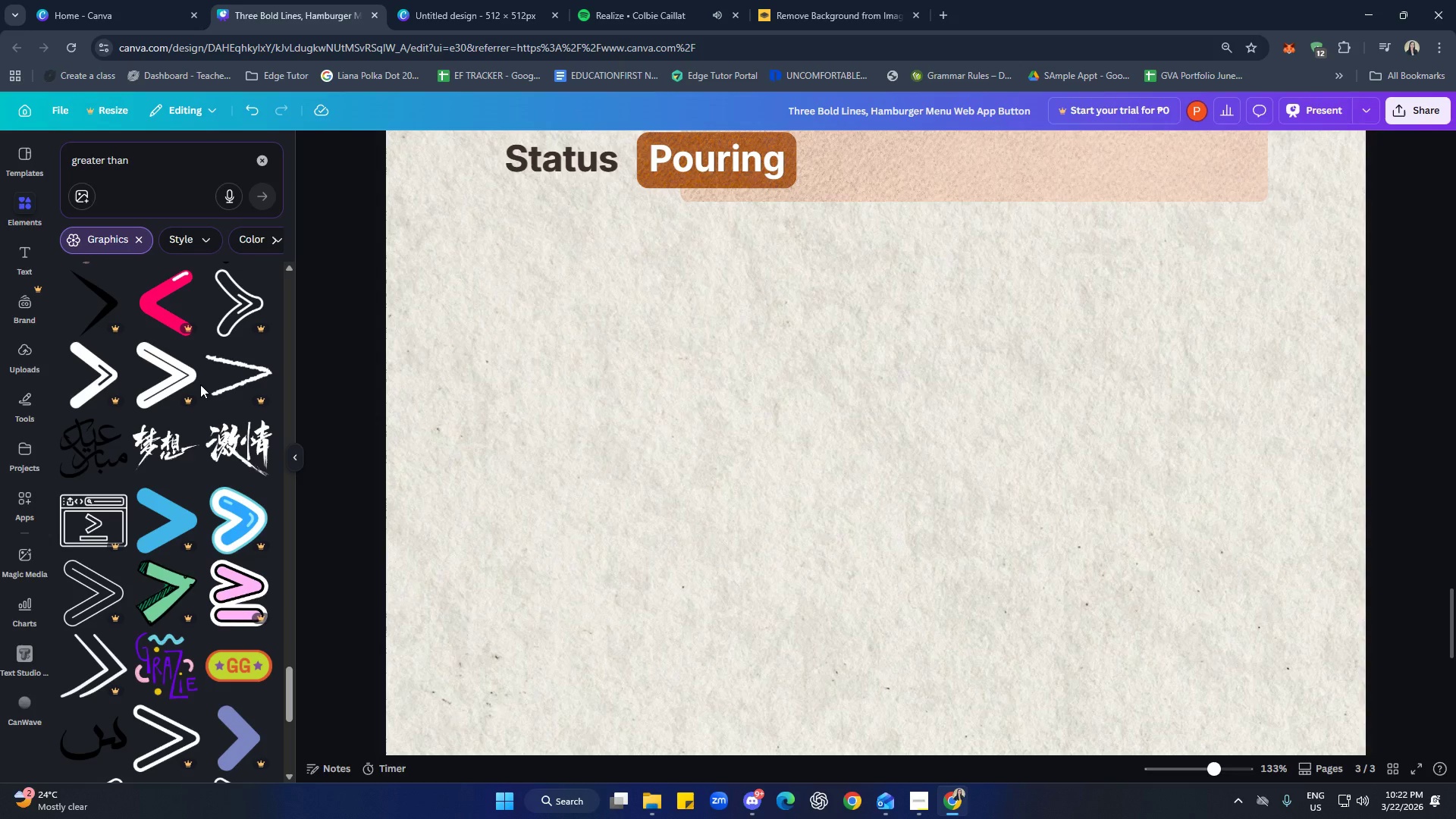 
left_click([978, 407])
 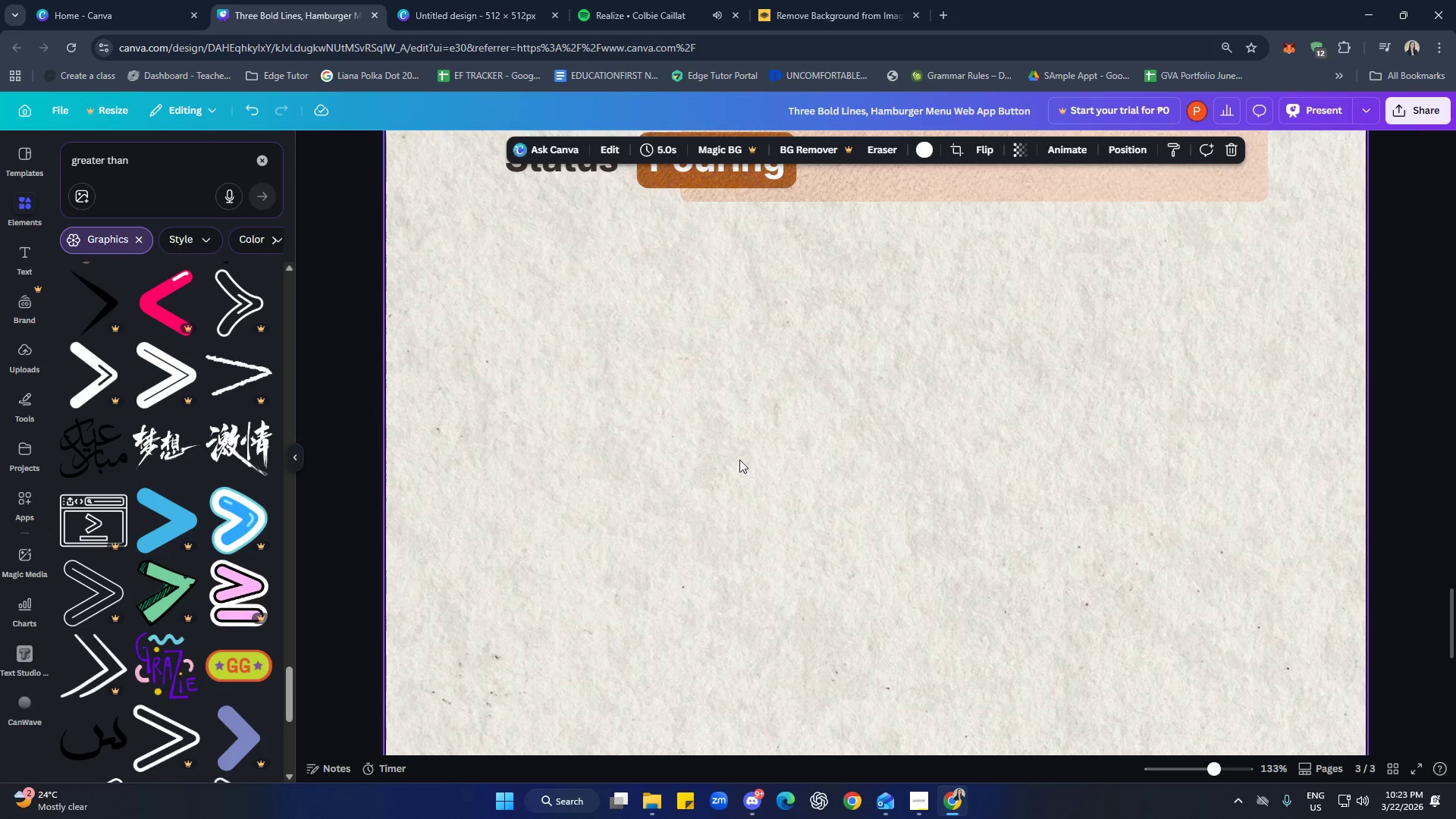 
scroll: coordinate [710, 499], scroll_direction: up, amount: 1.0
 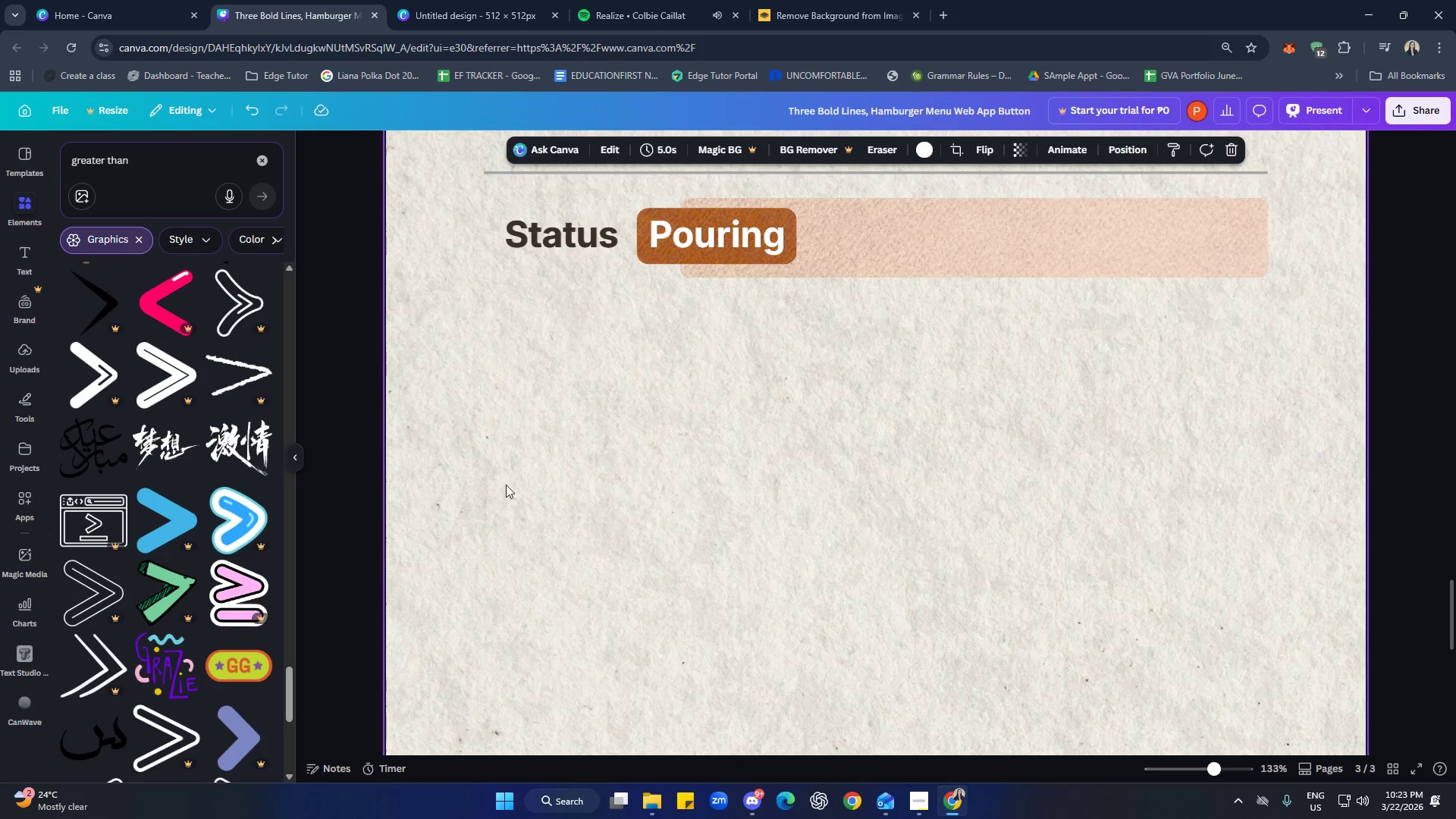 
scroll: coordinate [177, 333], scroll_direction: down, amount: 15.0
 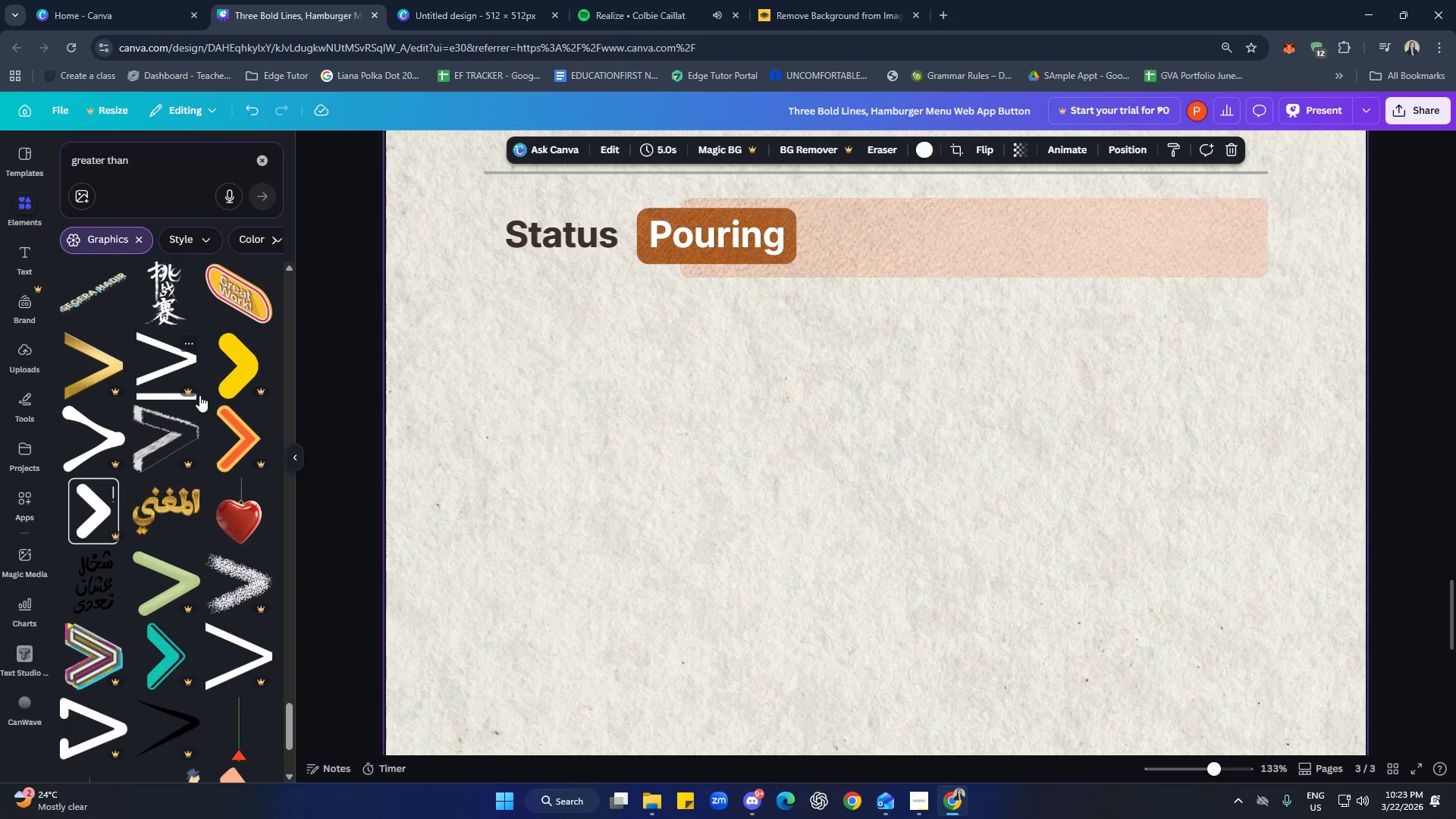 
scroll: coordinate [193, 403], scroll_direction: down, amount: 9.0
 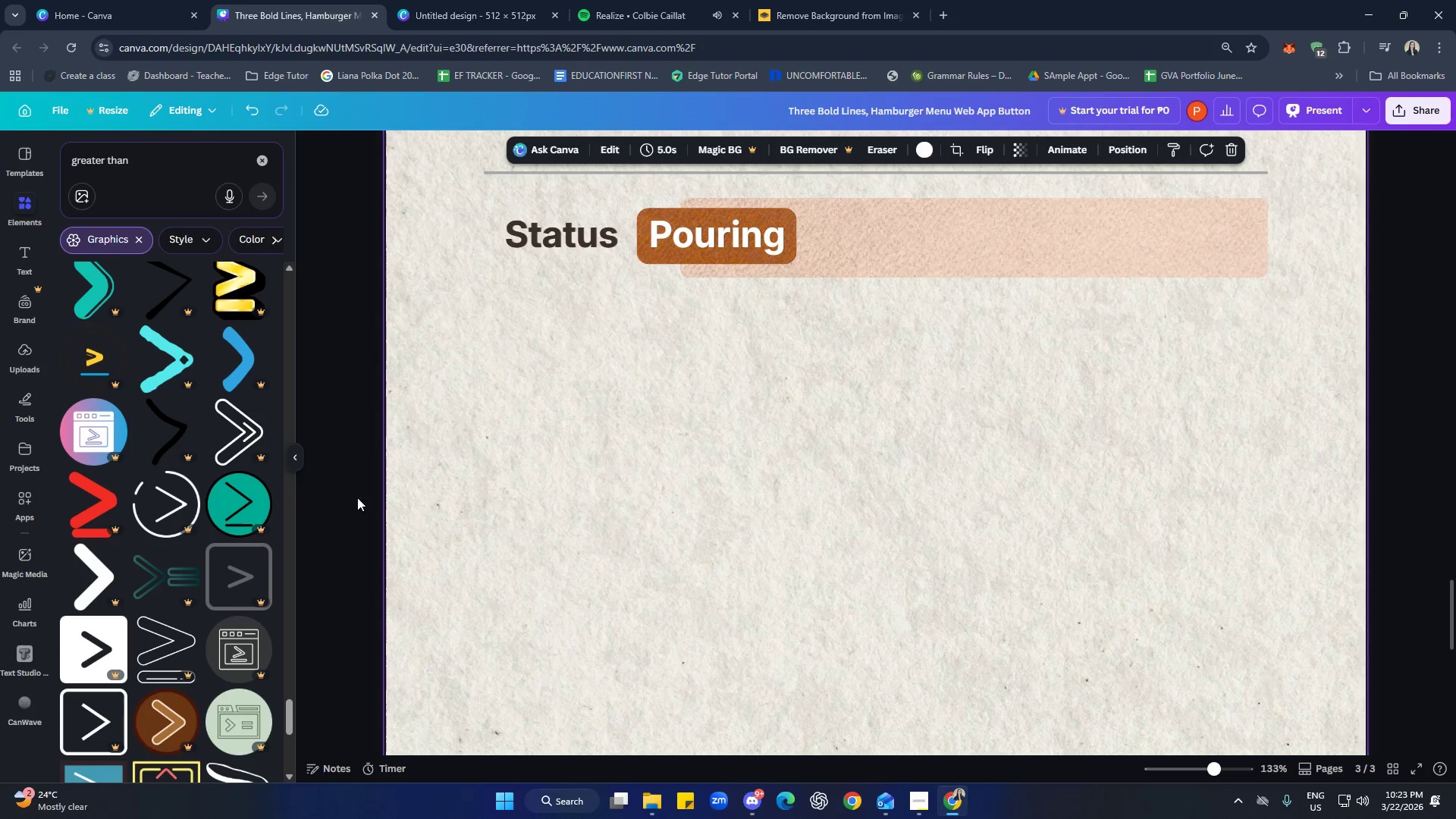 
left_click([907, 802])